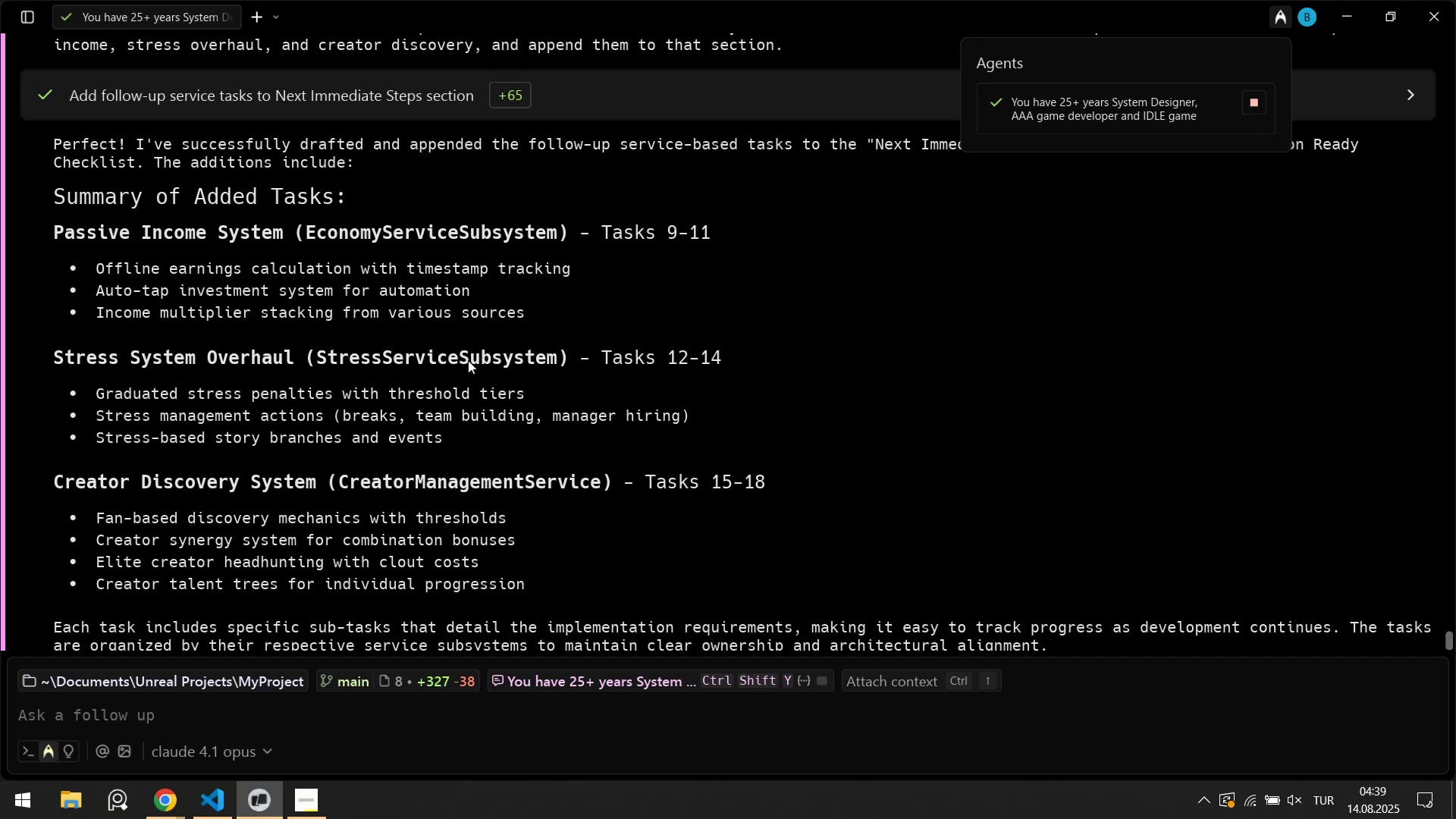 
left_click([471, 363])
 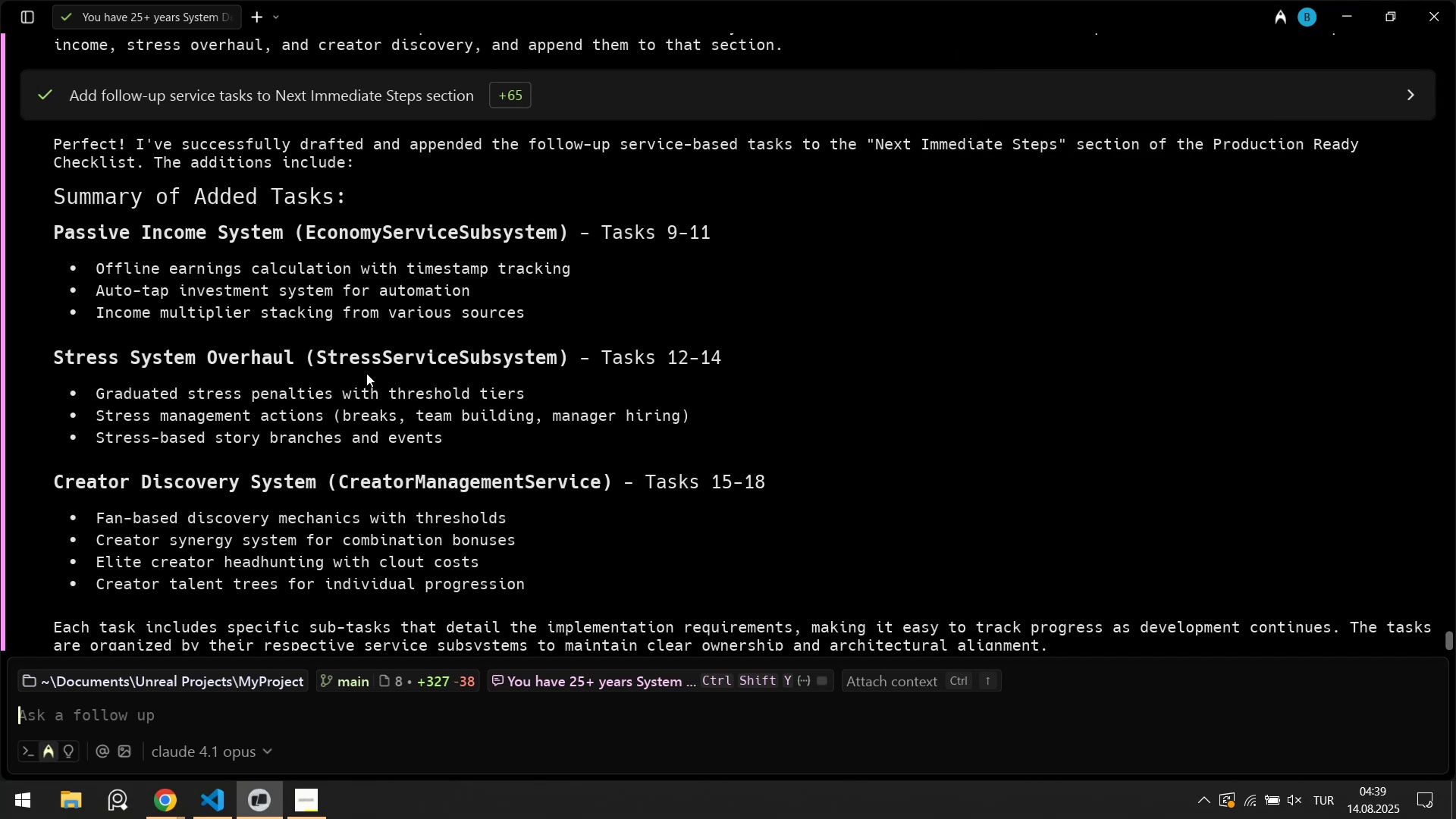 
scroll: coordinate [375, 375], scroll_direction: down, amount: 11.0
 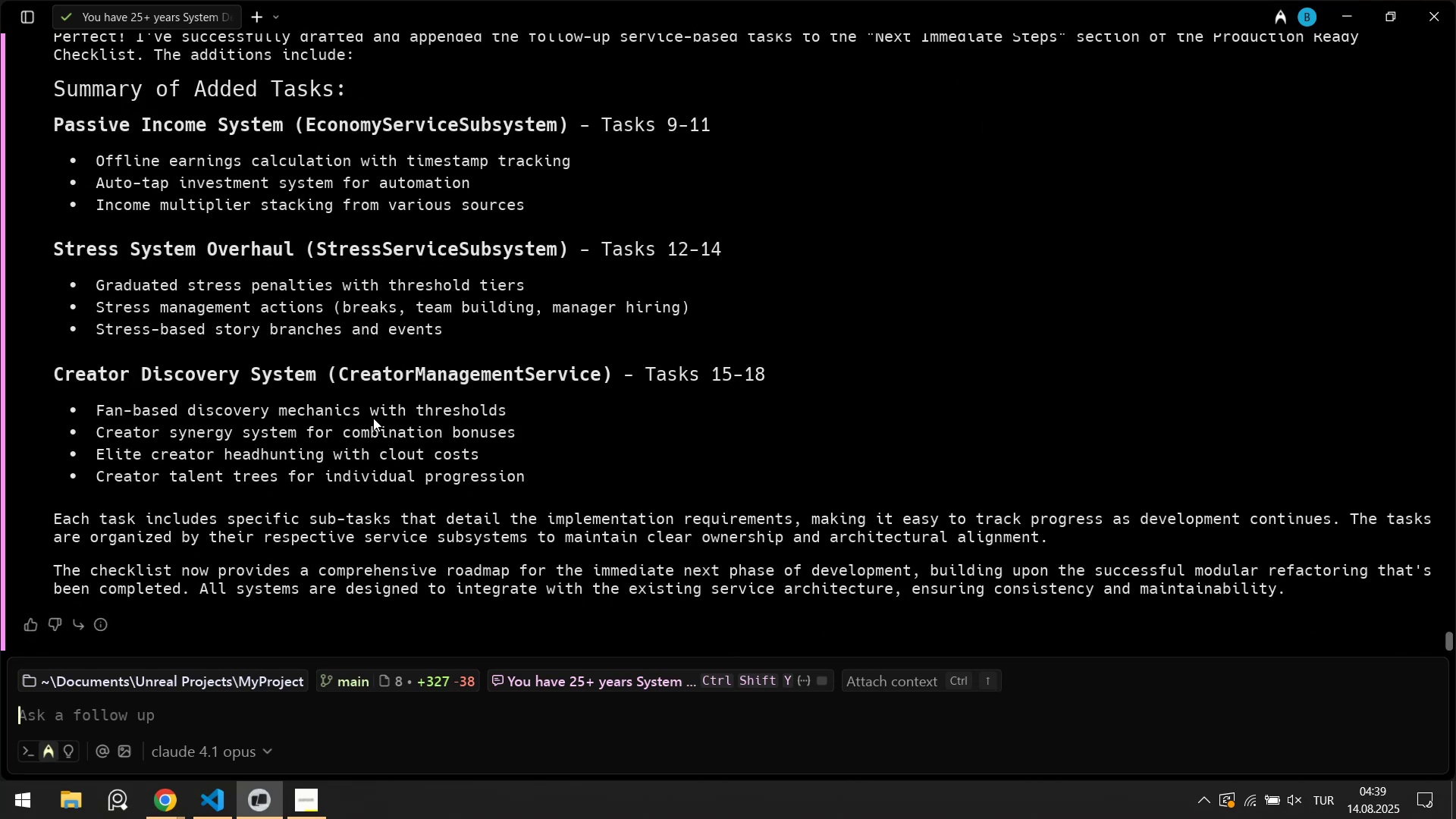 
scroll: coordinate [378, 417], scroll_direction: up, amount: 4.0
 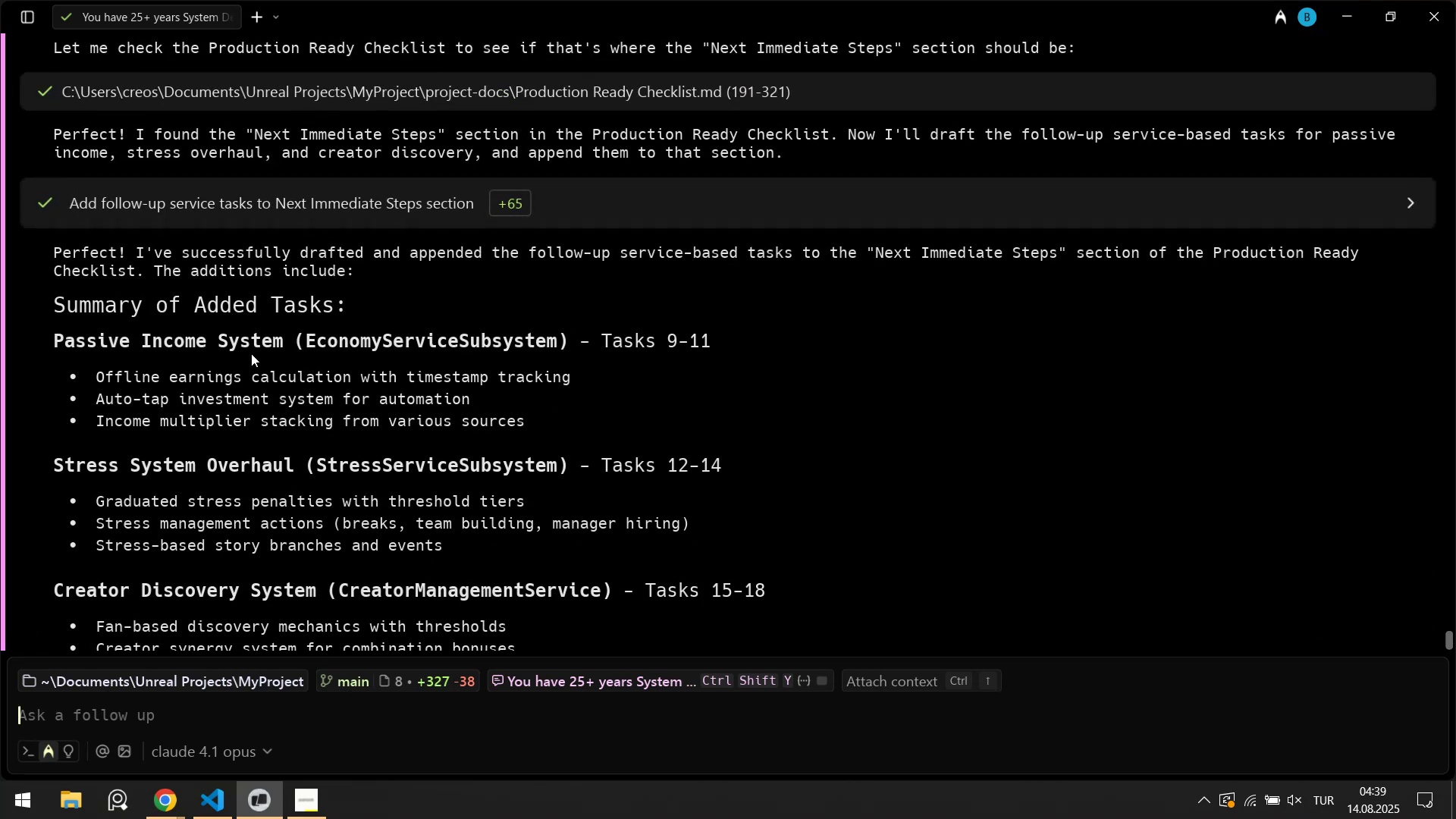 
scroll: coordinate [295, 470], scroll_direction: down, amount: 8.0
 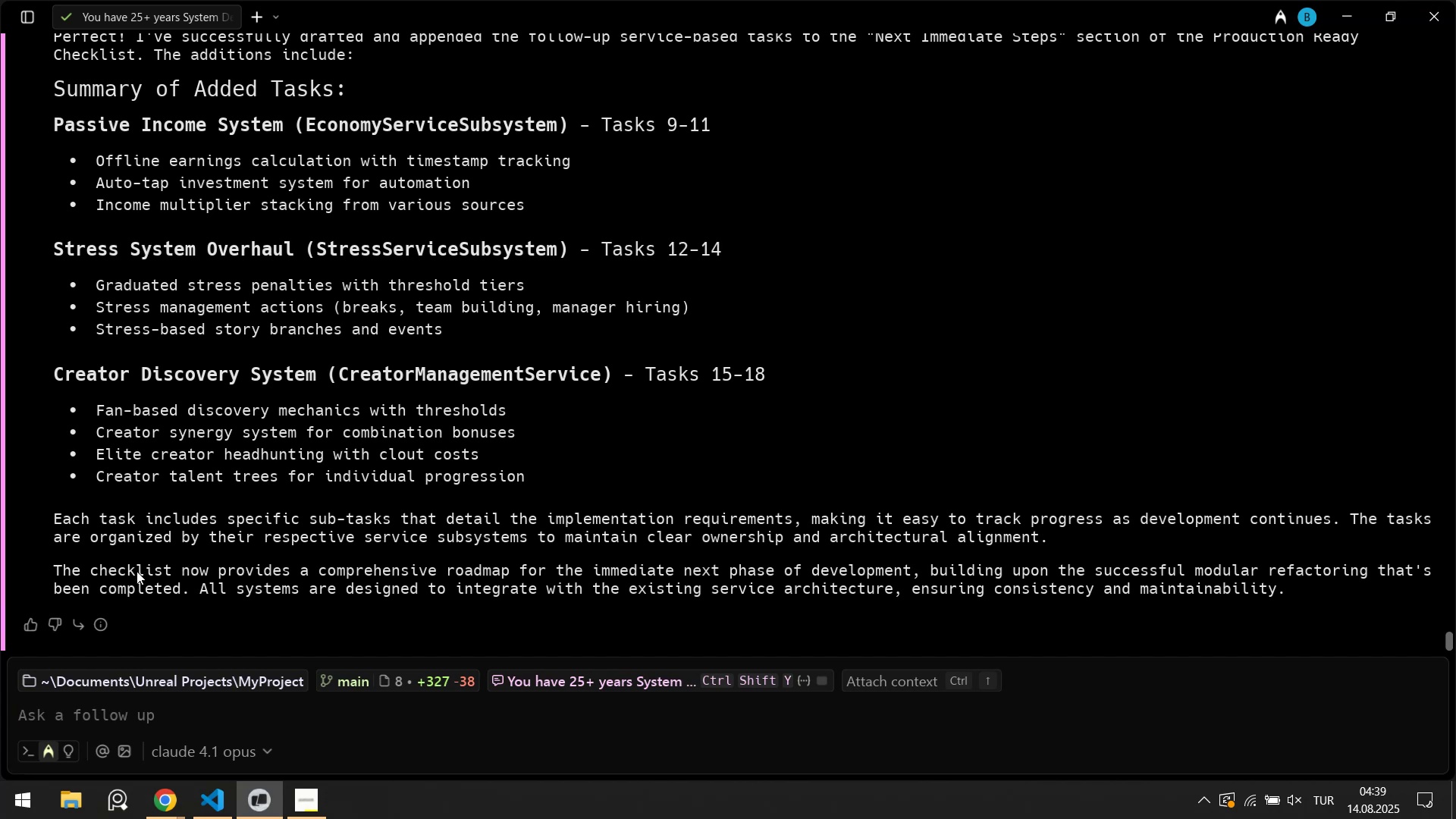 
left_click_drag(start_coordinate=[88, 519], to_coordinate=[519, 541])
 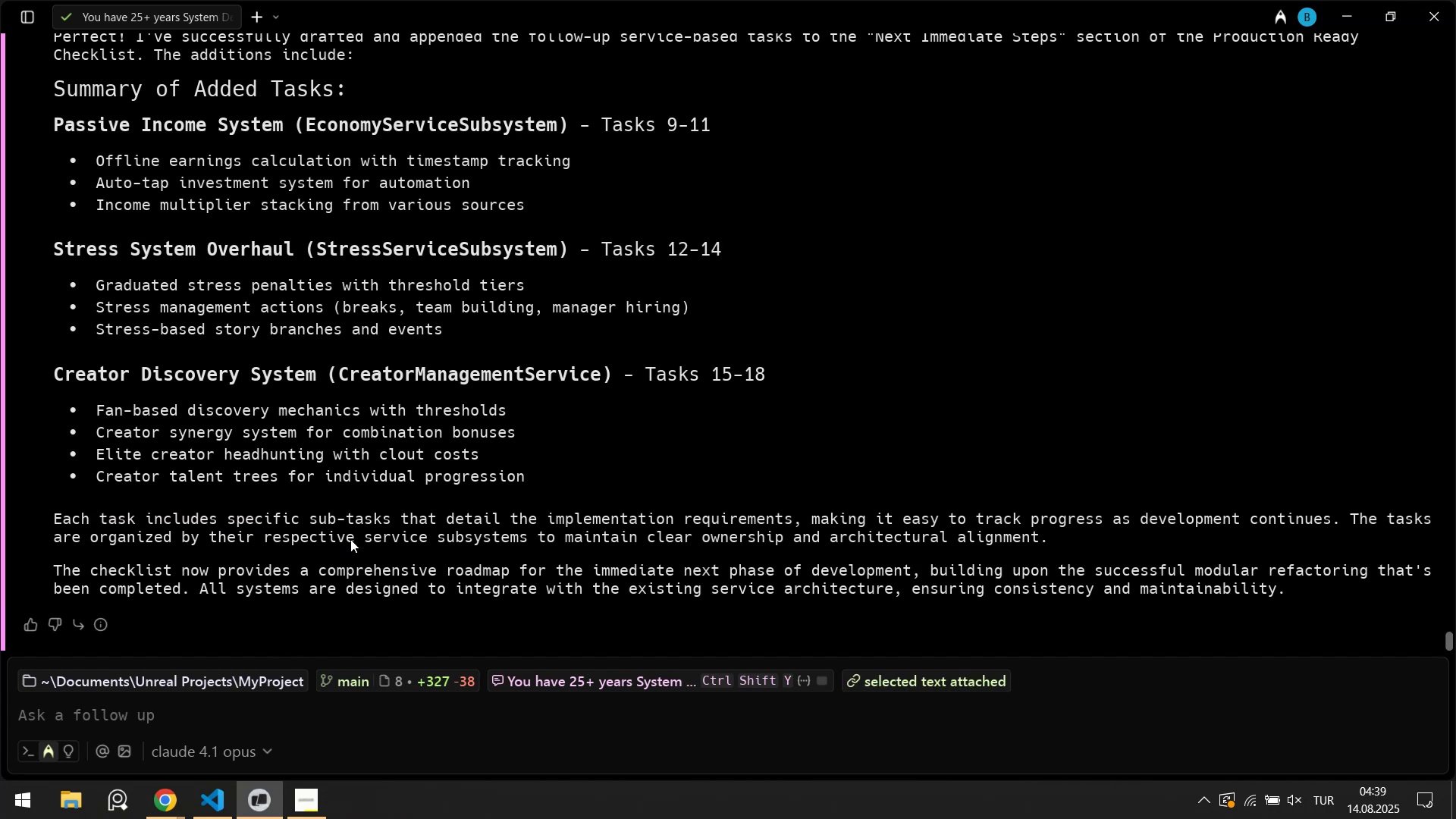 
left_click([350, 538])
 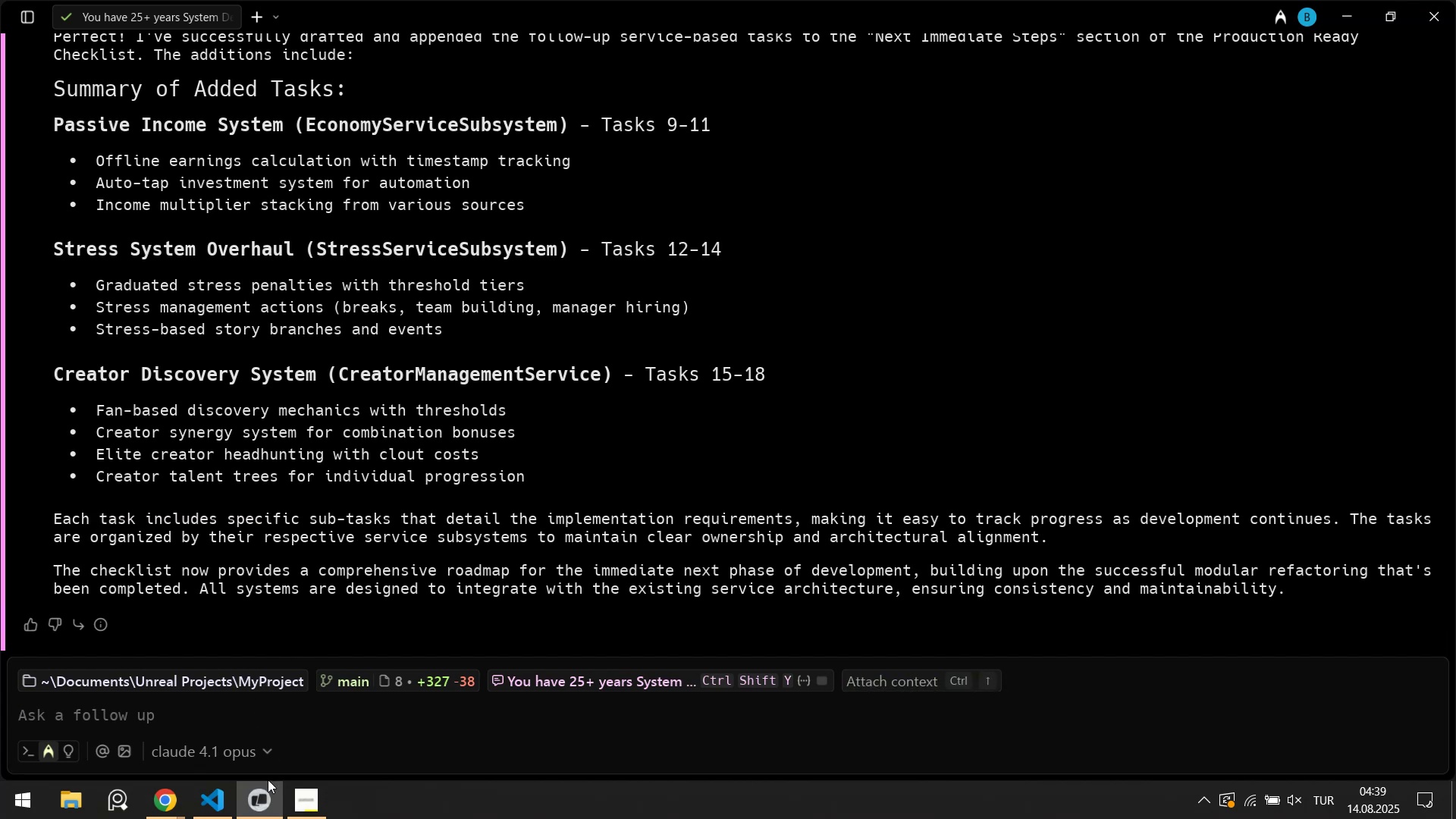 
left_click([223, 808])
 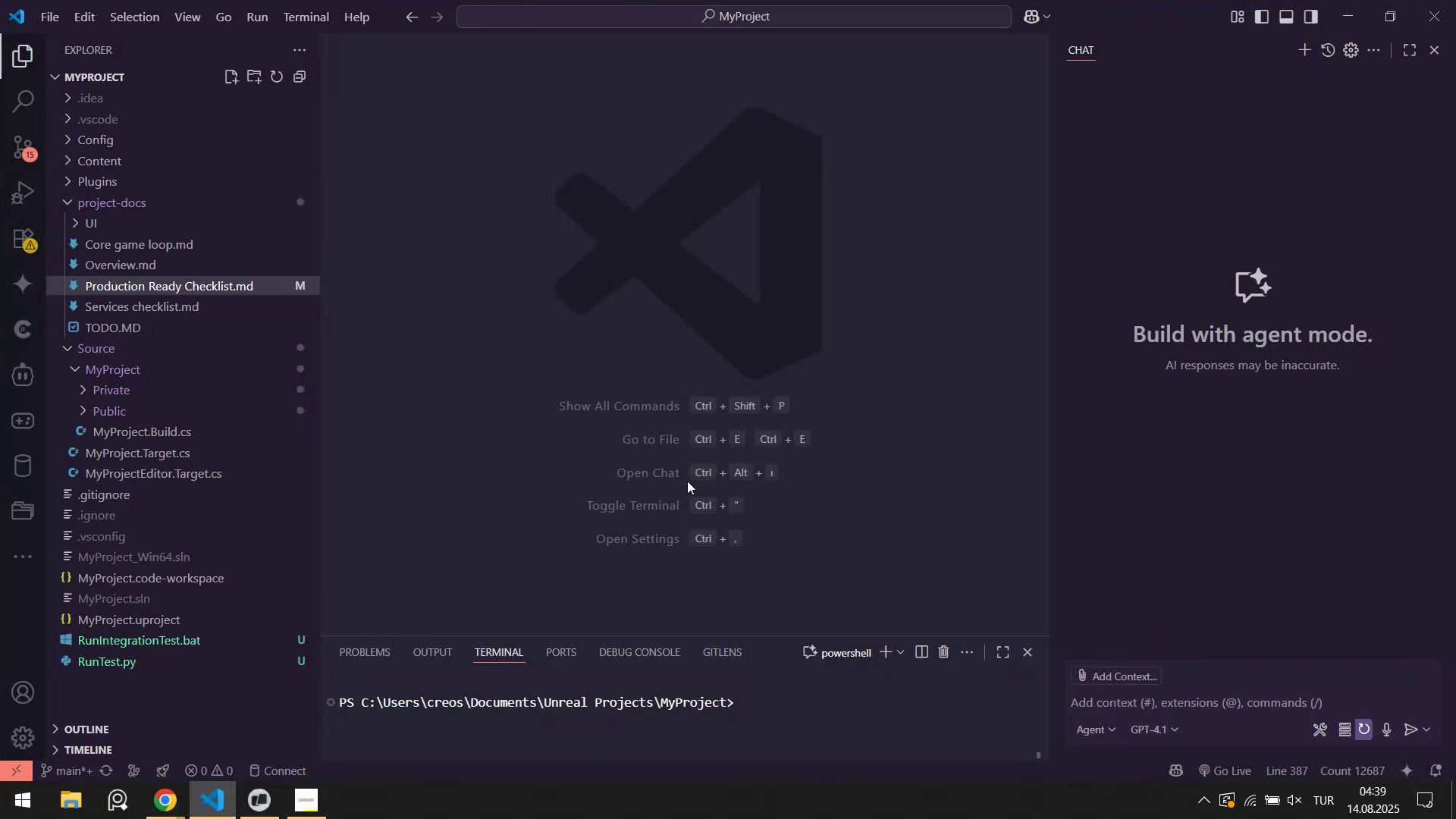 
left_click([273, 818])
 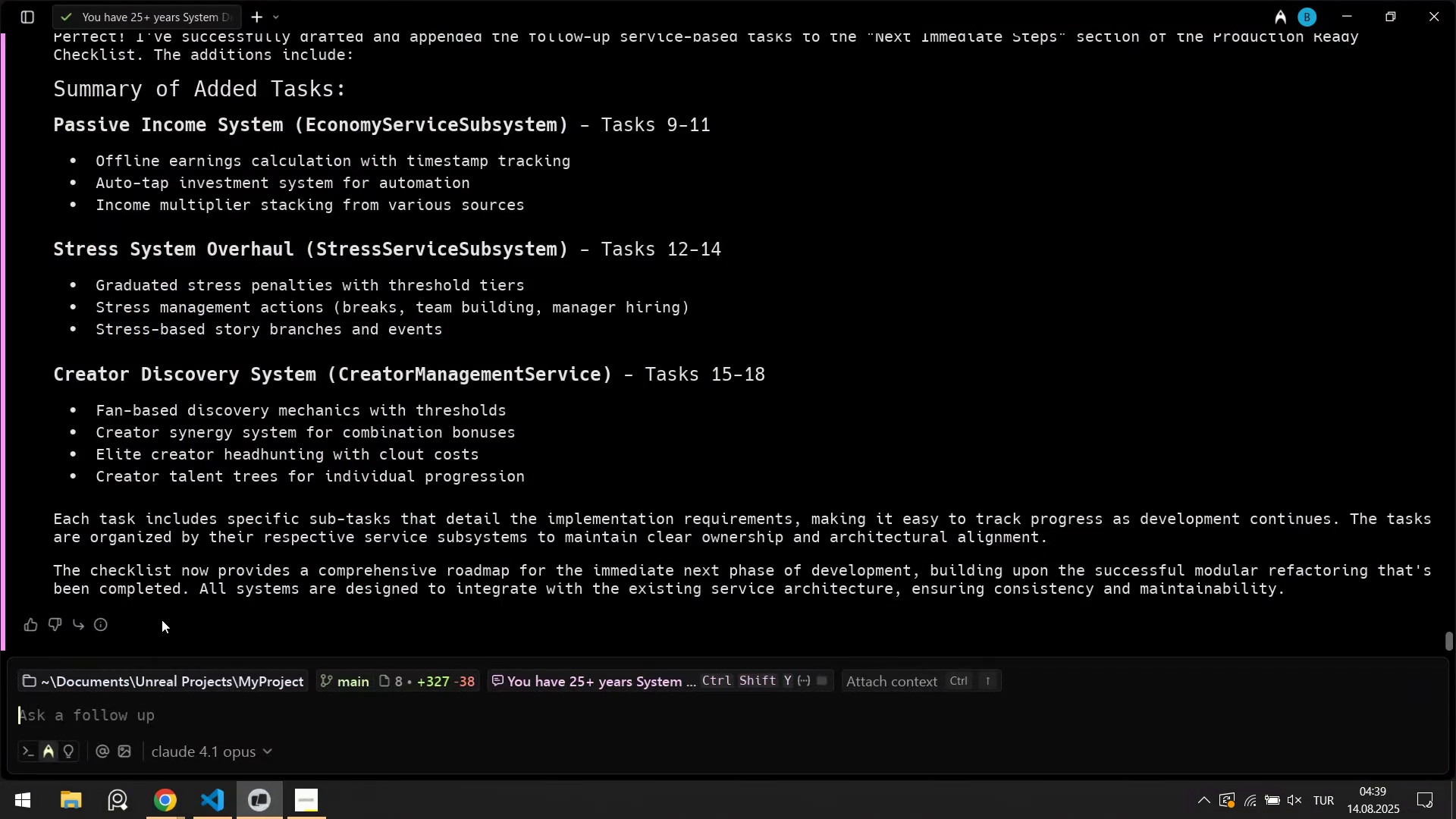 
left_click([0, 818])
 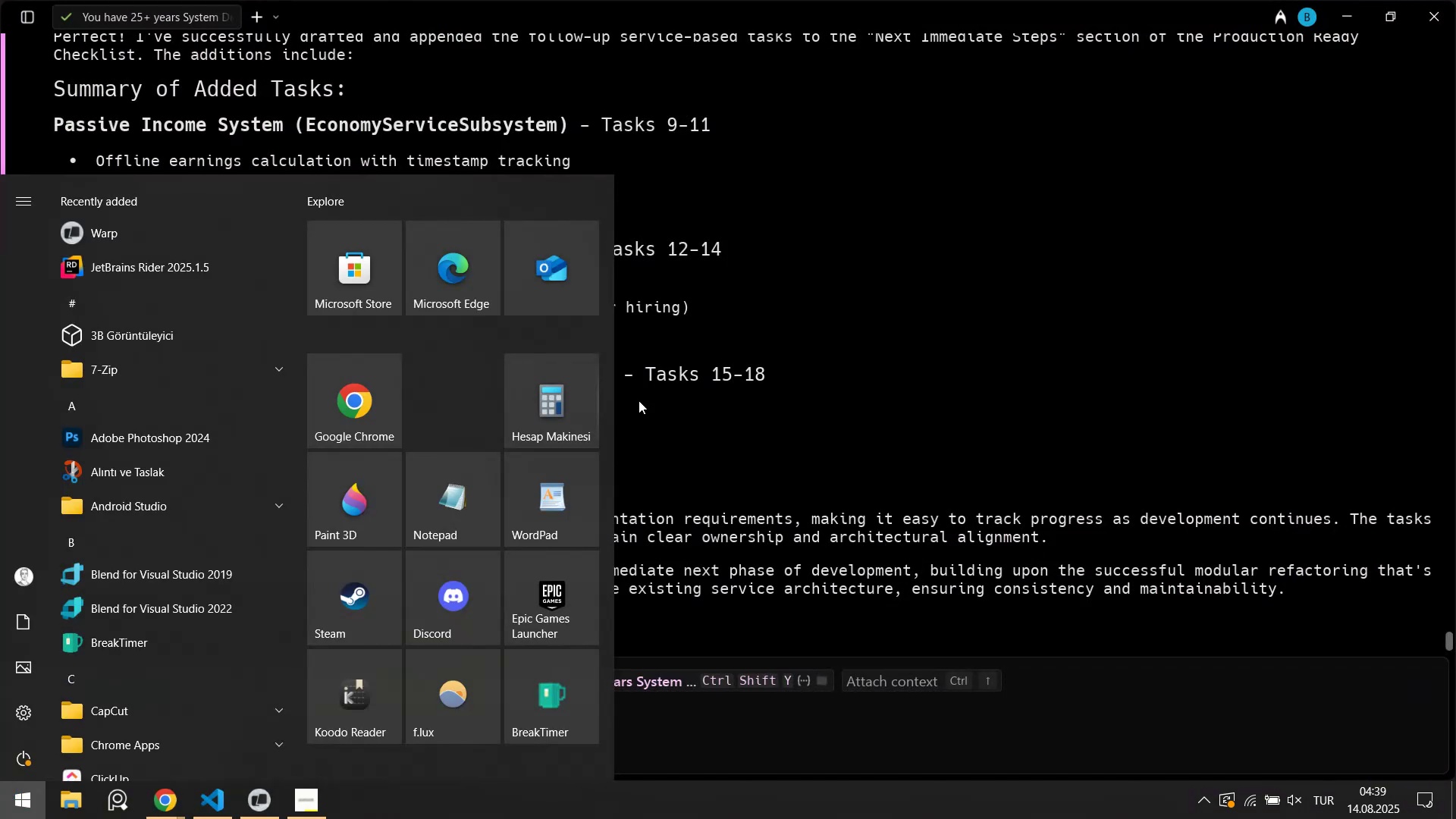 
key(R)
 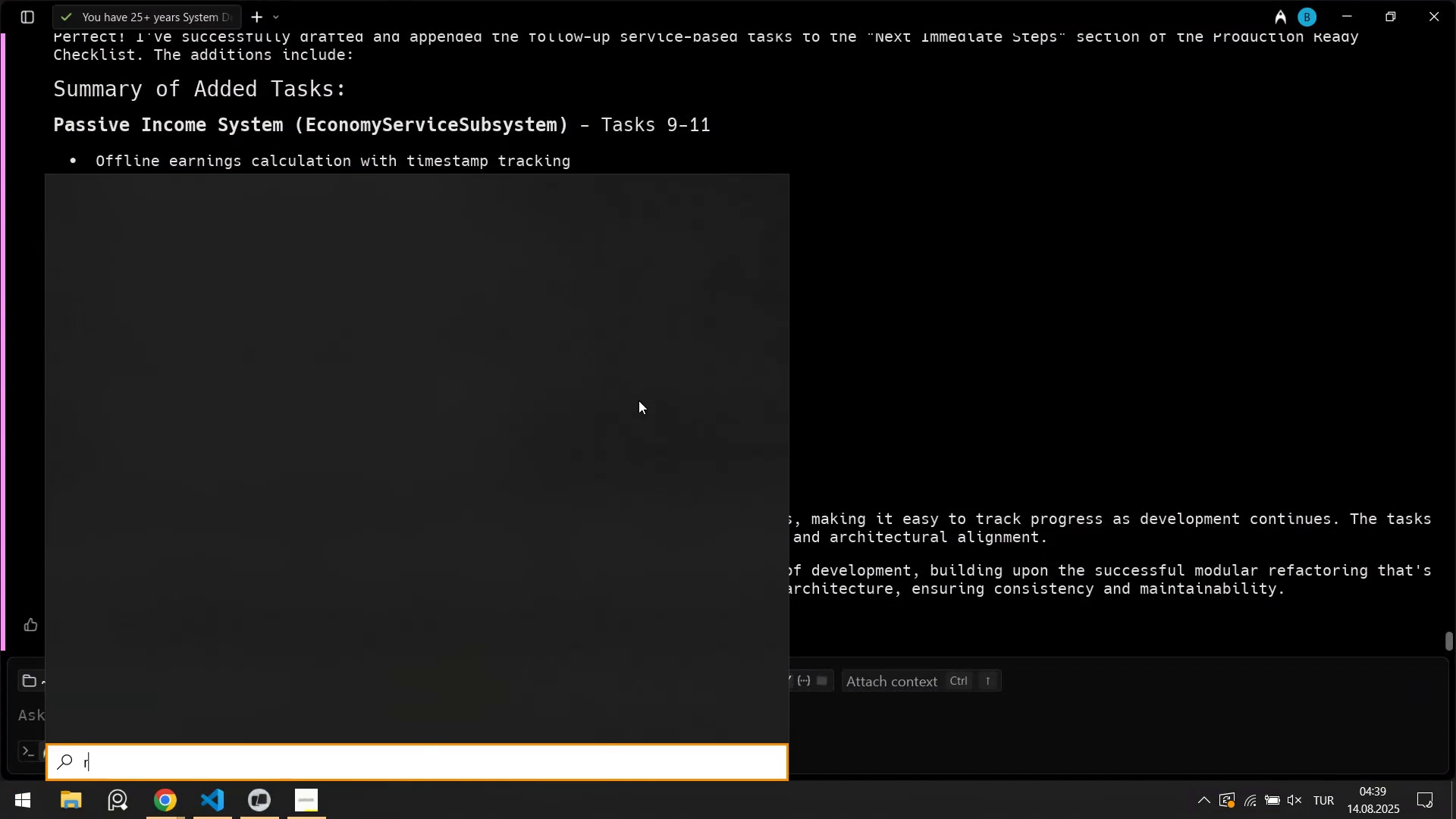 
key(Quote)
 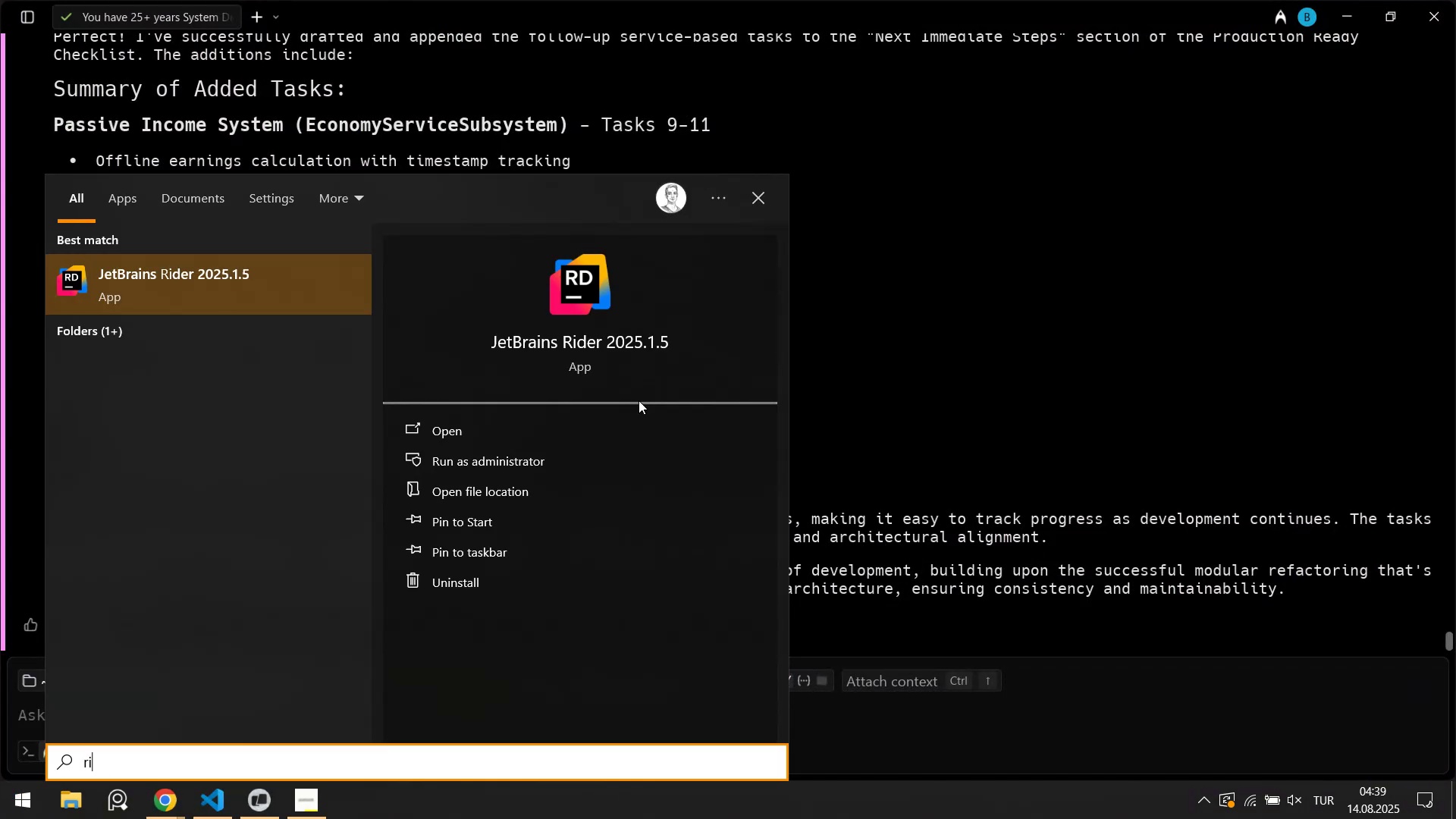 
key(D)
 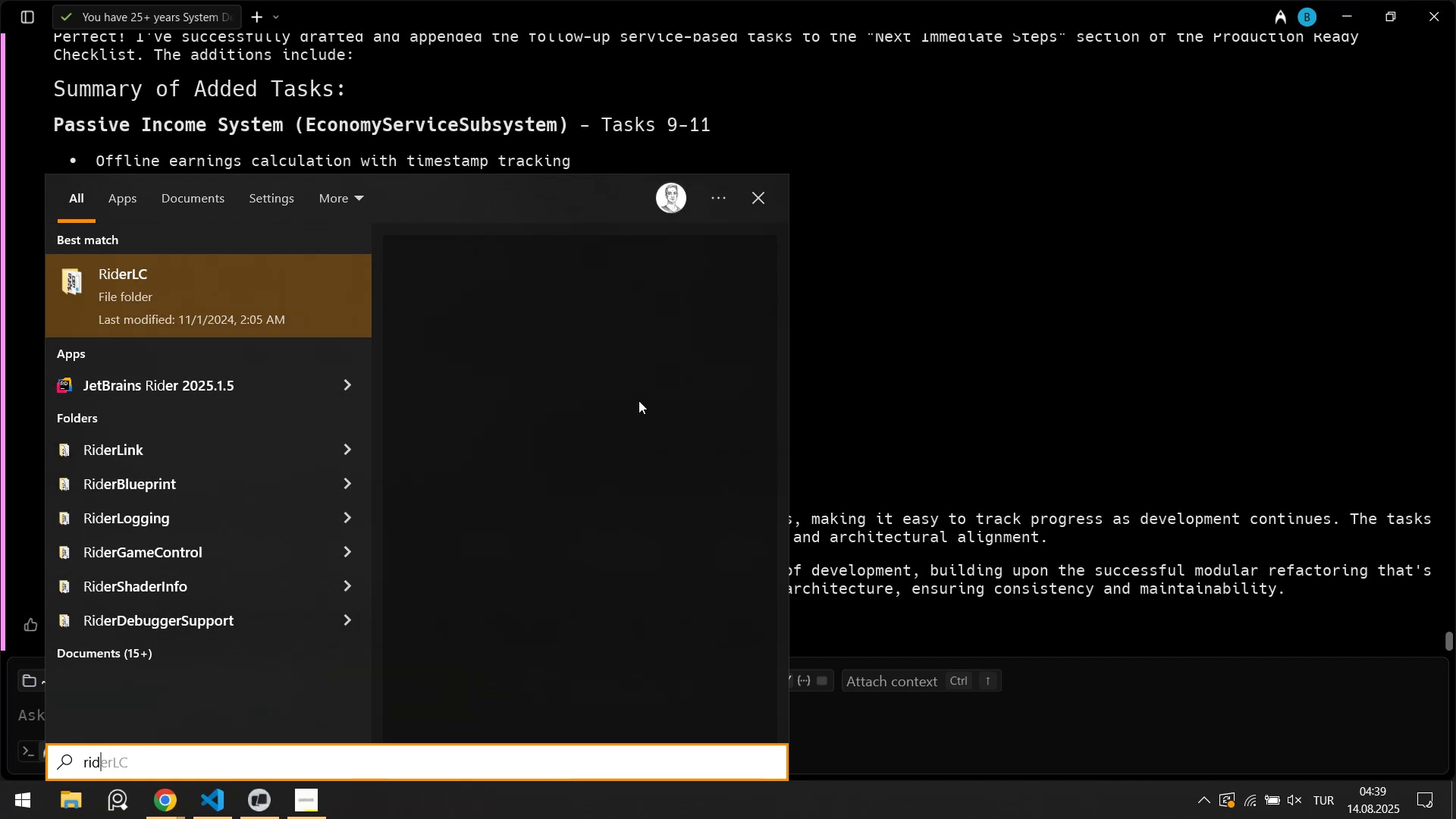 
key(Enter)
 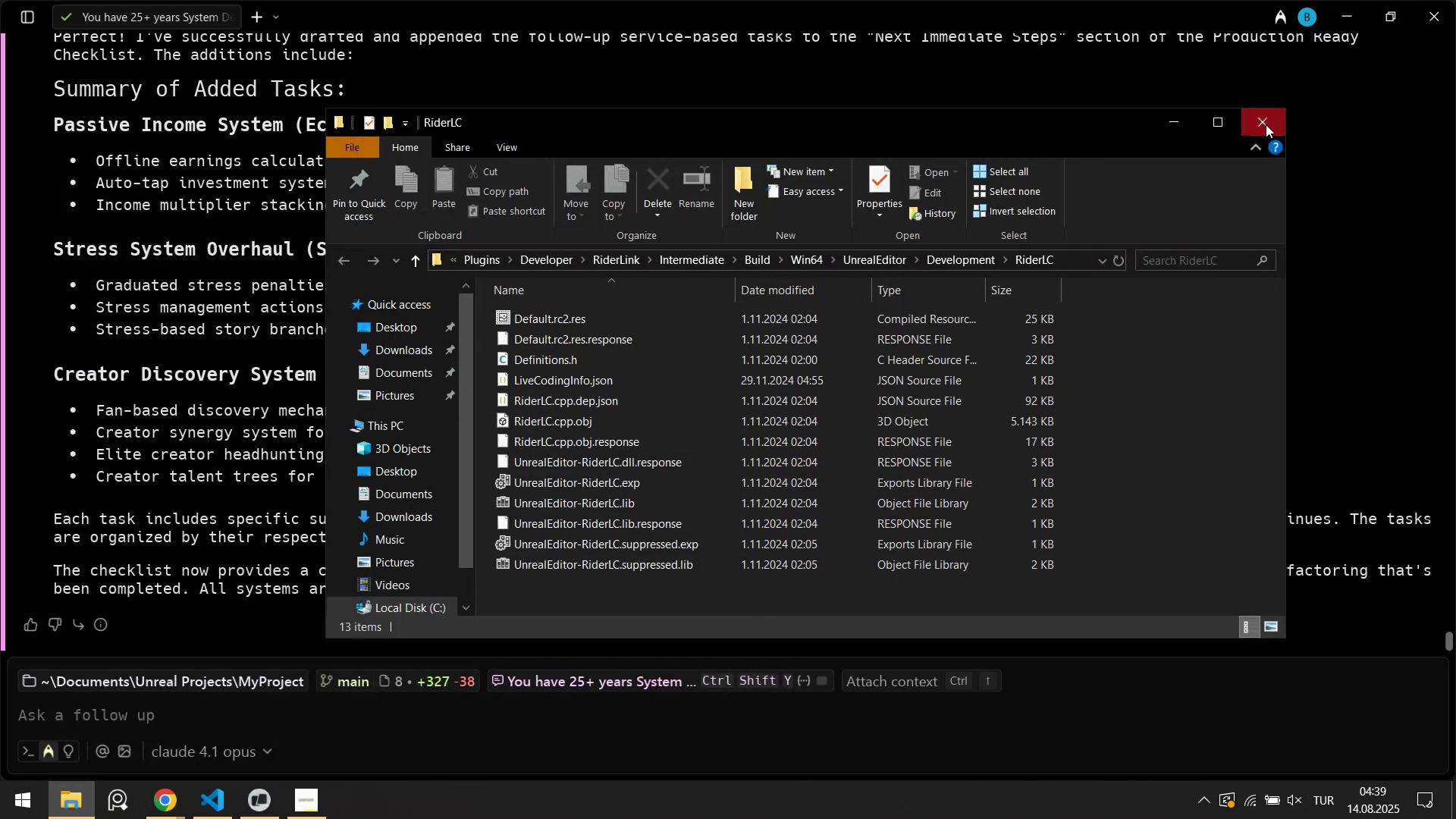 
double_click([0, 818])
 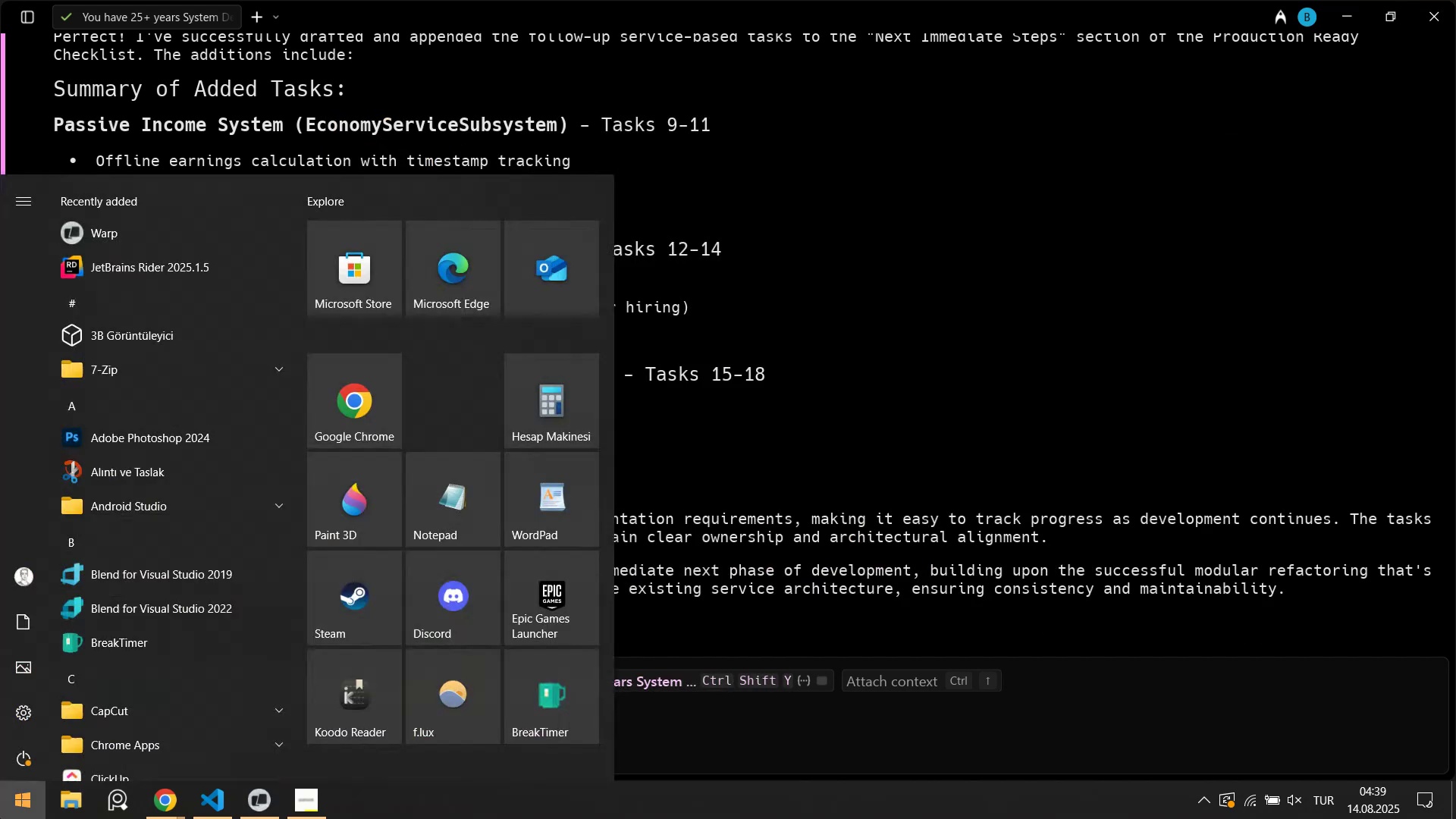 
key(R)
 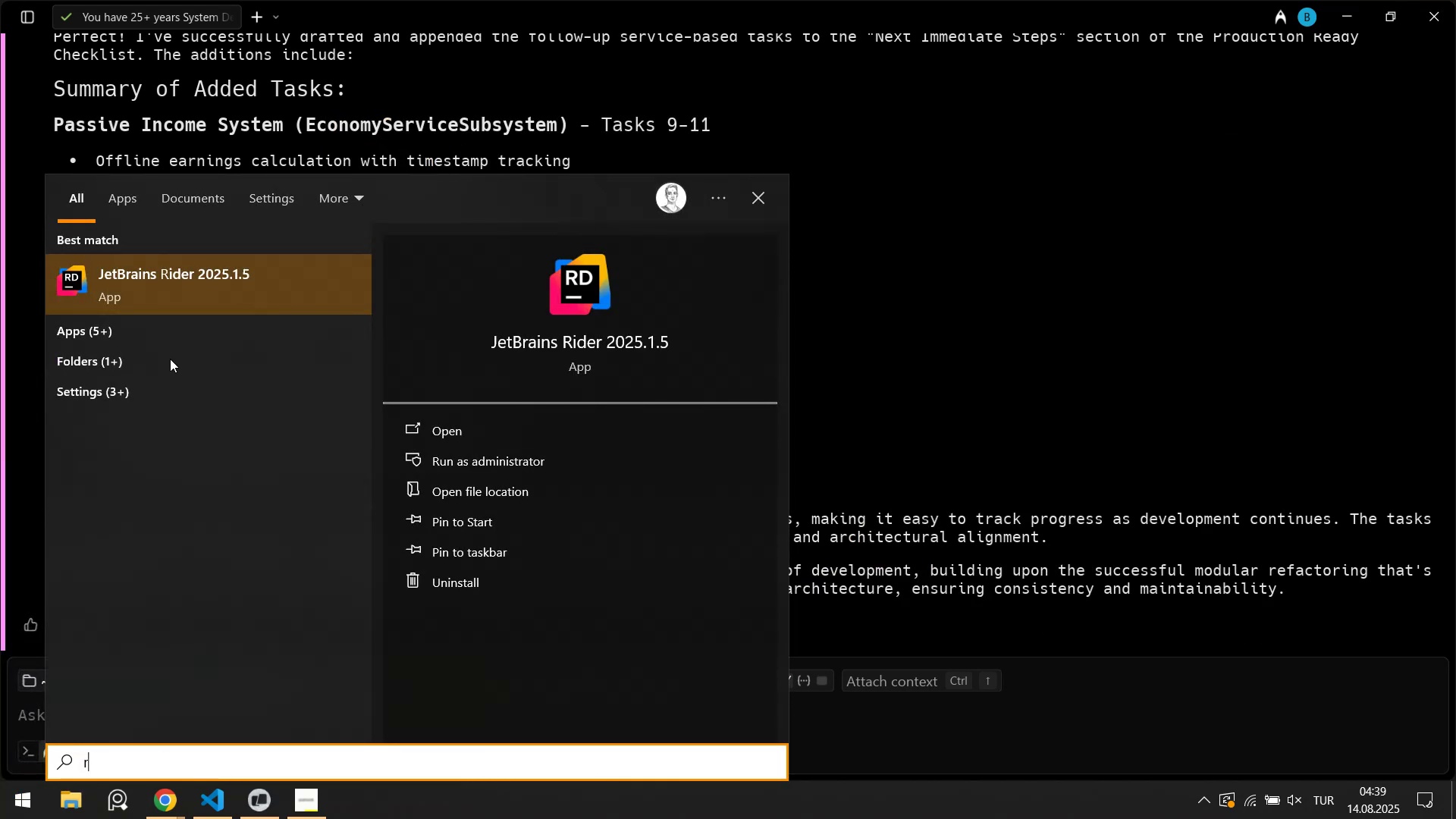 
left_click([225, 273])
 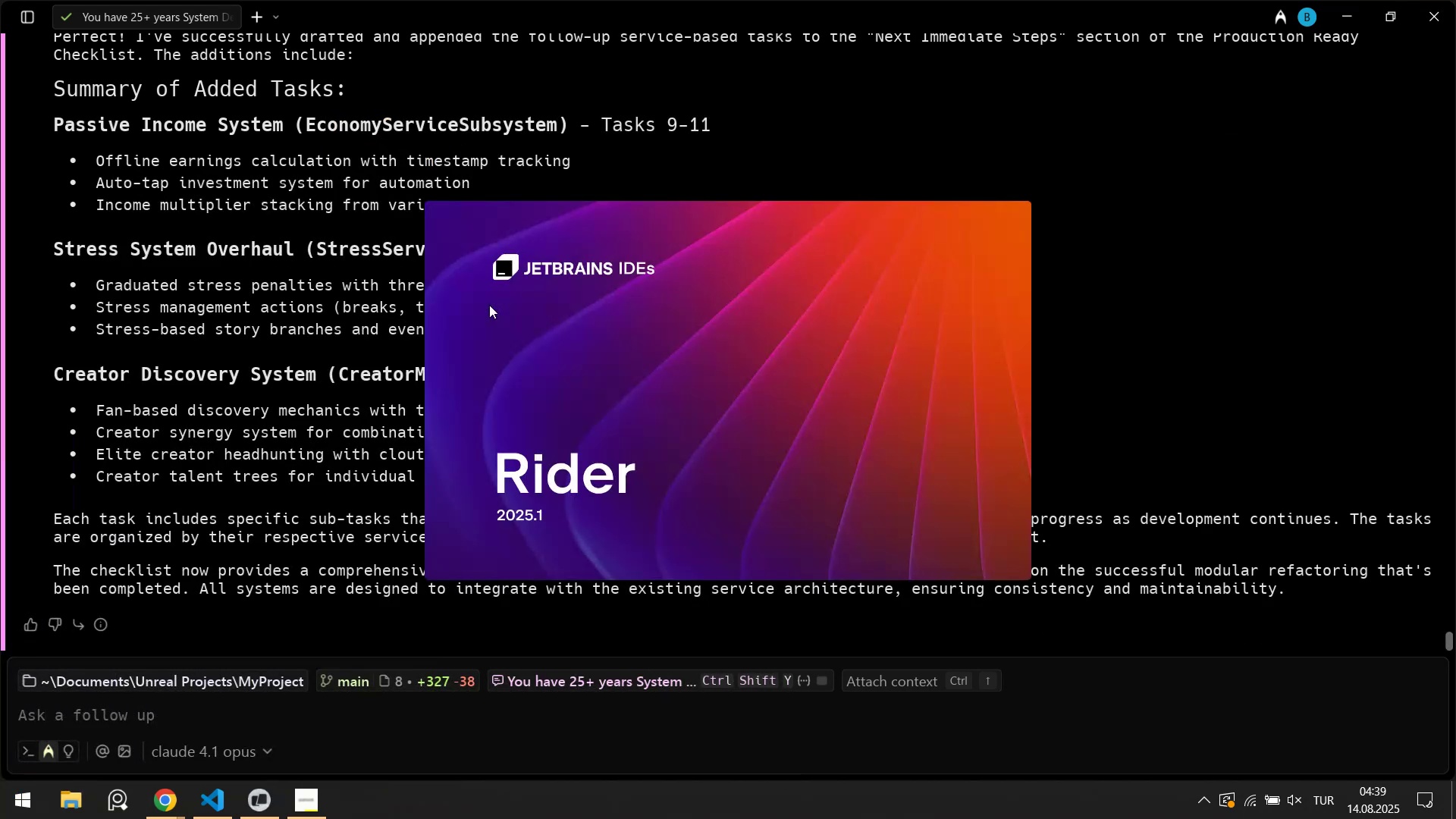 
wait(7.81)
 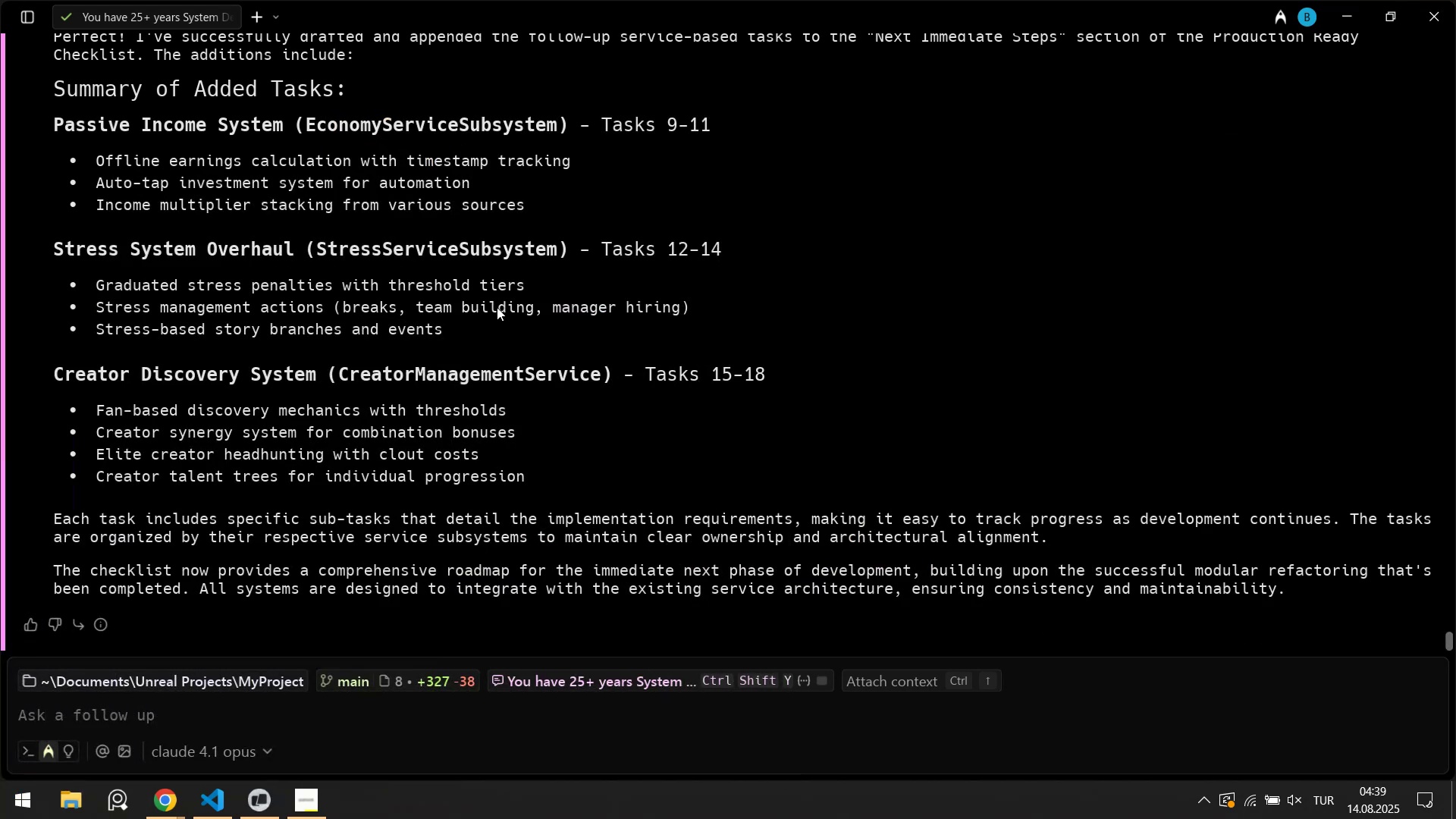 
left_click([698, 178])
 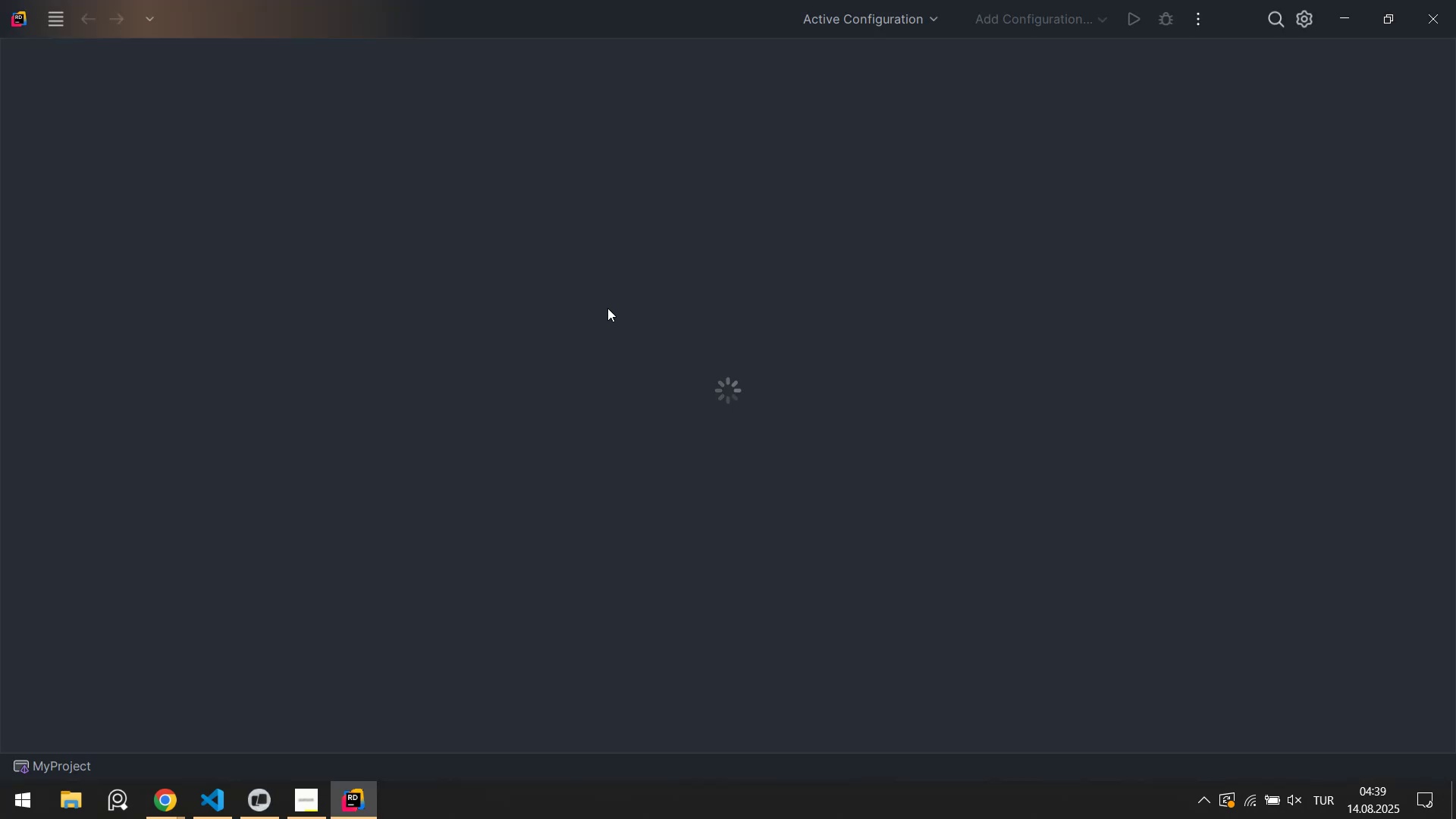 
wait(8.62)
 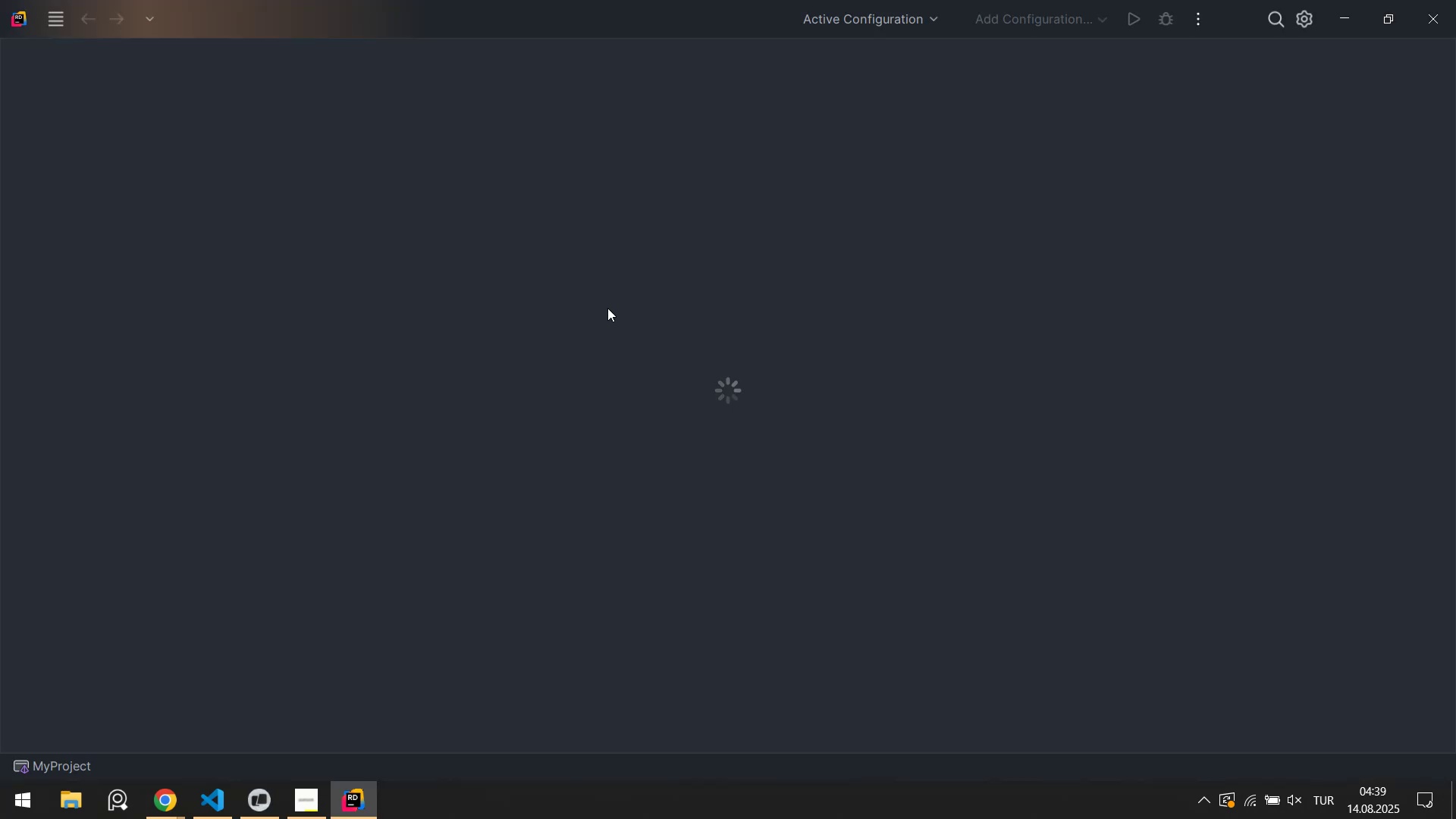 
right_click([450, 71])
 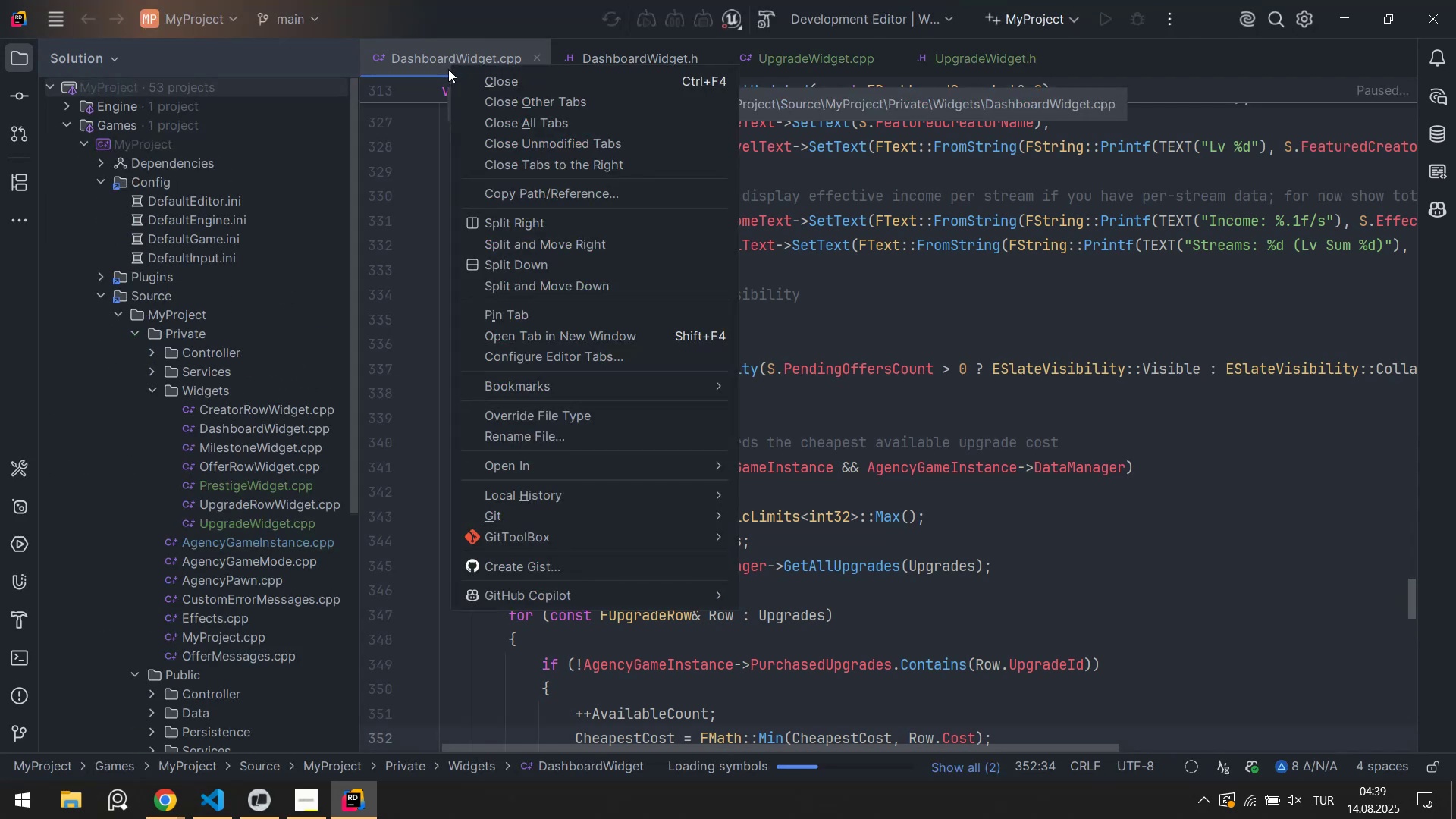 
left_click([543, 124])
 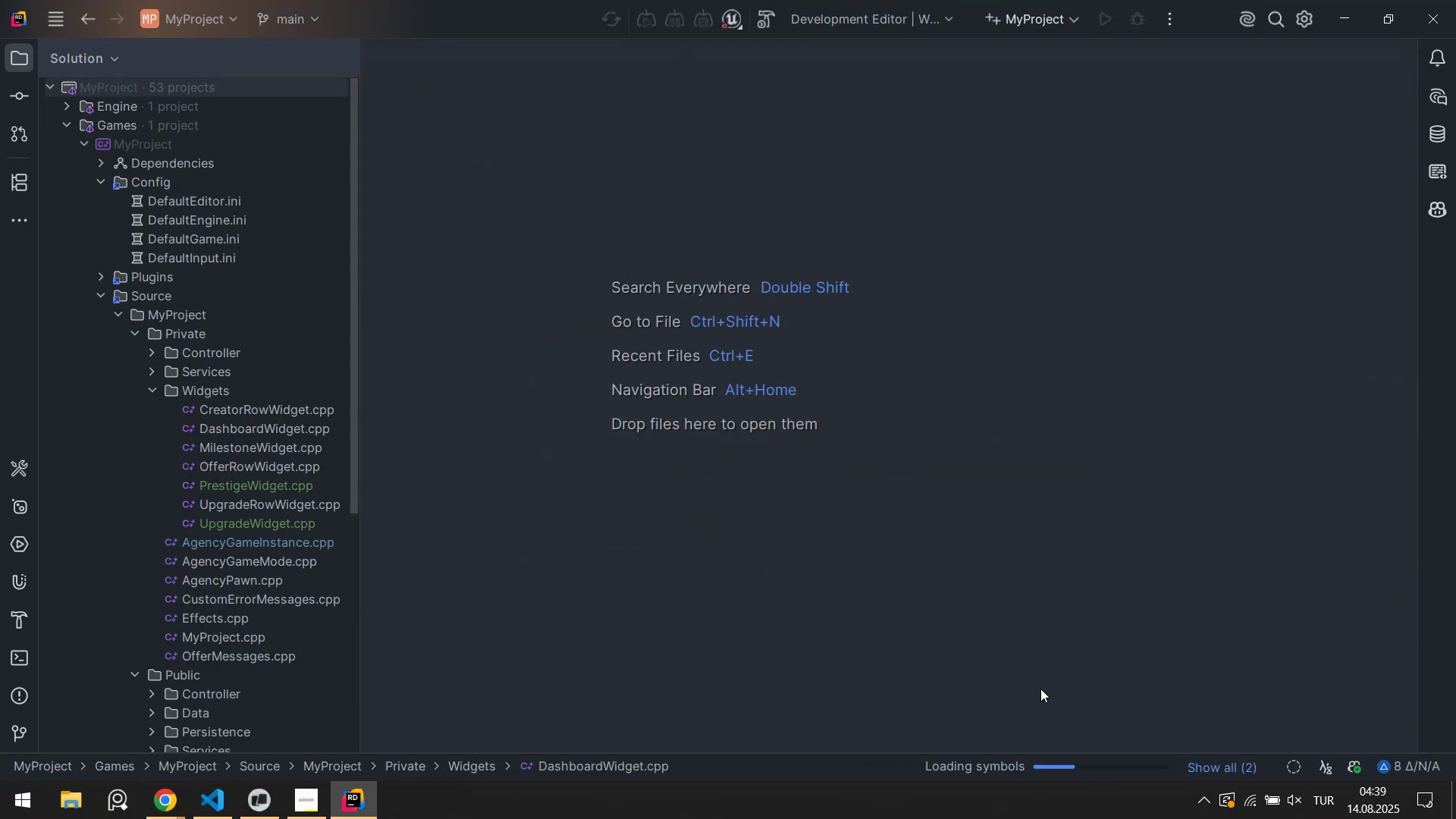 
mouse_move([1329, 767])
 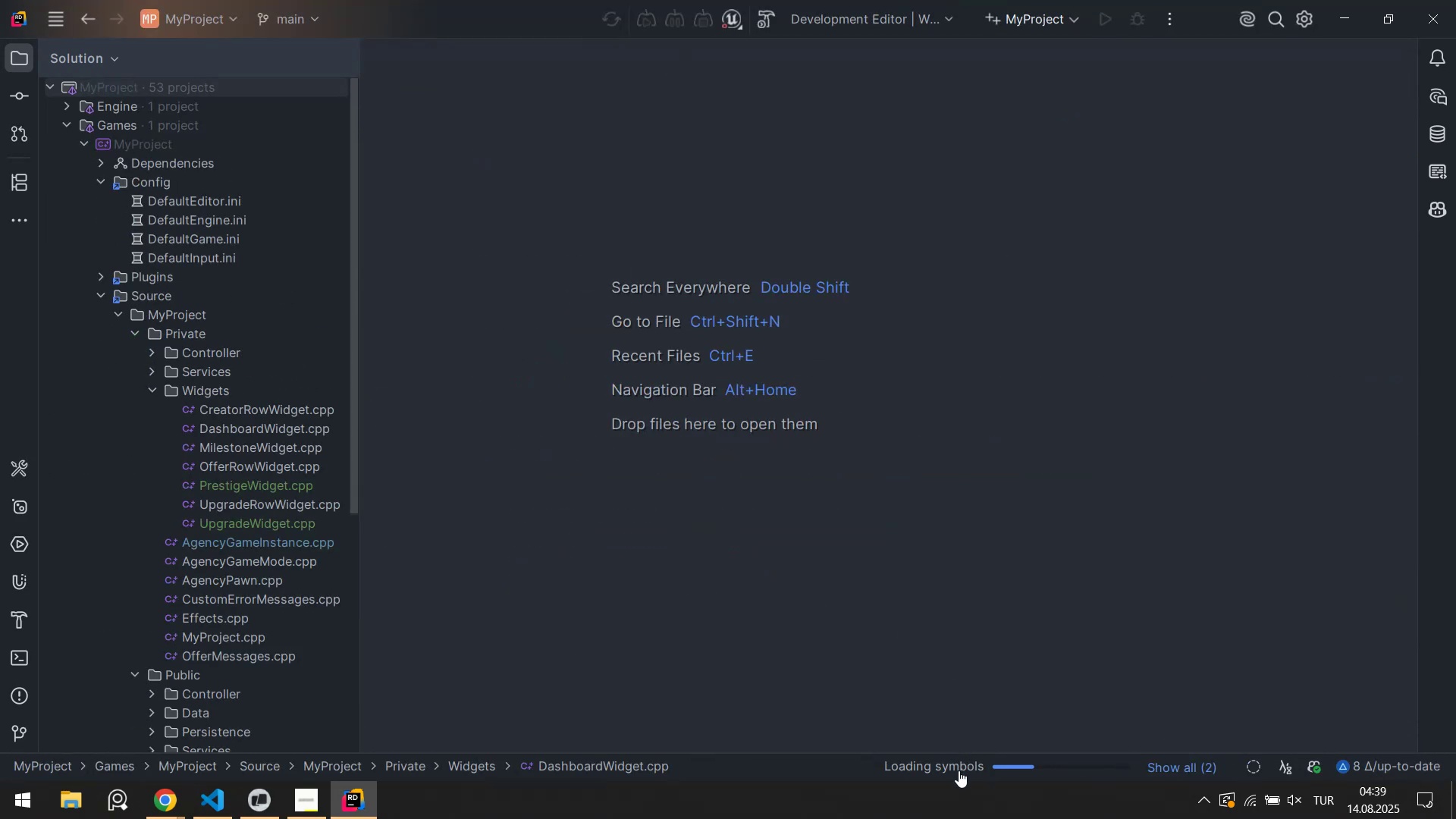 
left_click([955, 773])
 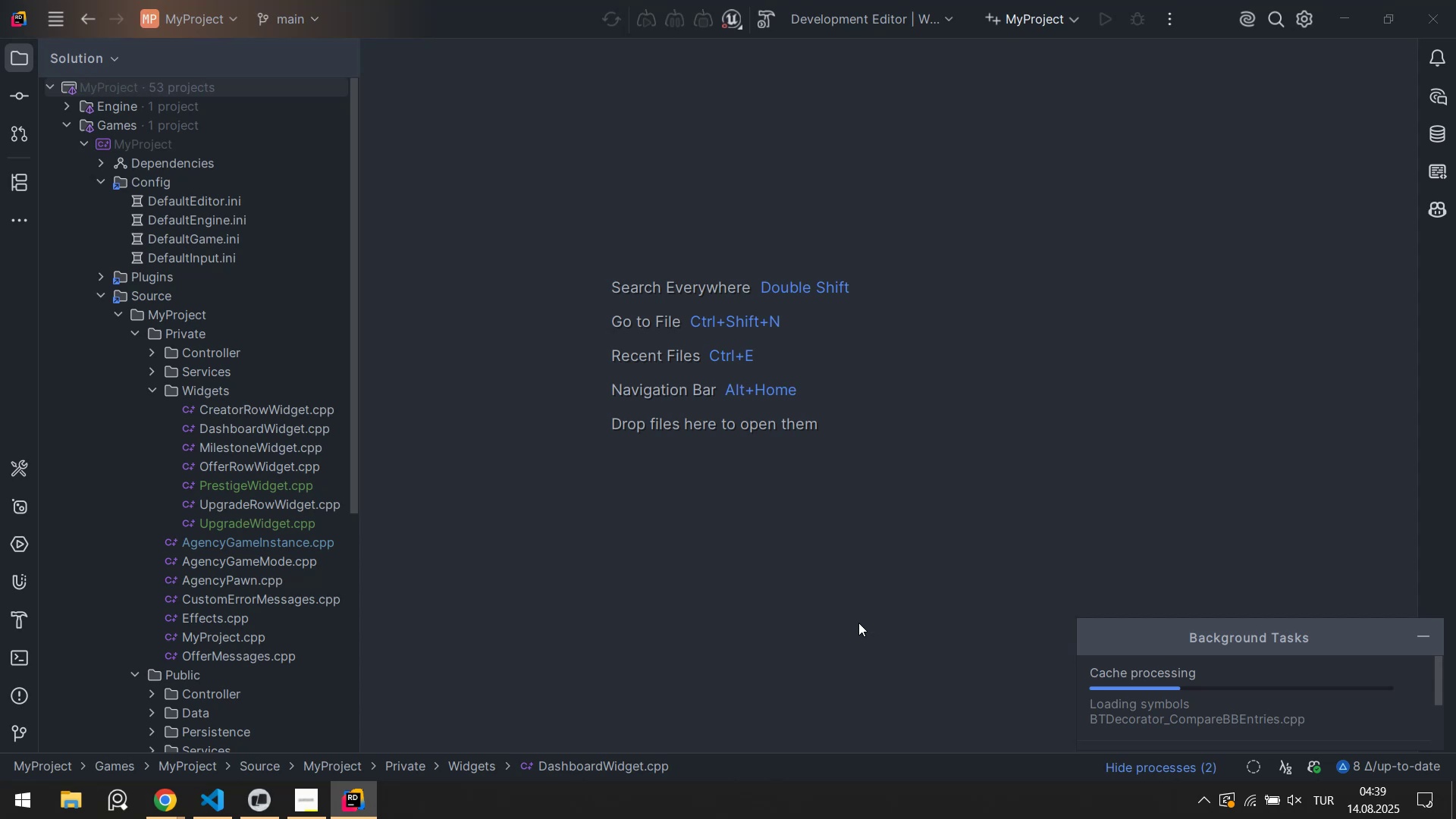 
left_click([856, 623])
 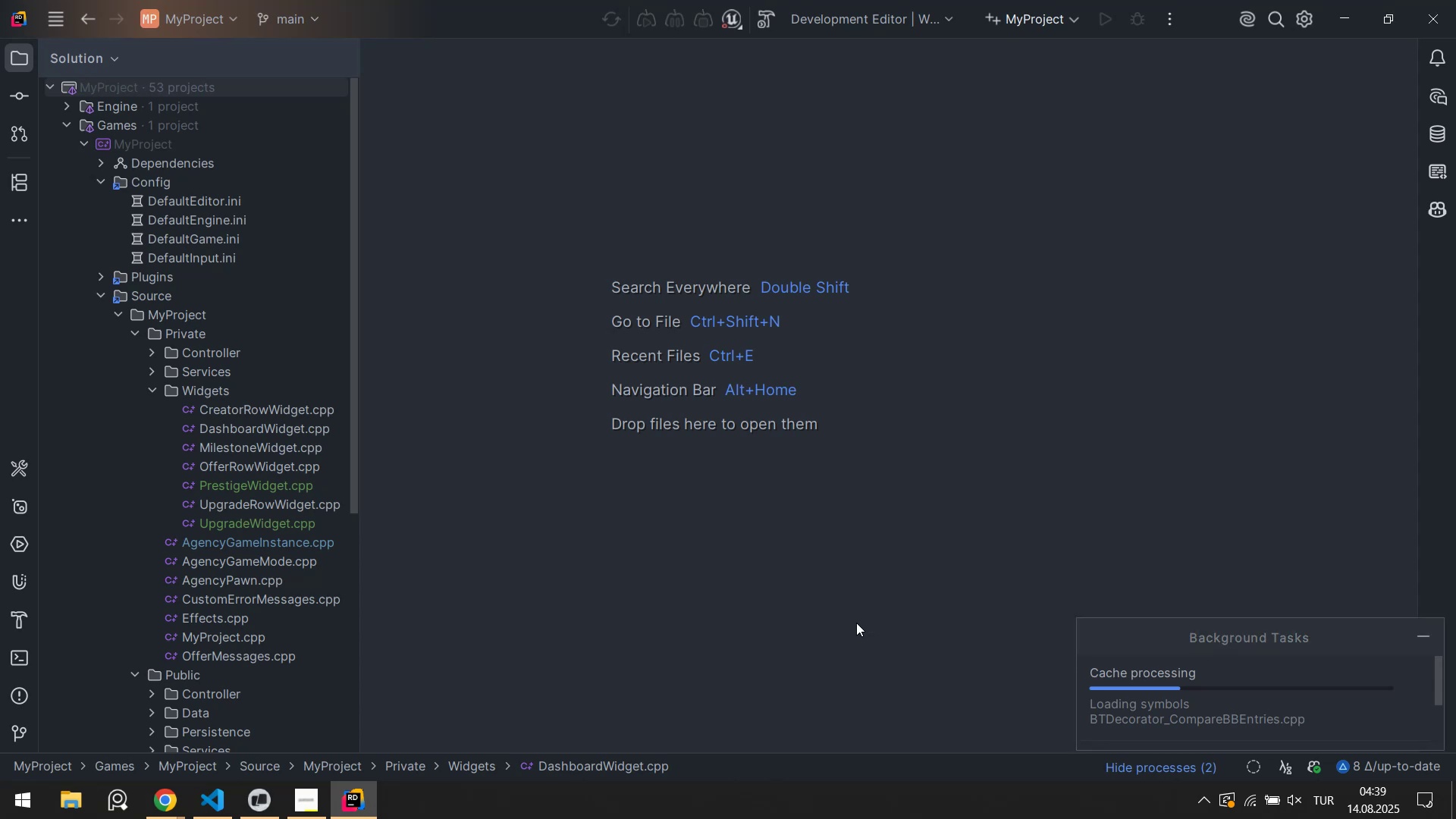 
right_click([856, 623])
 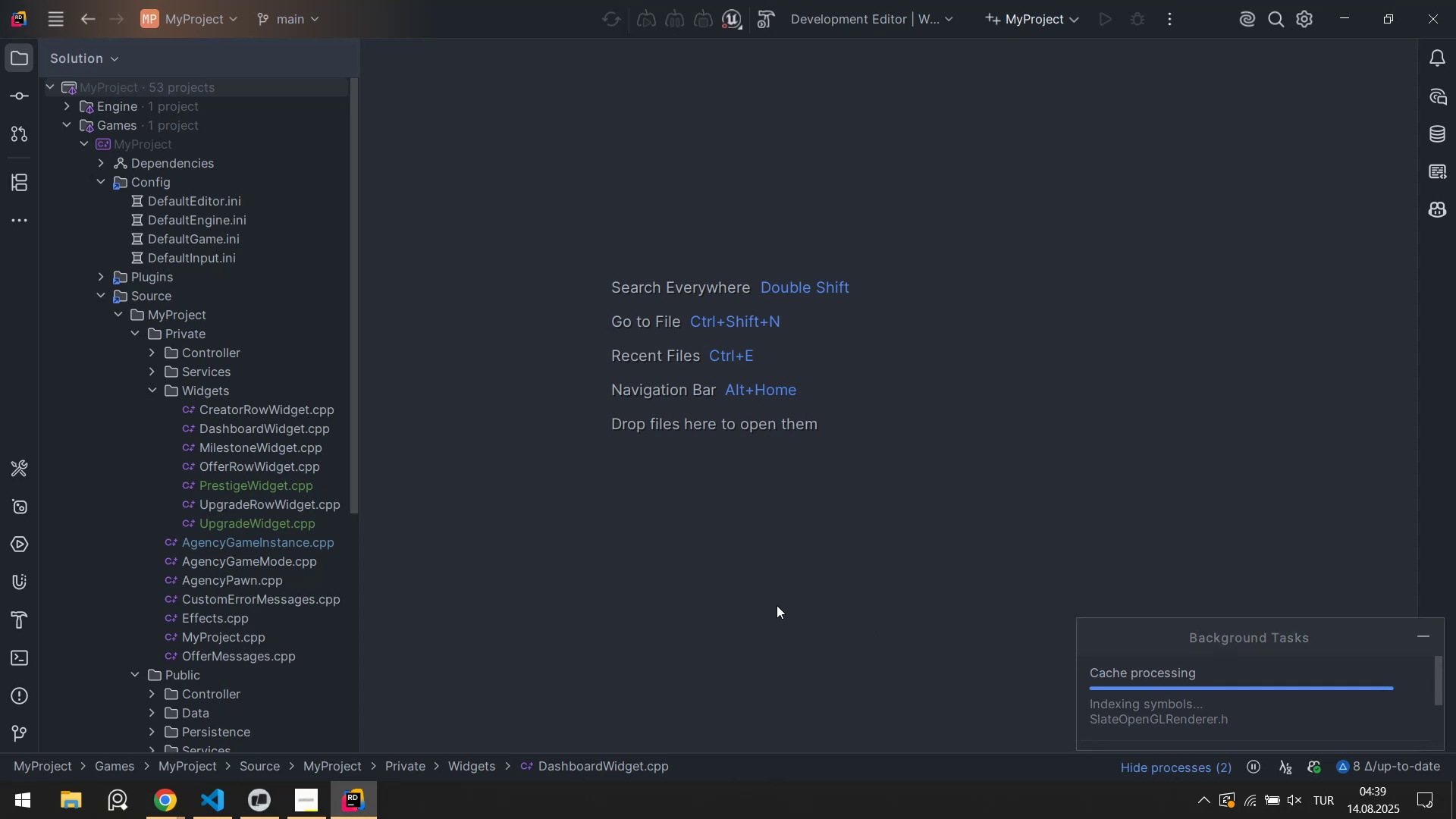 
left_click([777, 605])
 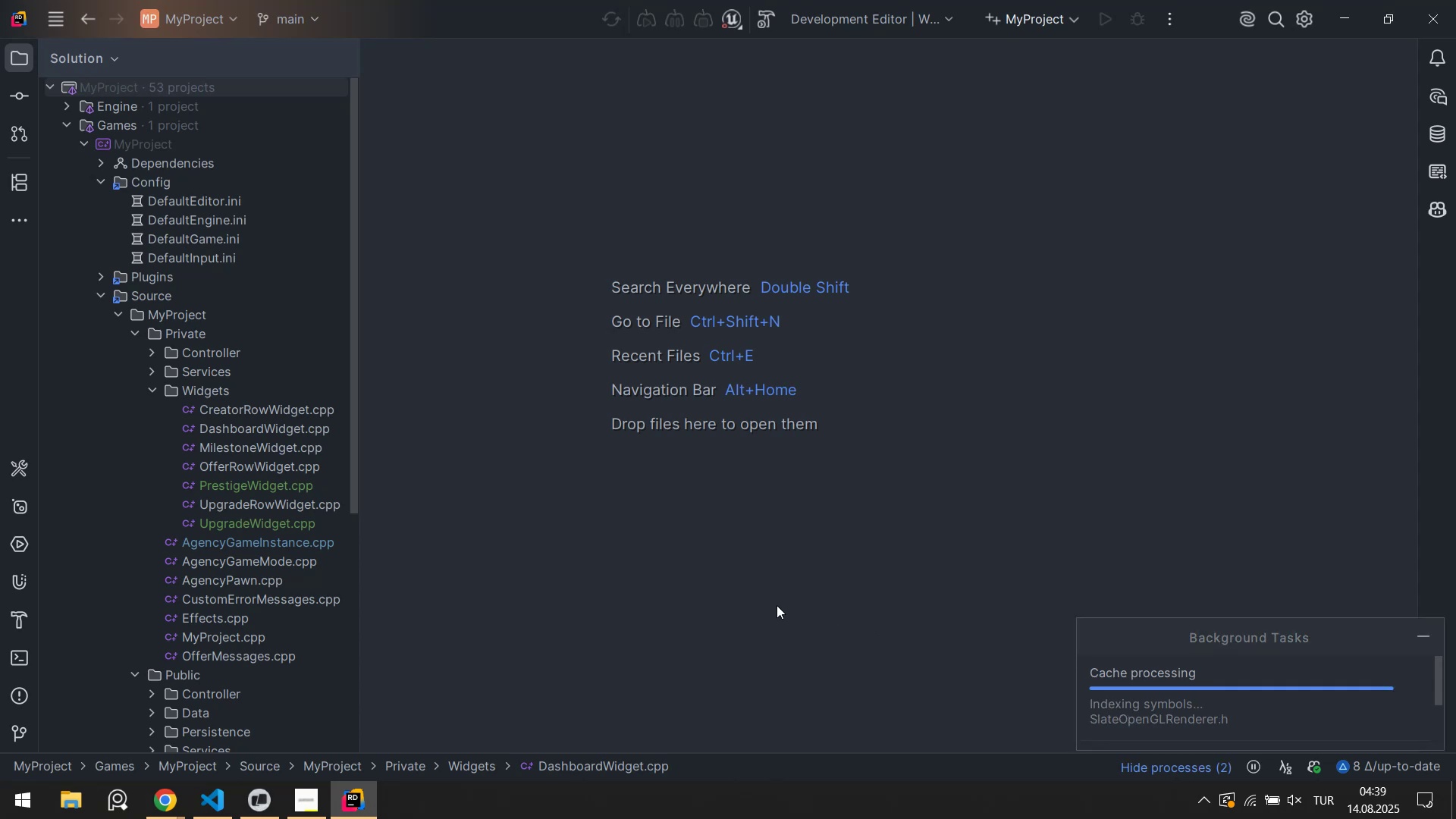 
right_click([775, 604])
 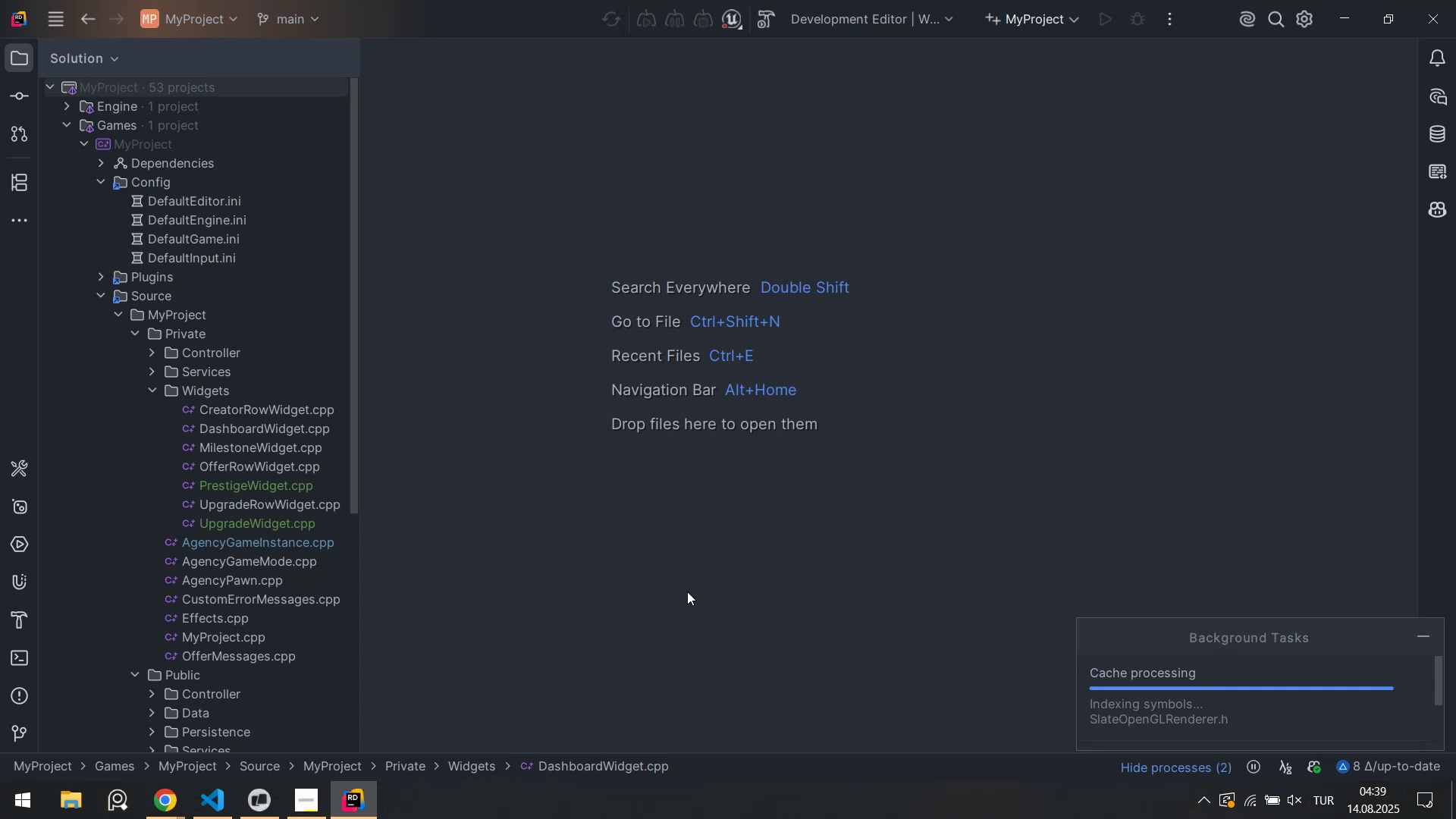 
left_click([687, 592])
 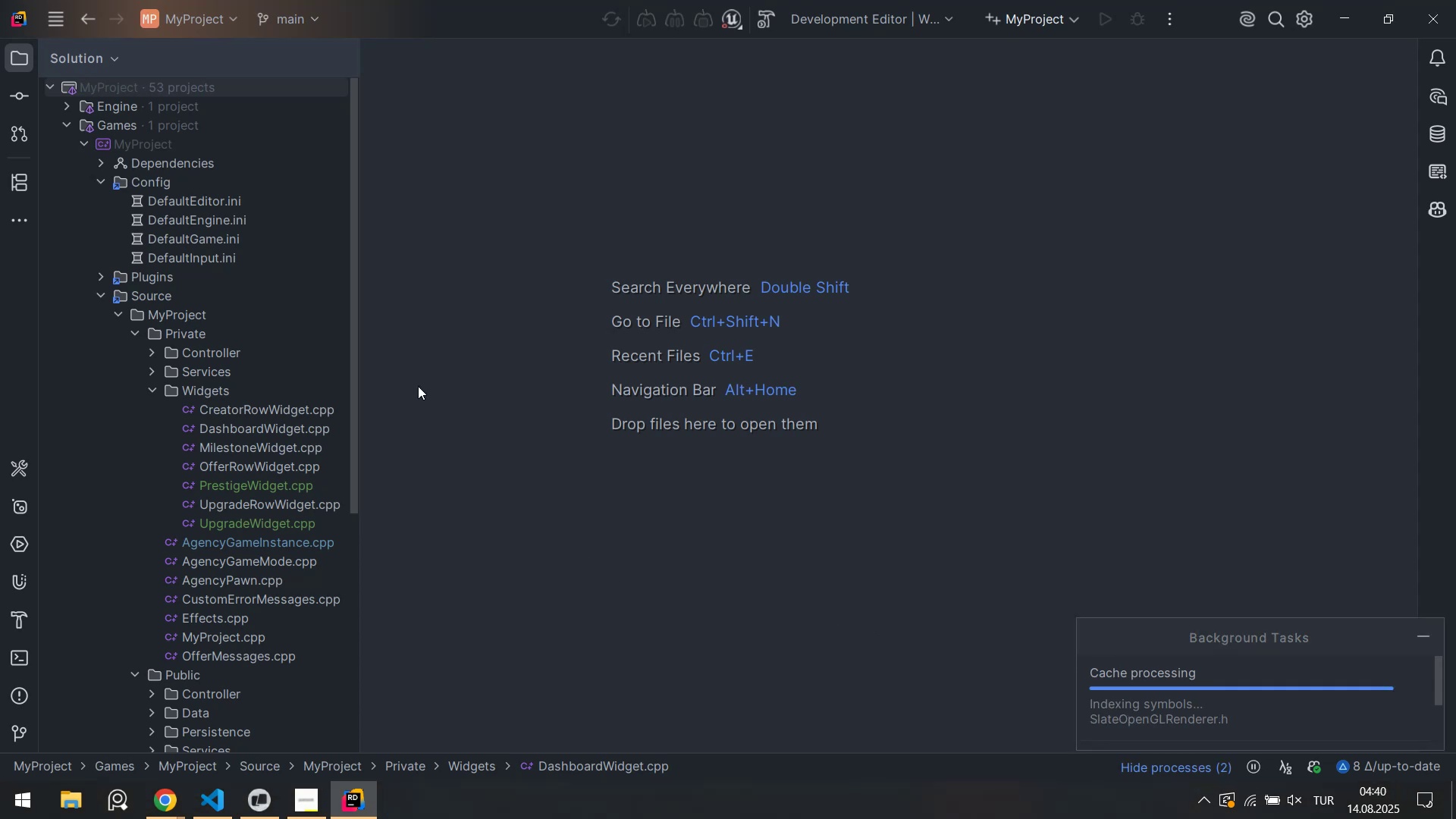 
scroll: coordinate [349, 285], scroll_direction: up, amount: 5.0
 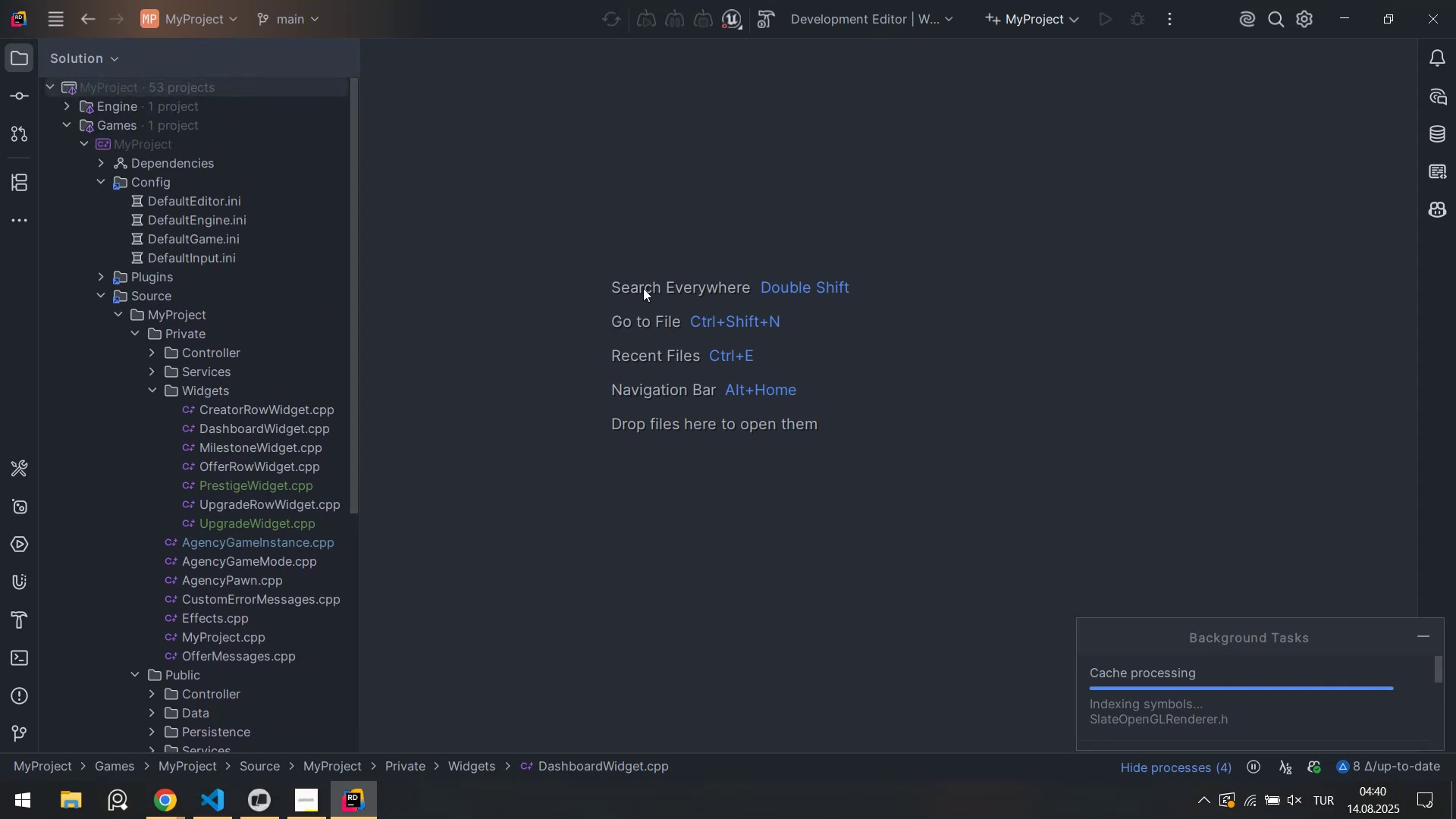 
right_click([827, 216])
 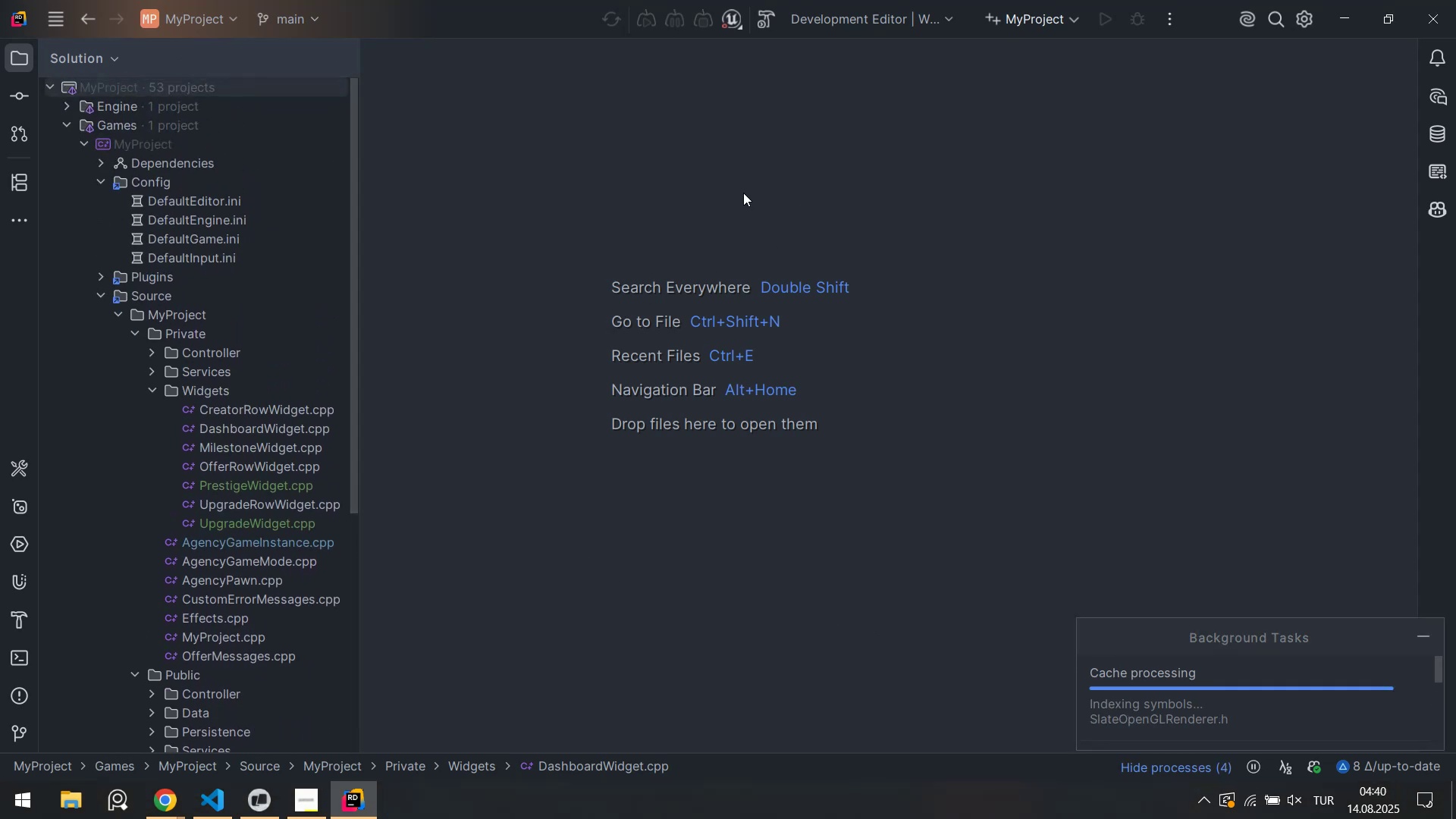 
left_click([743, 193])
 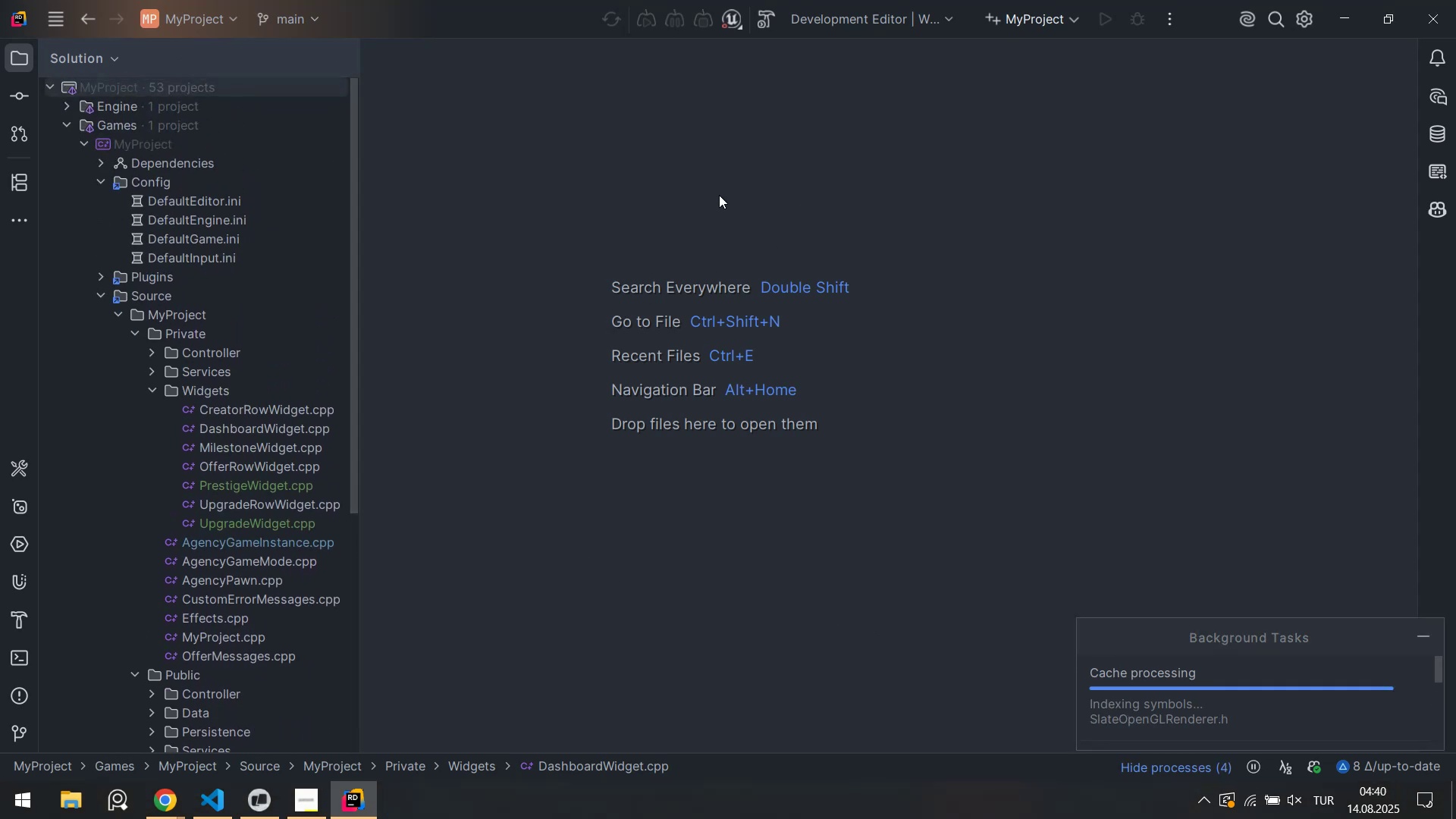 
right_click([719, 195])
 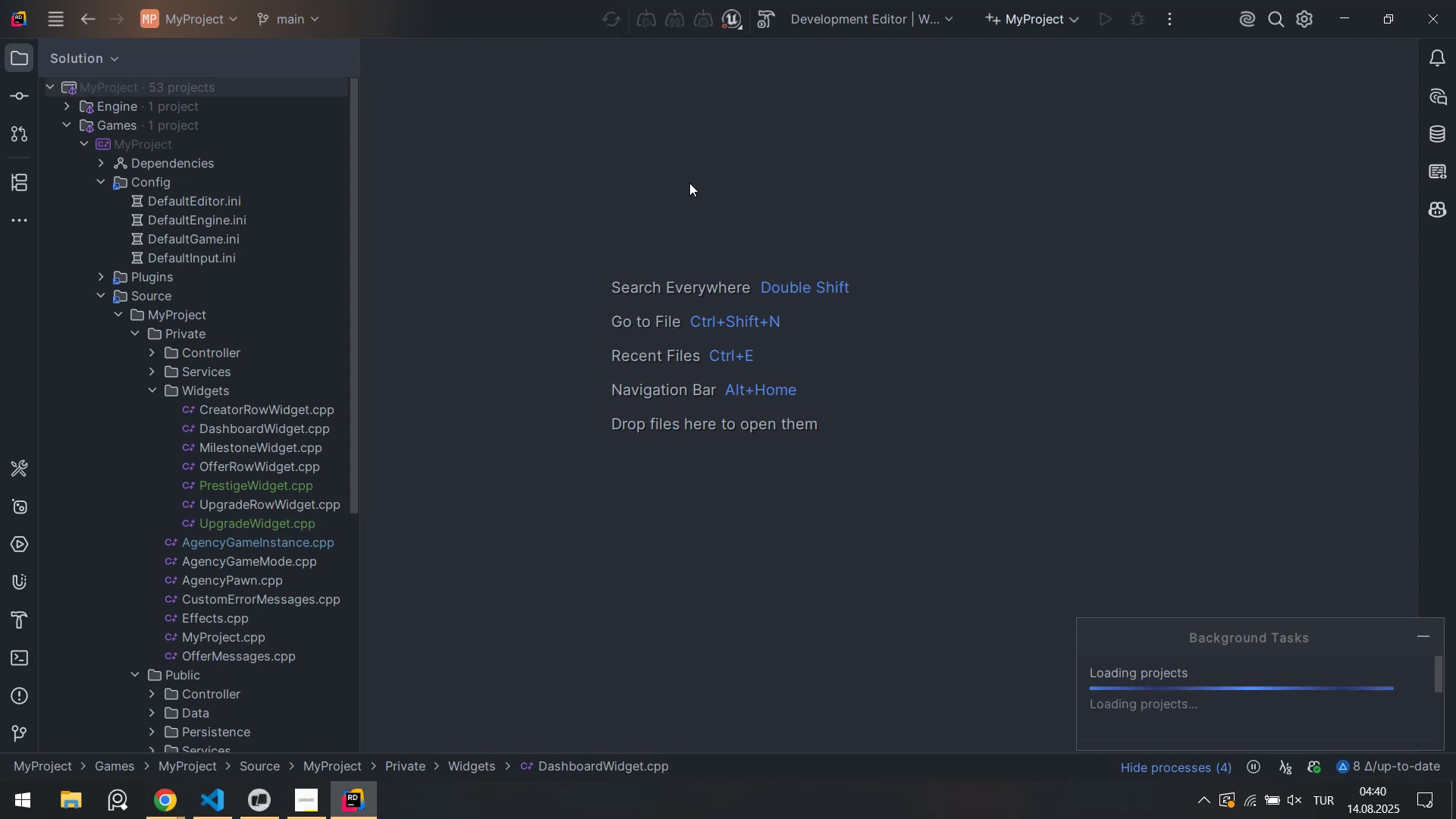 
left_click([689, 183])
 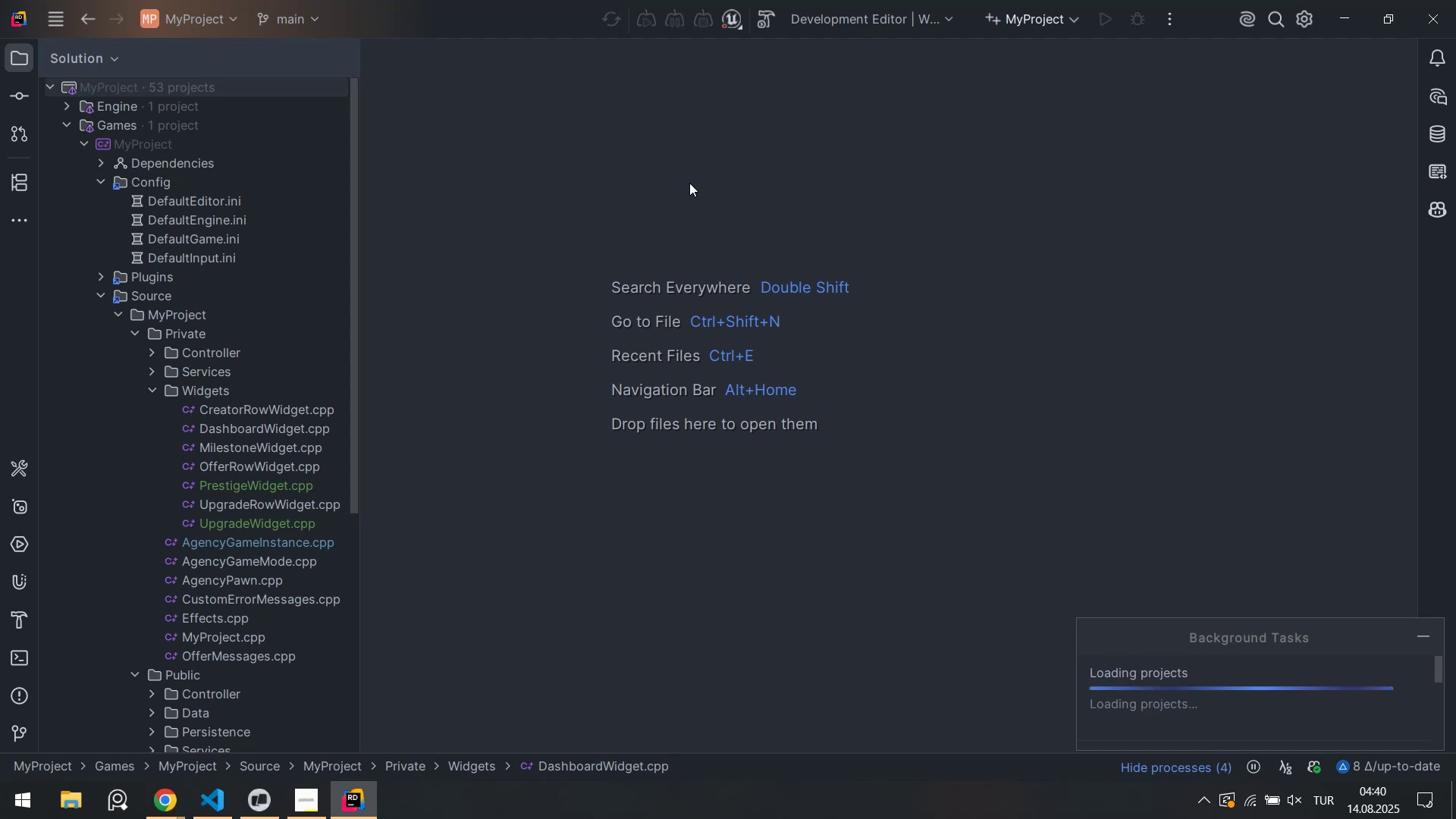 
right_click([689, 183])
 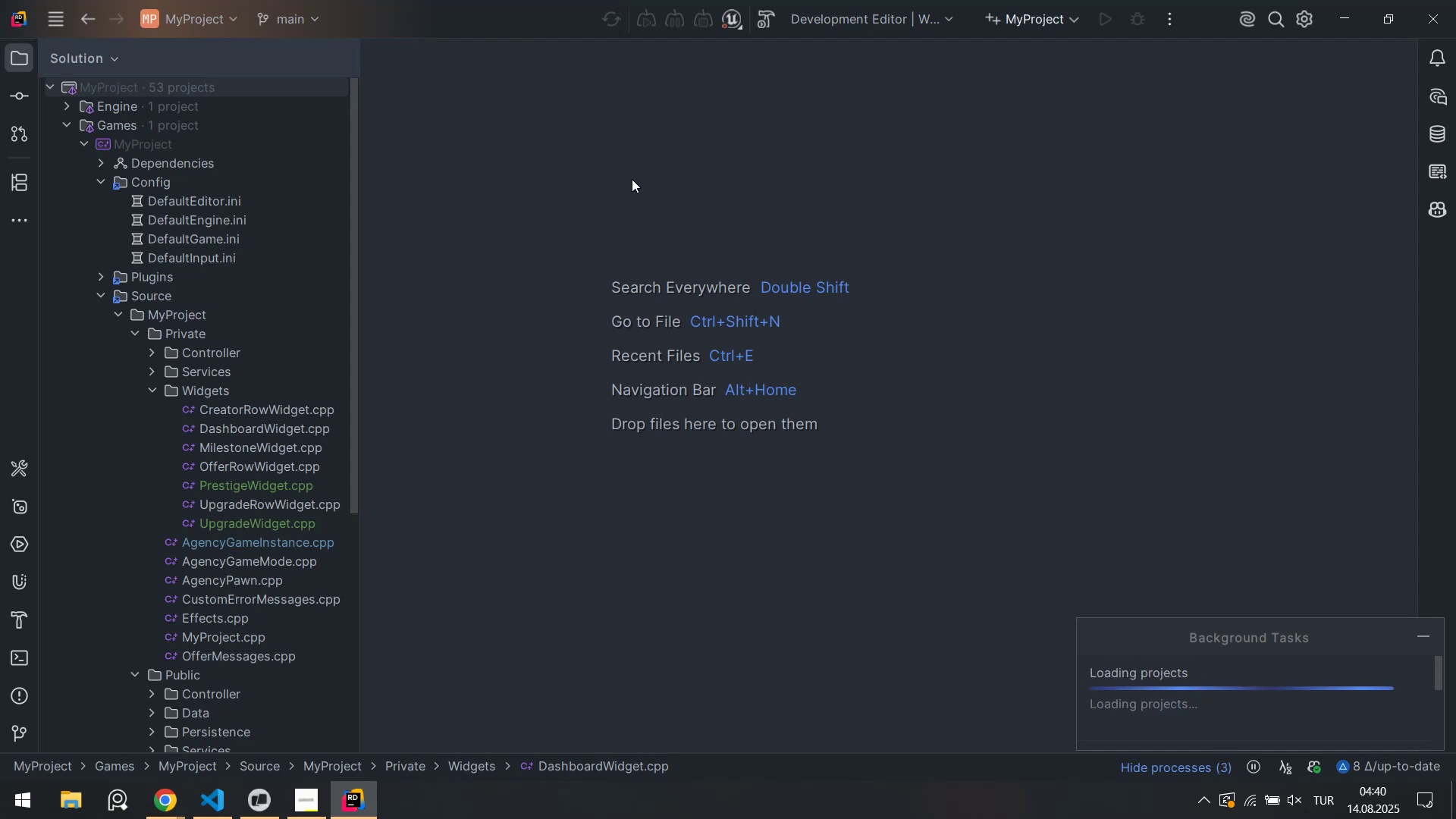 
left_click([632, 179])
 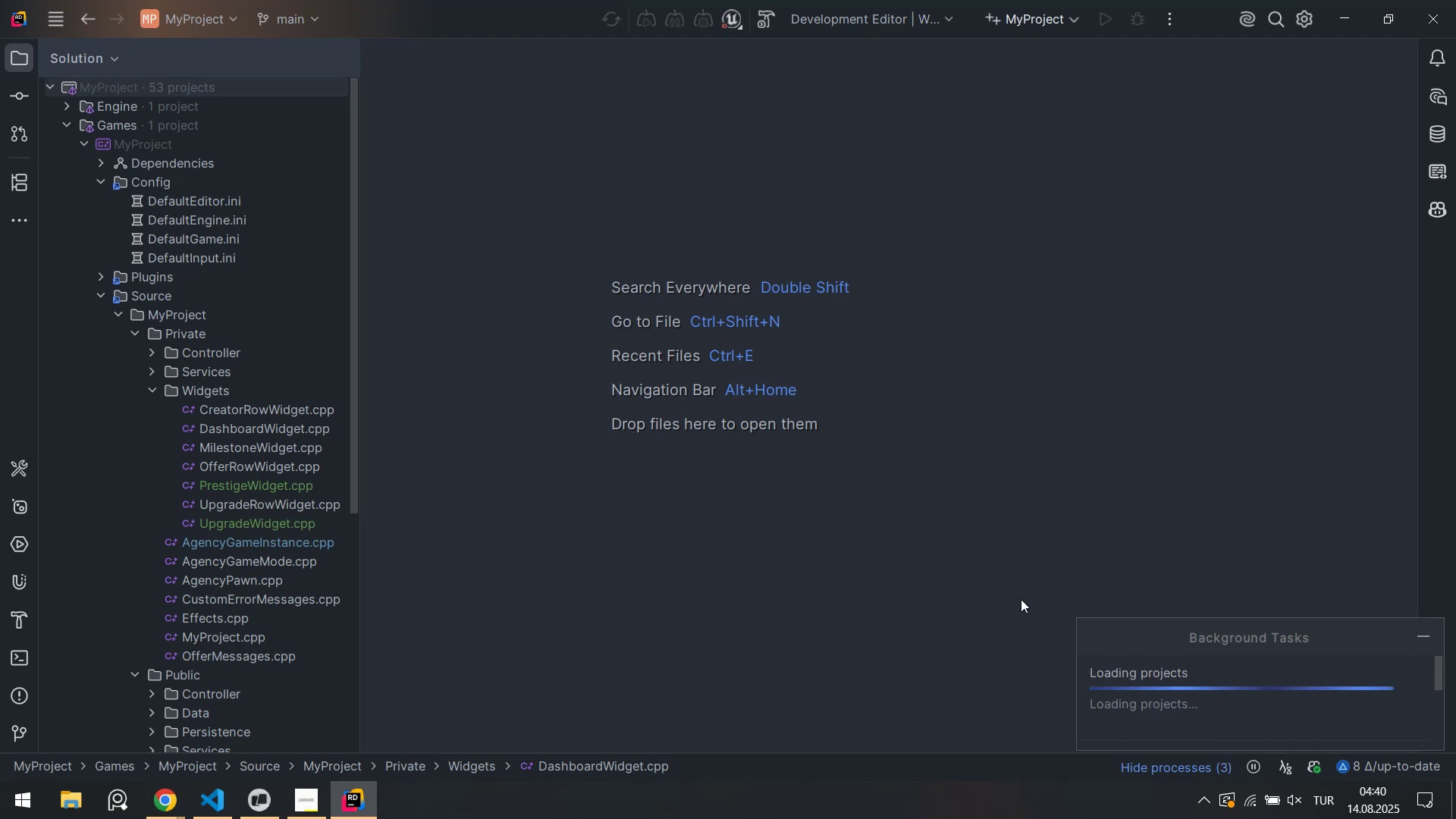 
wait(5.92)
 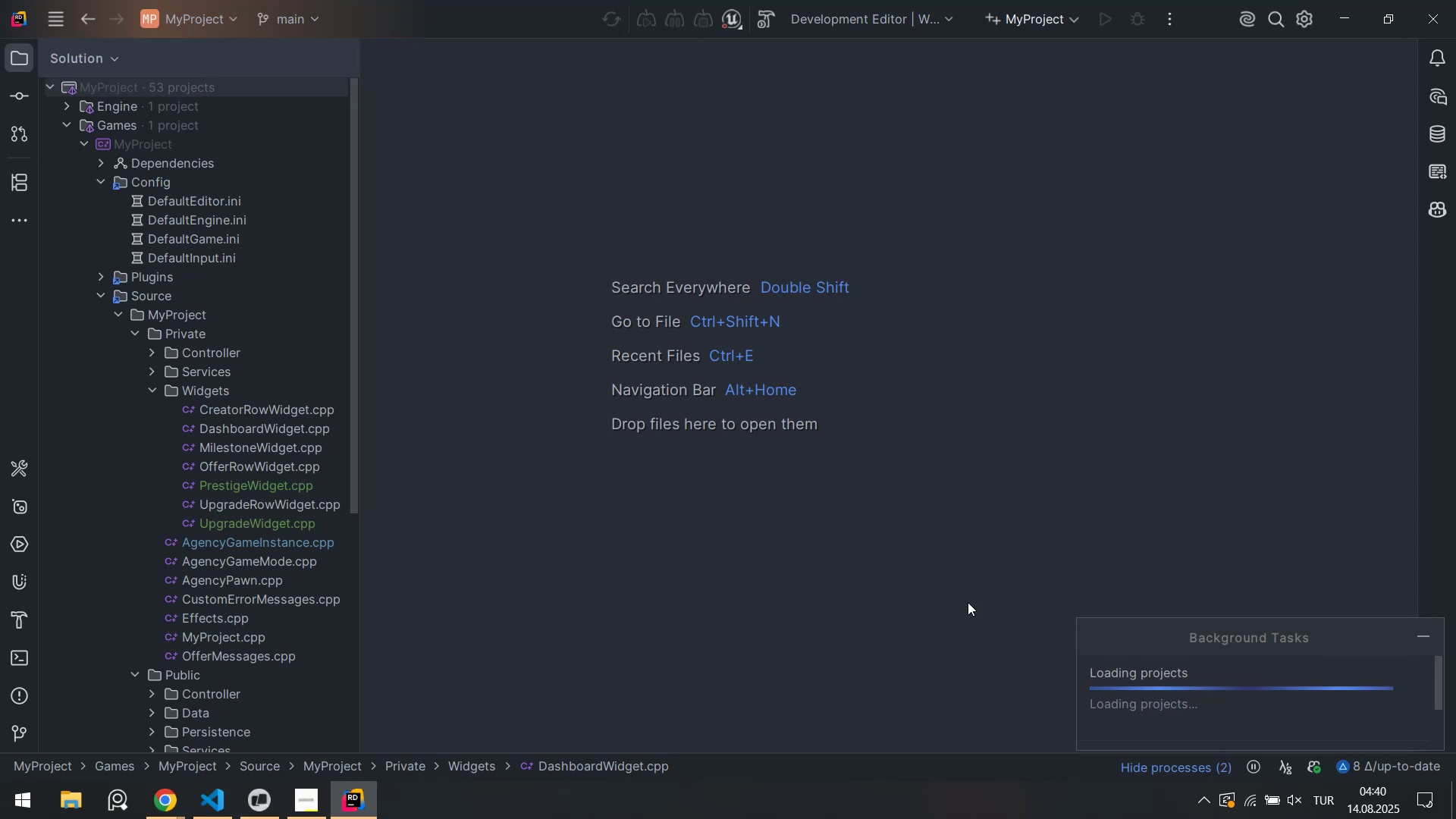 
left_click([1081, 633])
 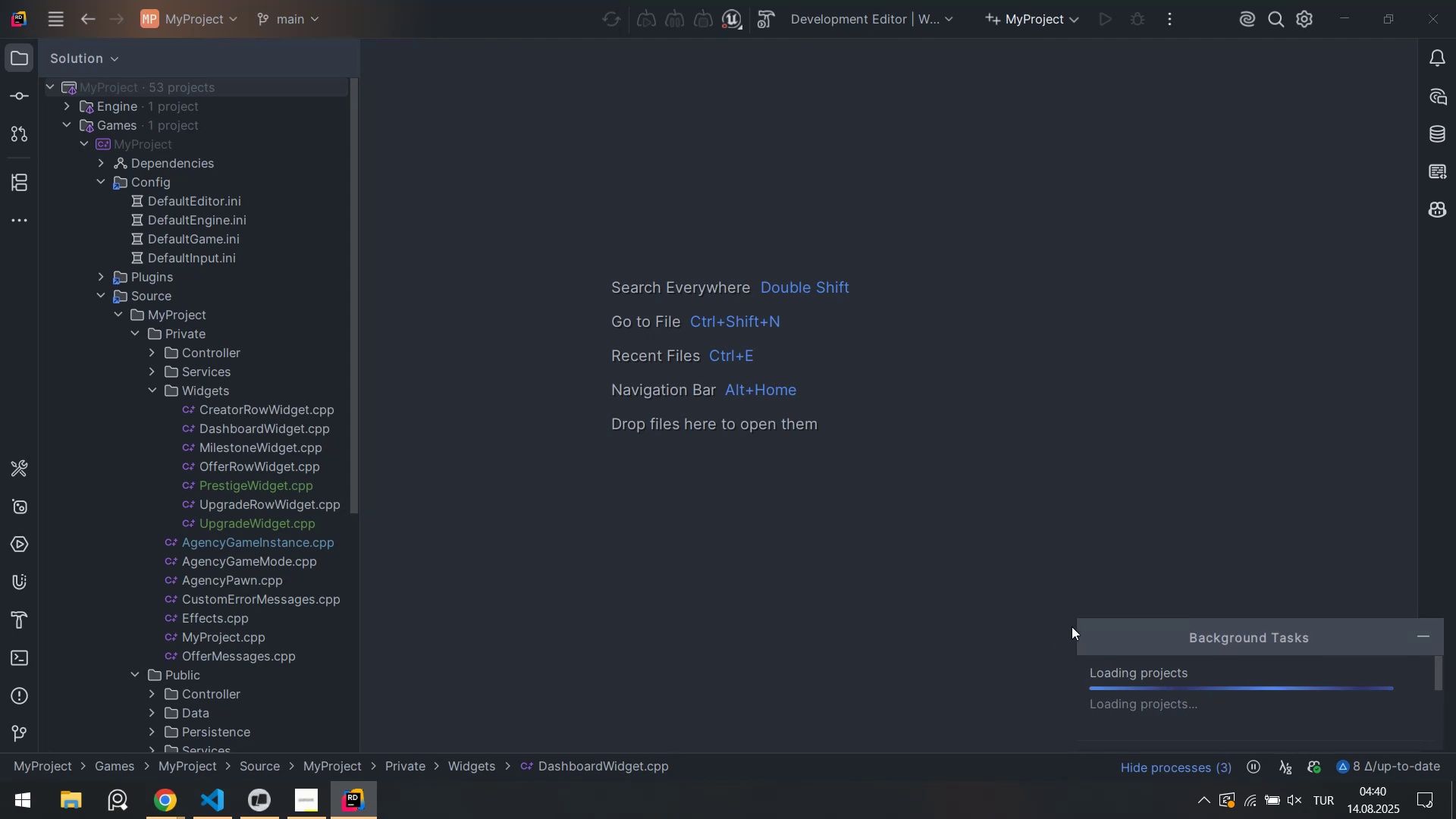 
left_click([1031, 618])
 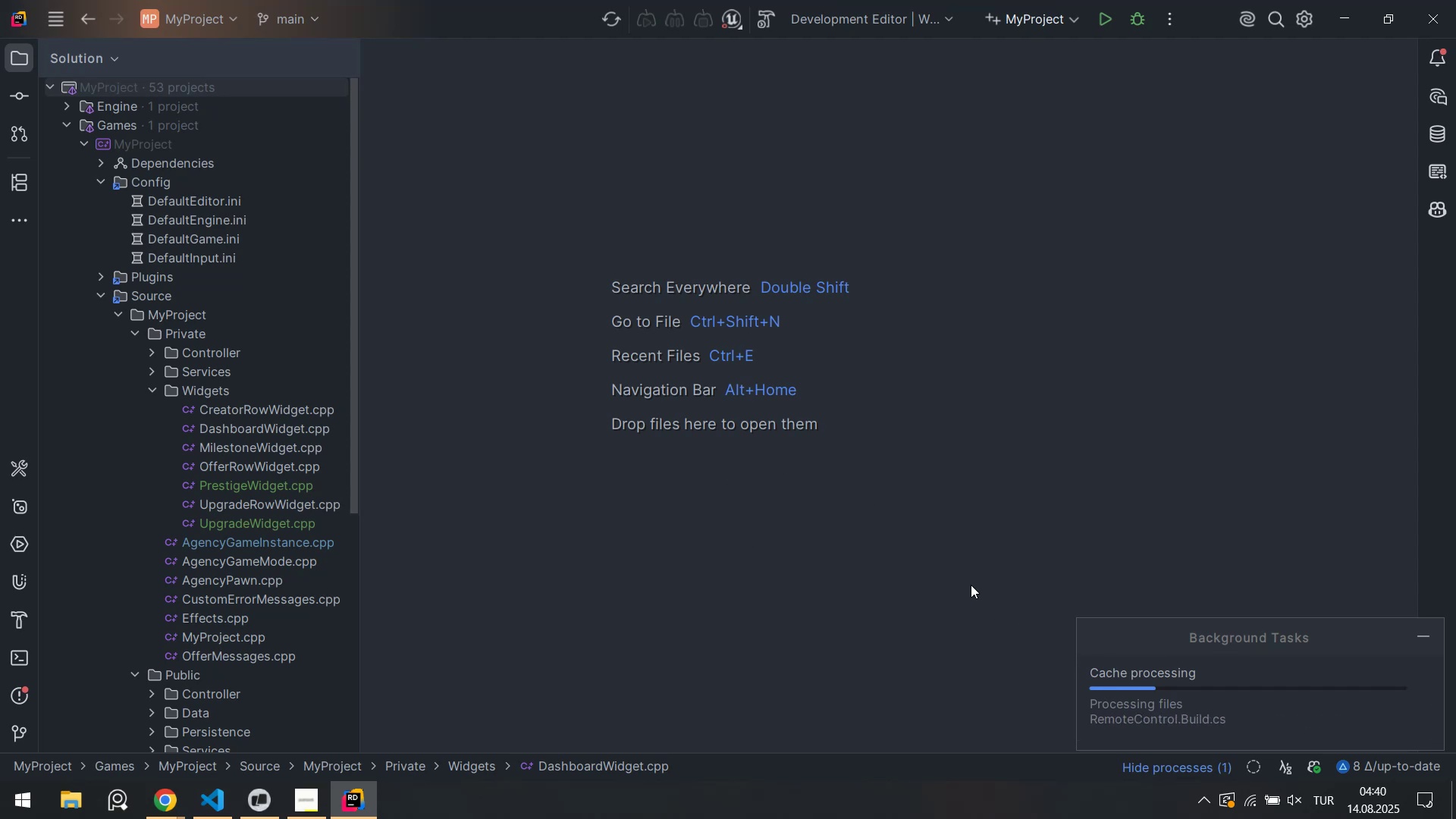 
wait(40.13)
 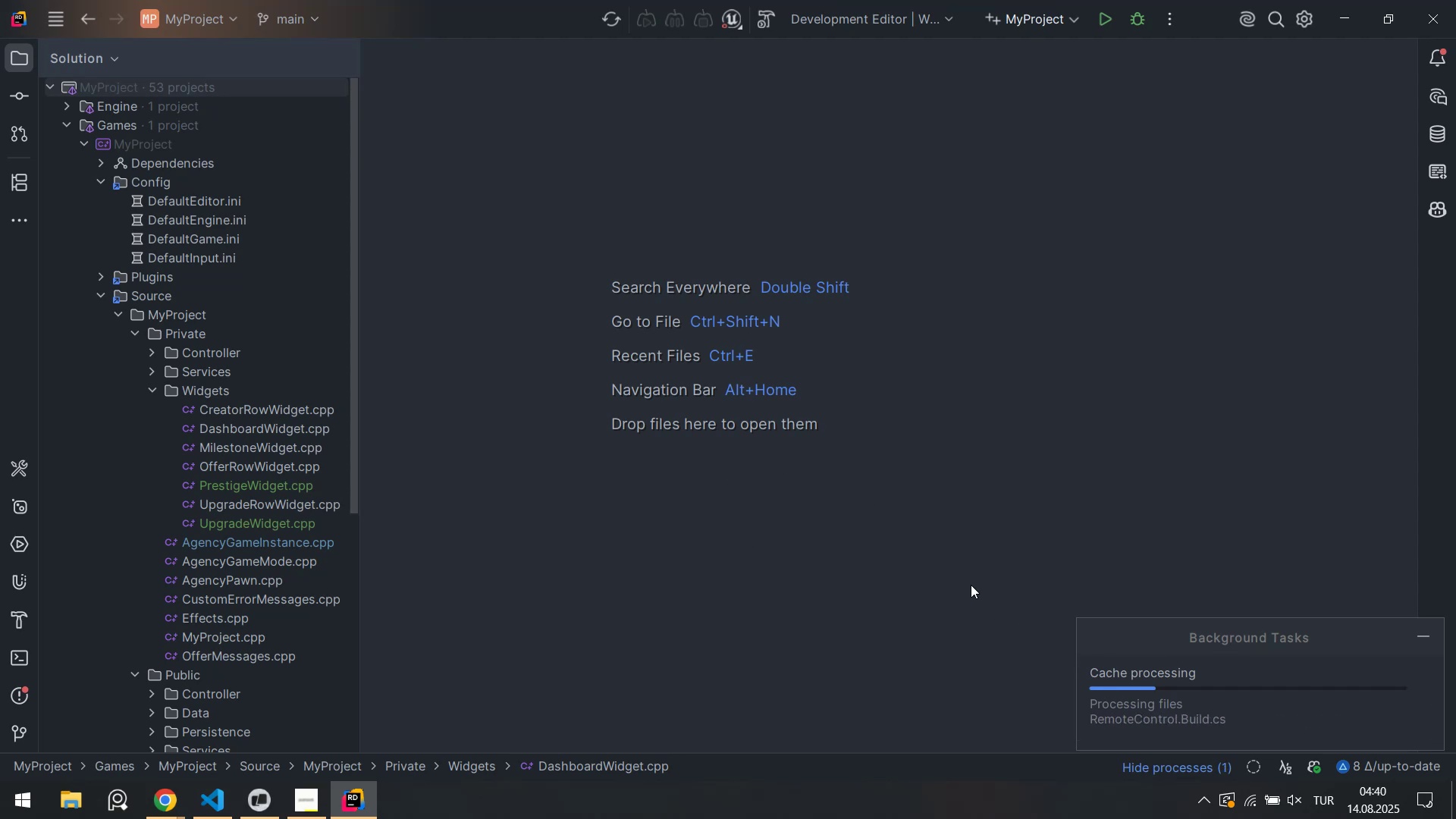 
left_click([1232, 714])
 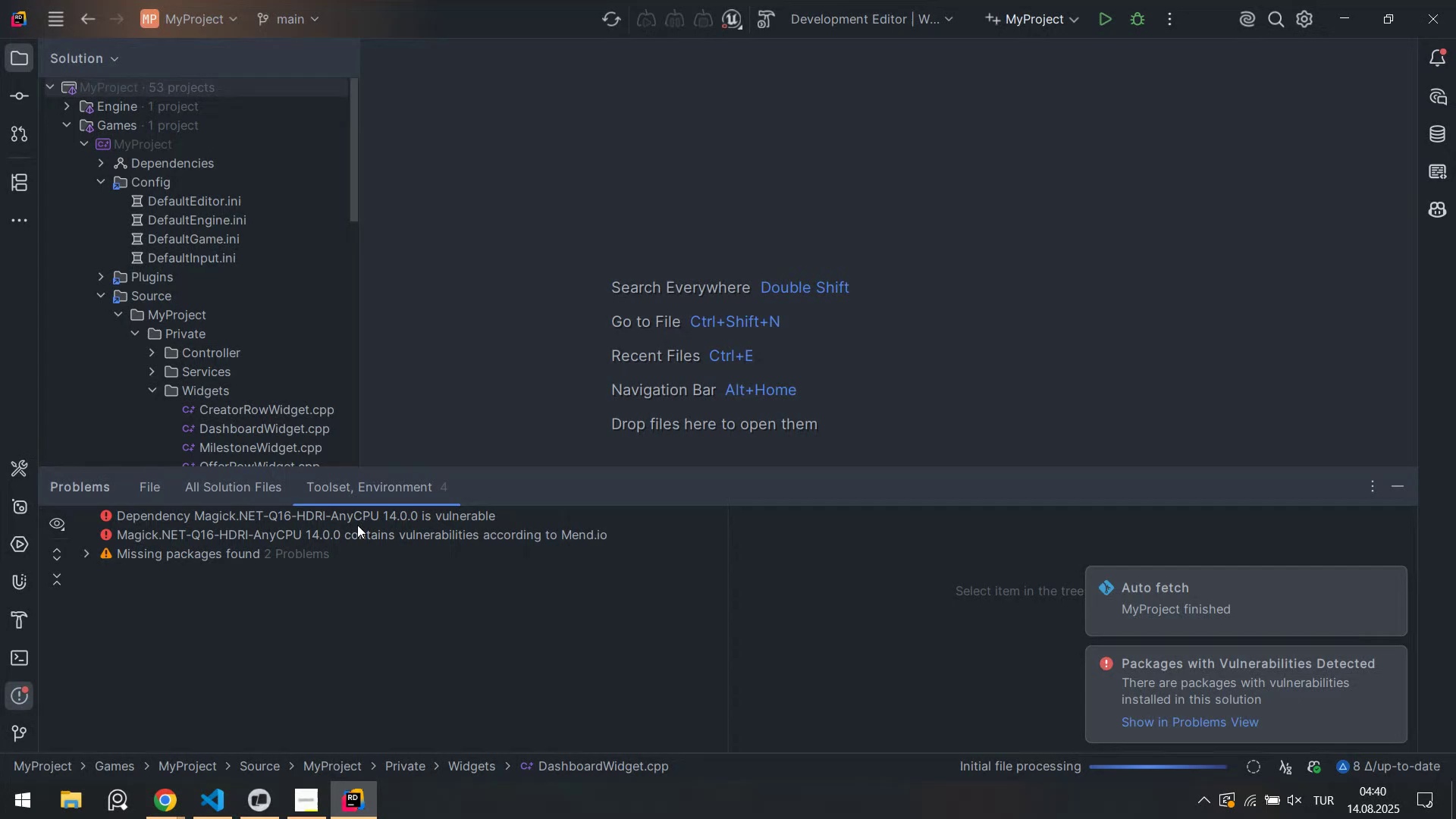 
left_click([357, 525])
 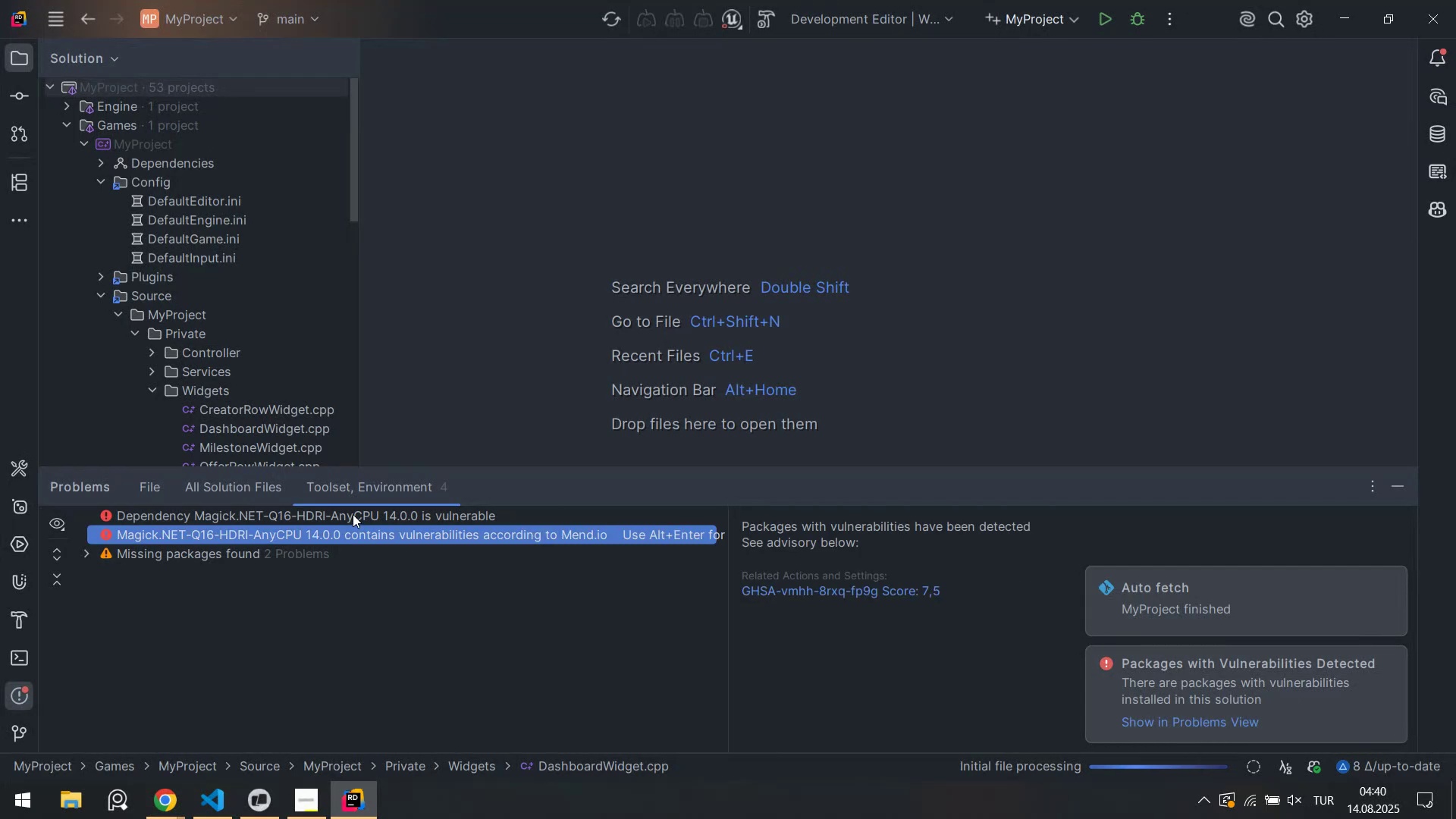 
left_click([353, 514])
 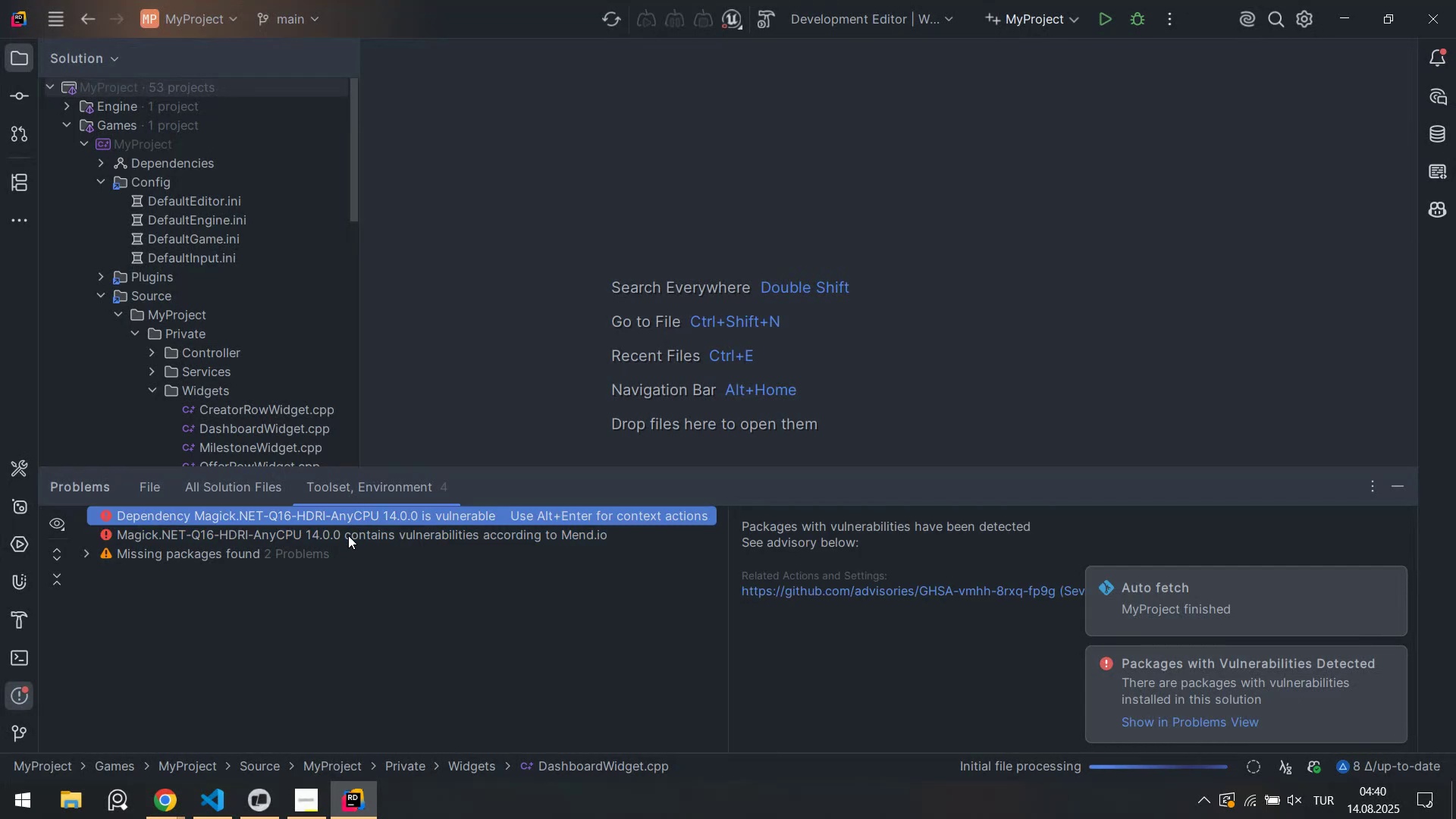 
left_click([348, 535])
 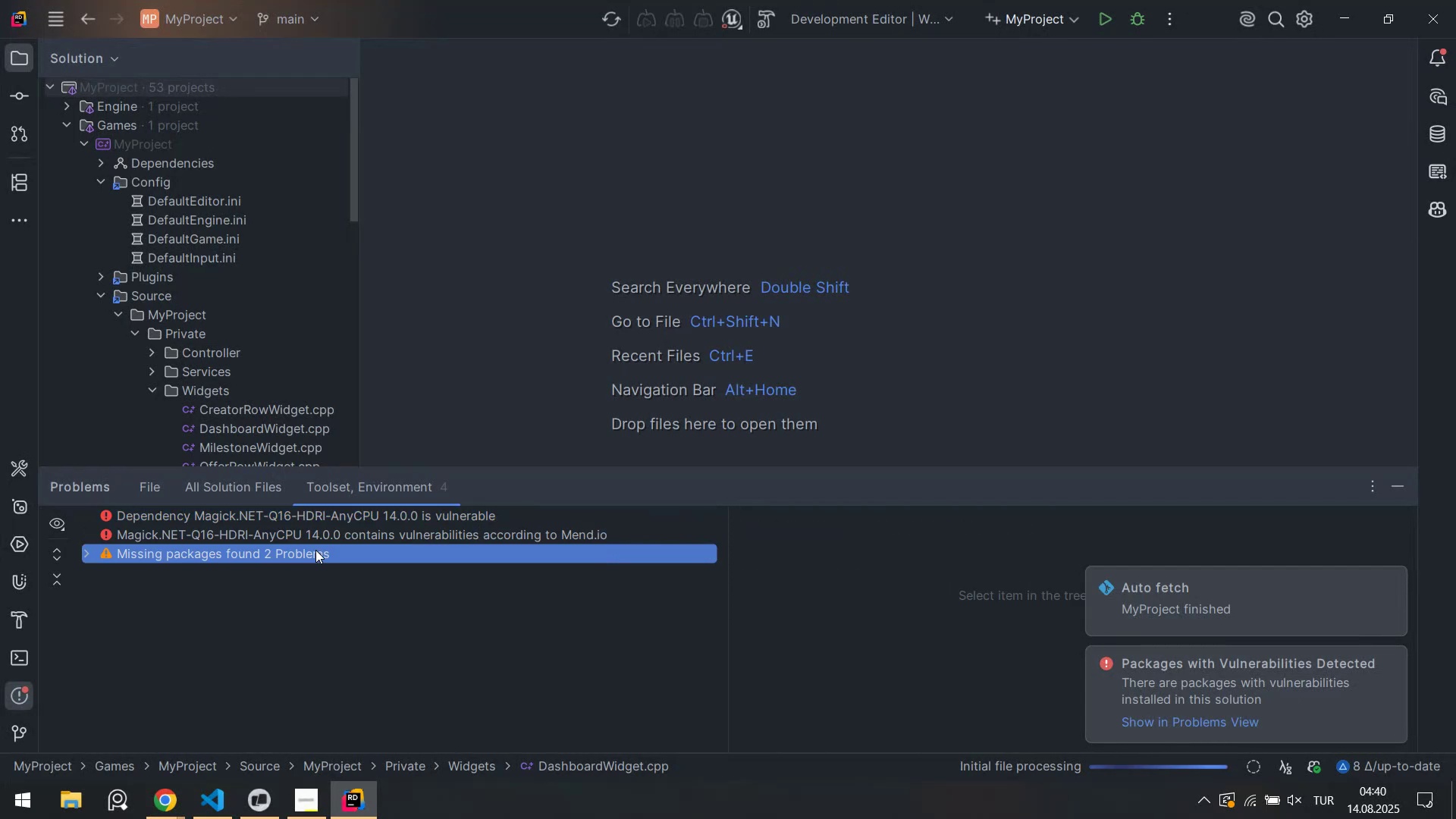 
double_click([315, 535])
 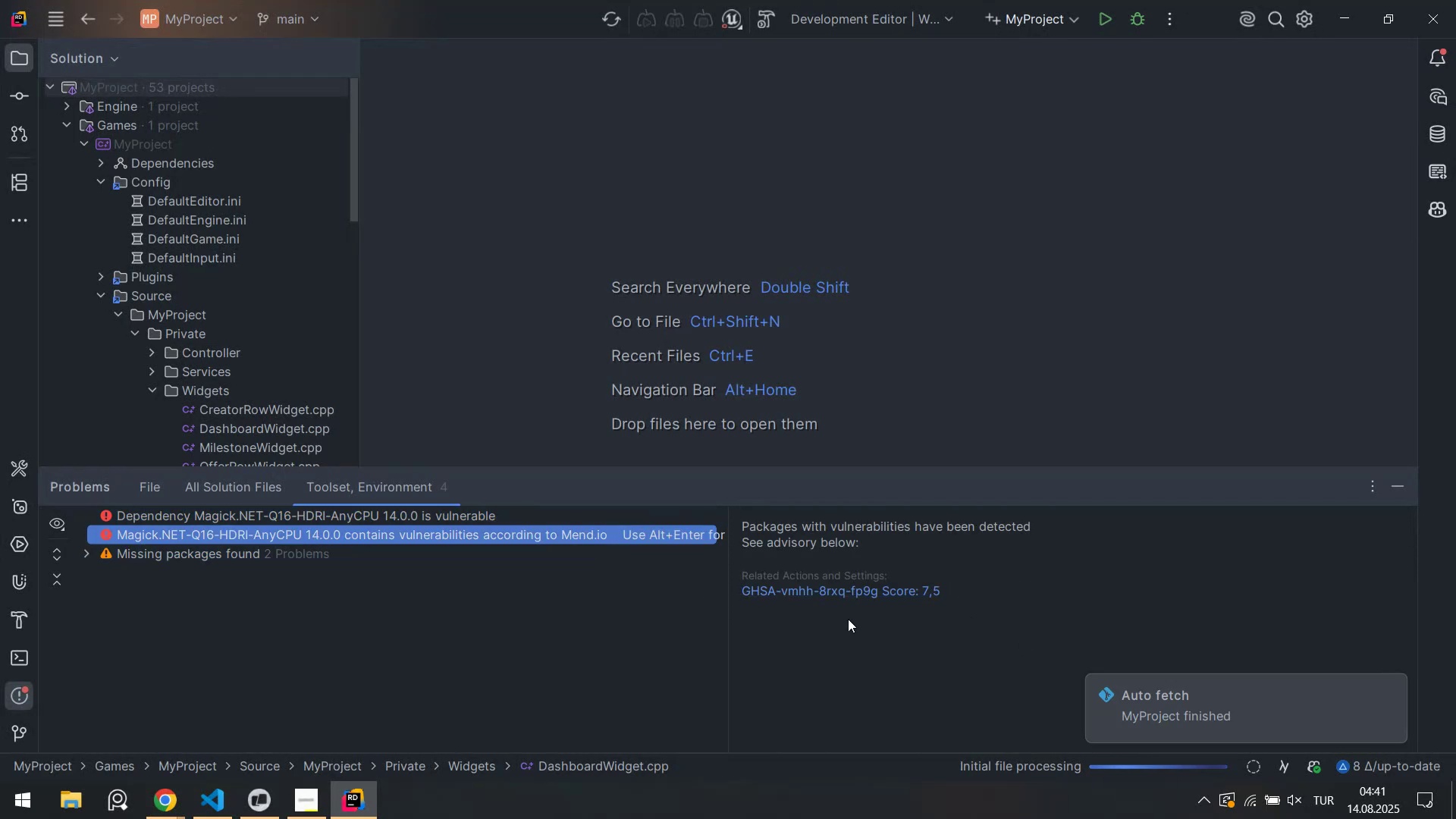 
left_click([283, 556])
 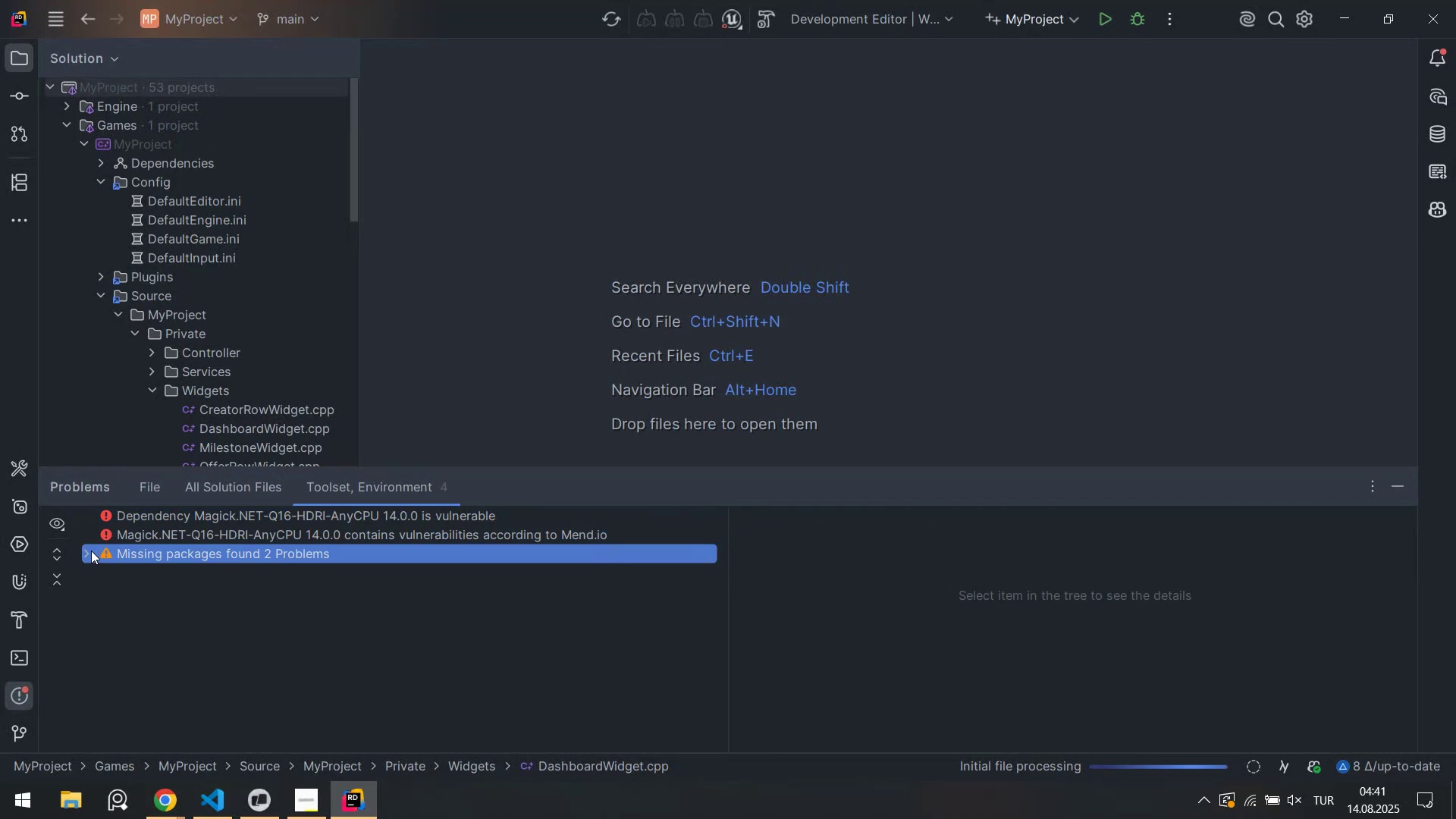 
left_click([81, 549])
 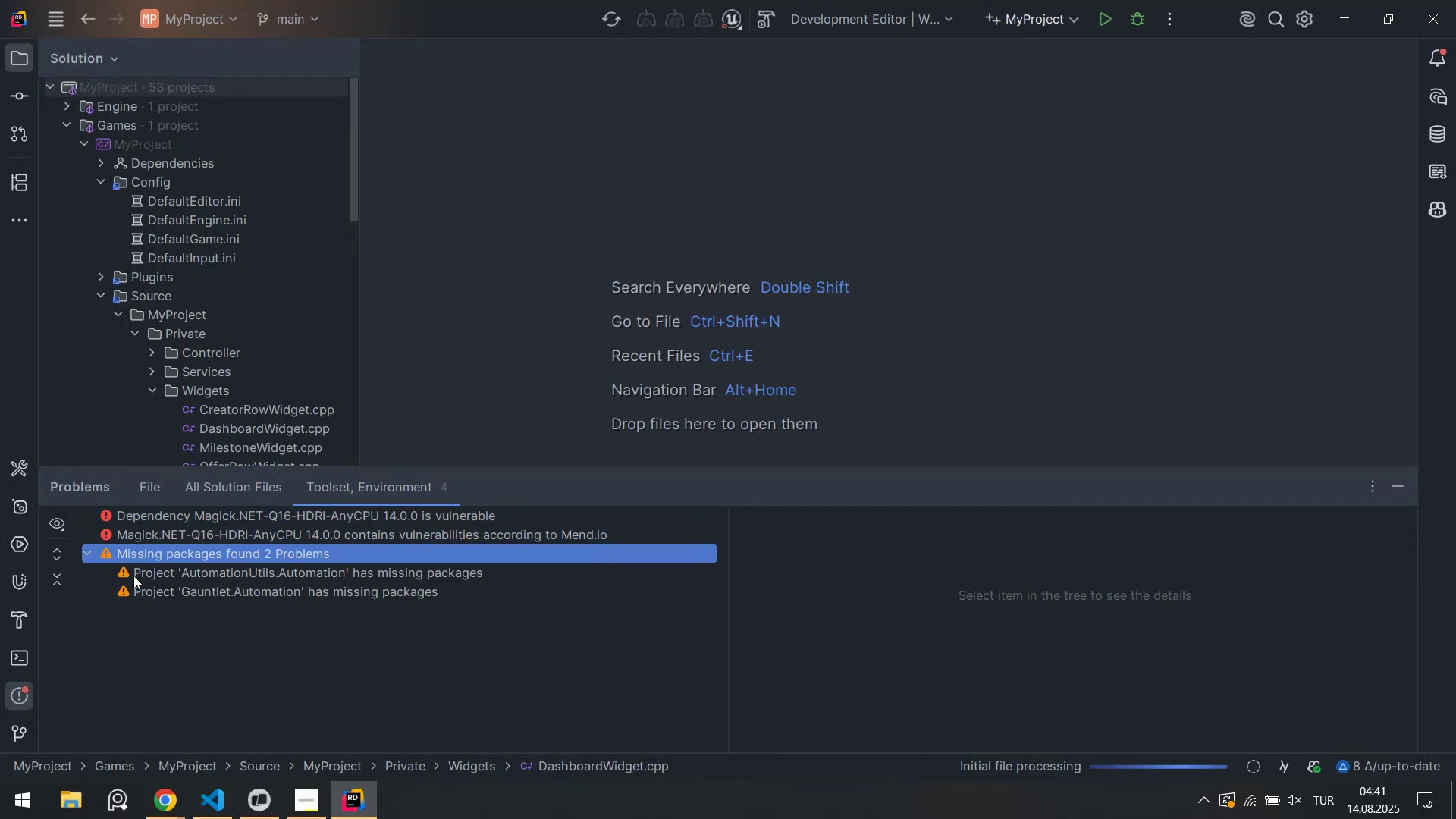 
left_click([133, 576])
 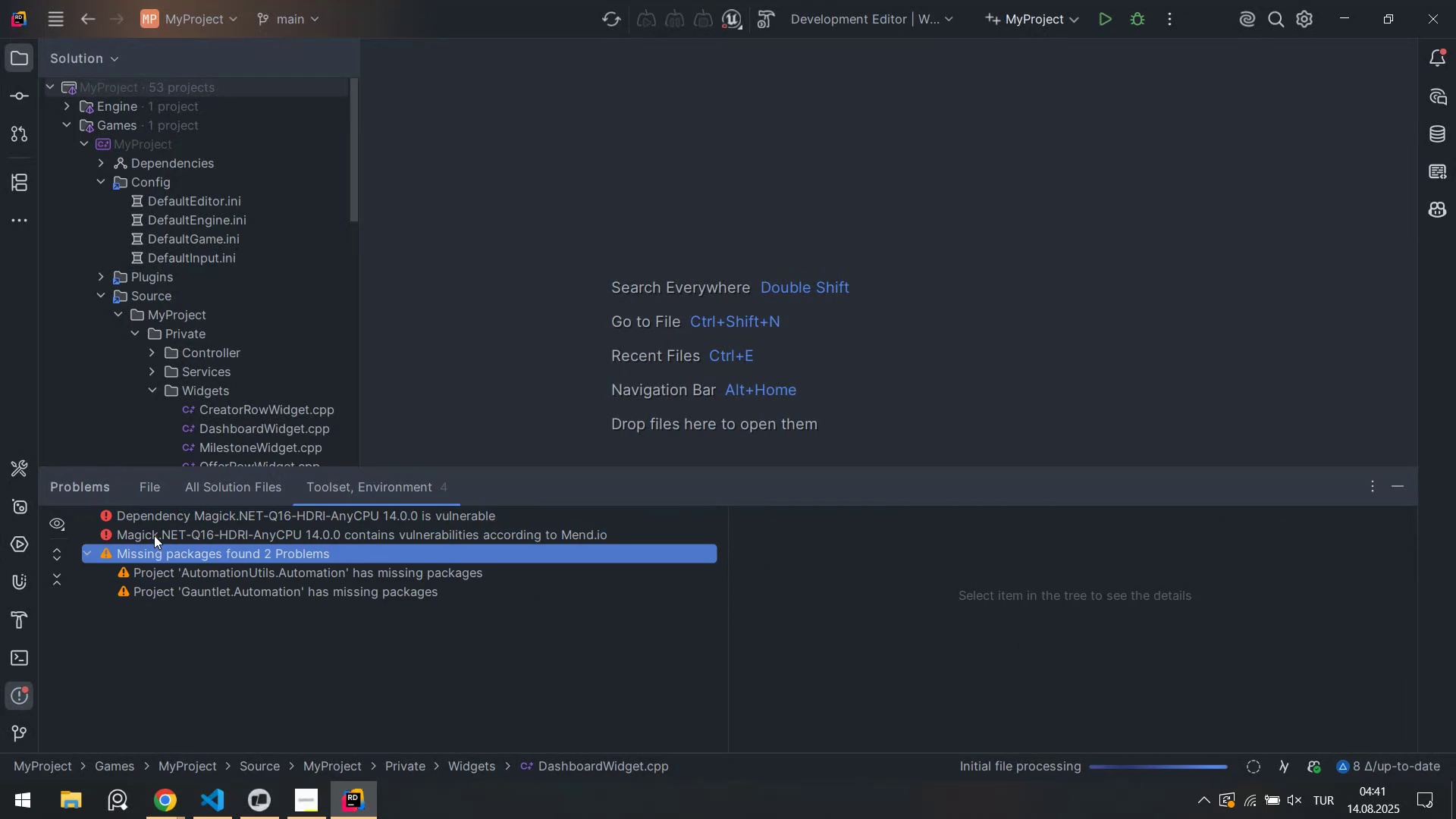 
double_click([162, 528])
 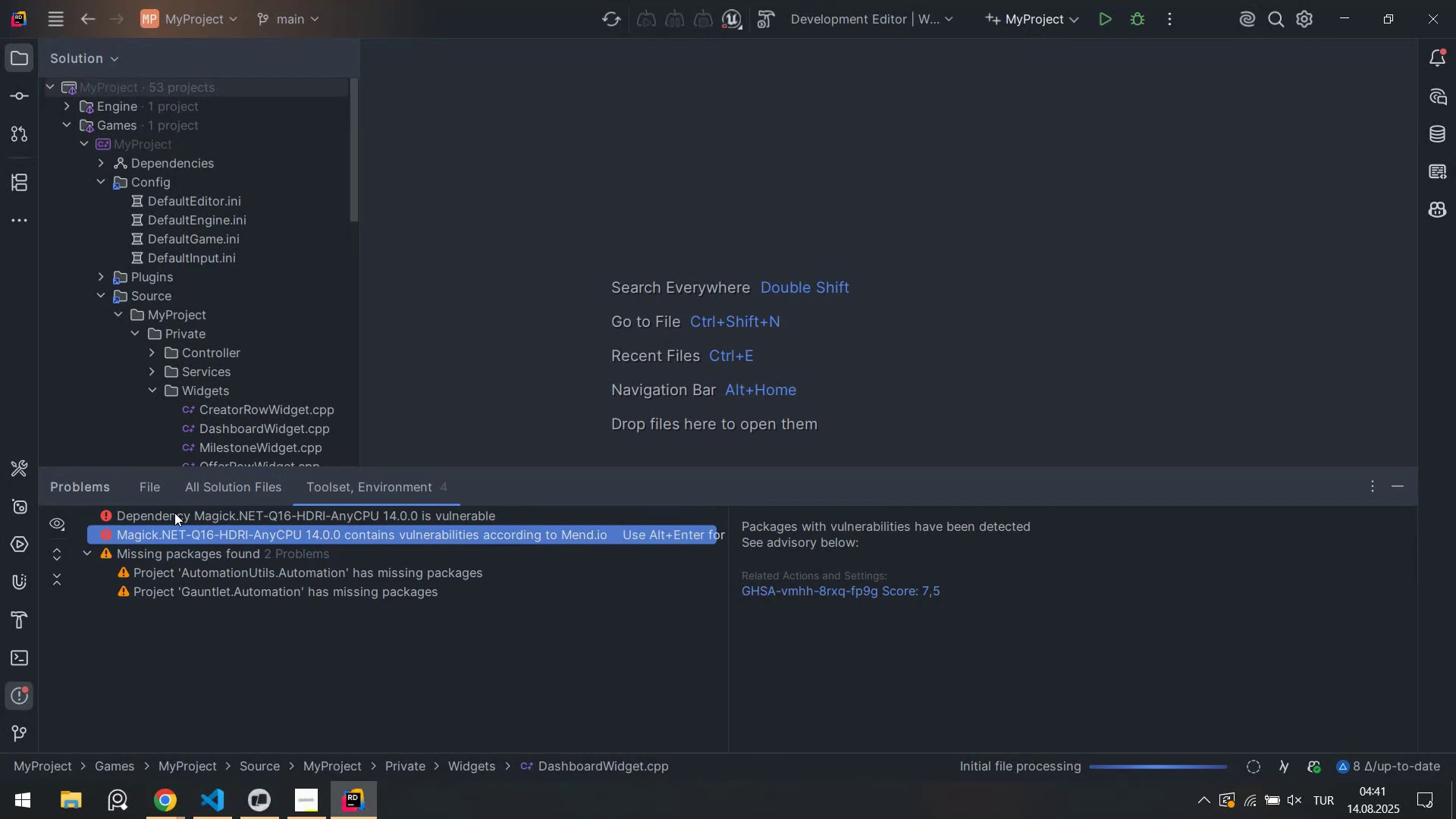 
triple_click([174, 513])
 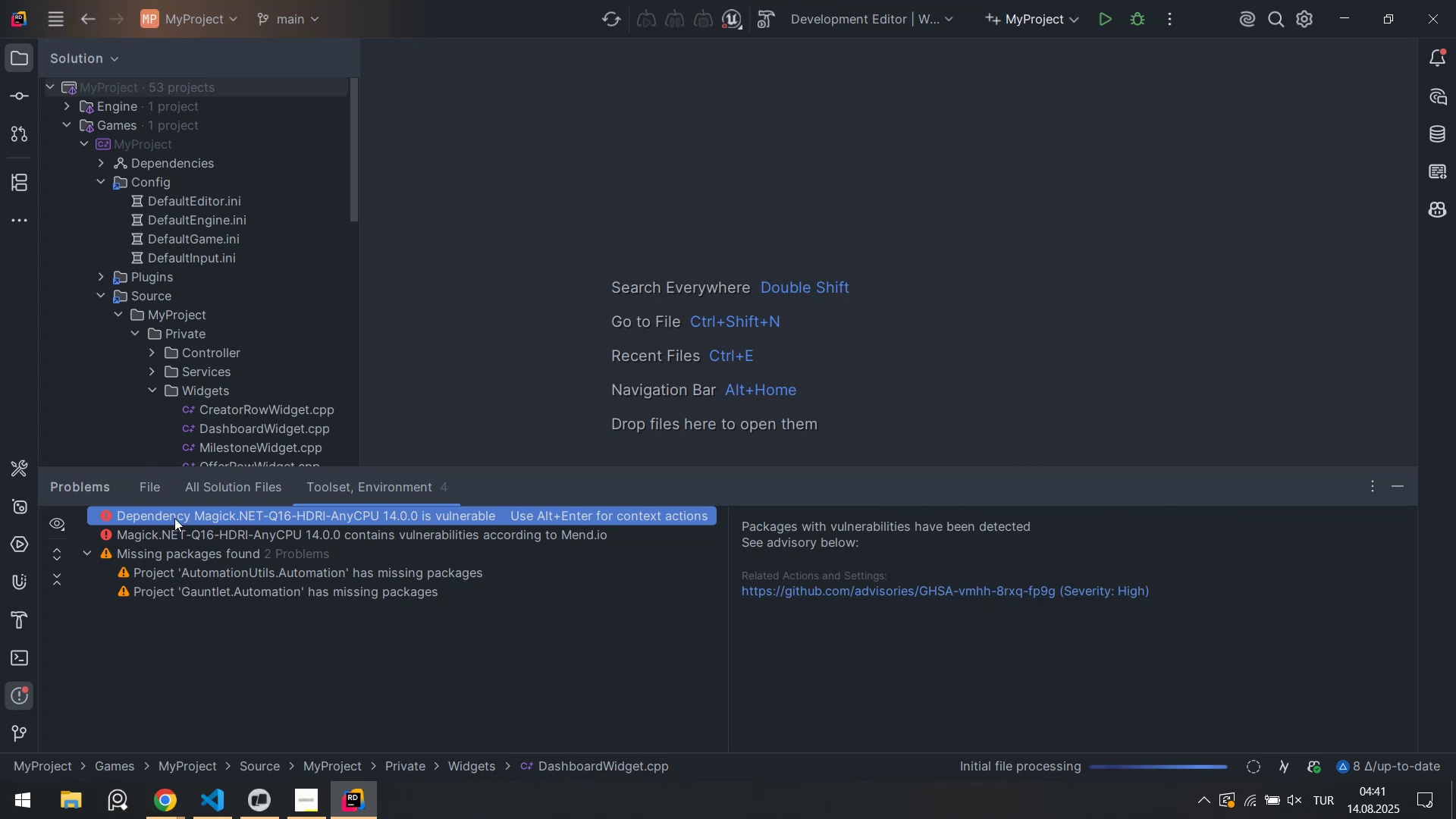 
left_click([1400, 489])
 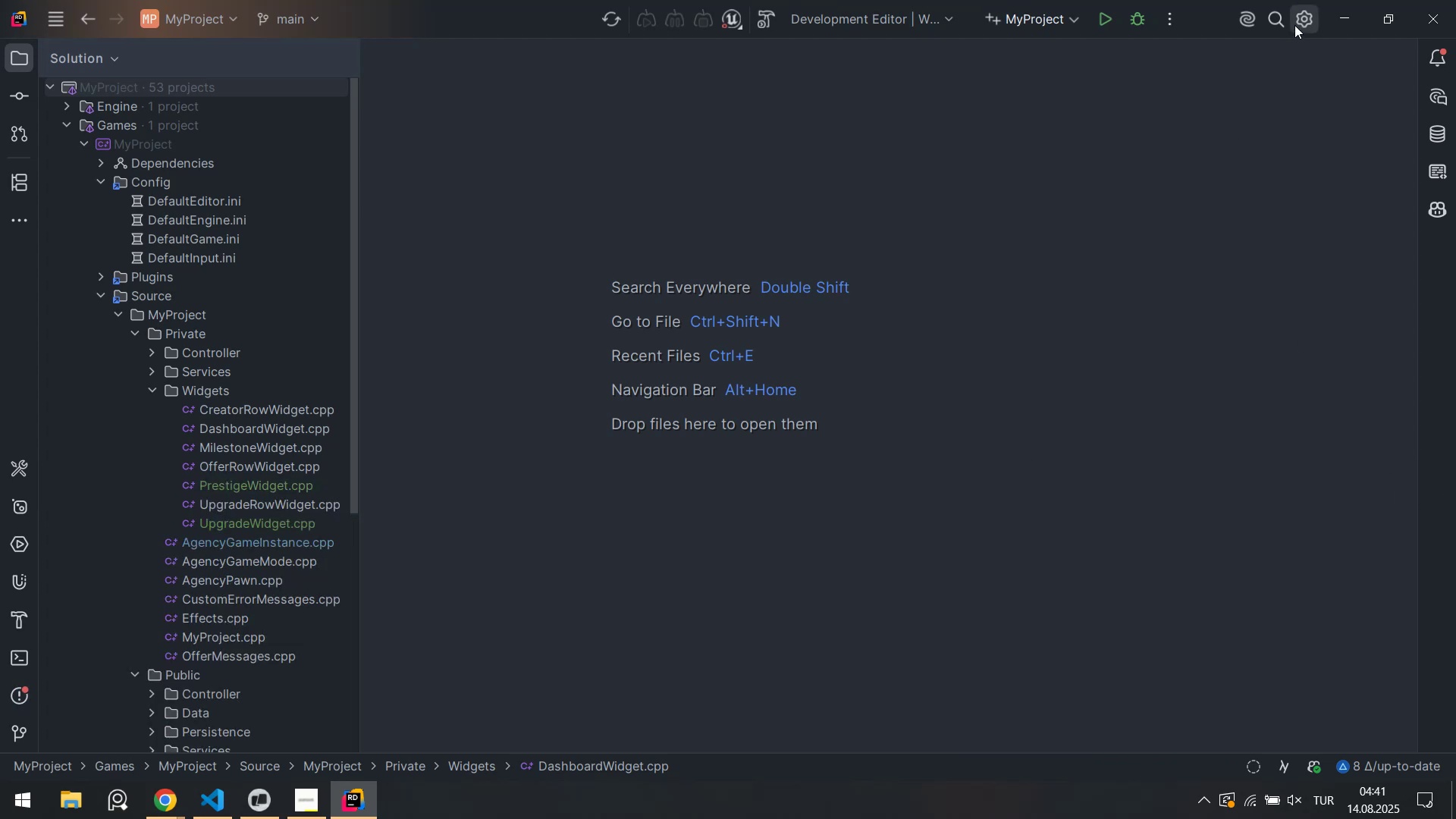 
left_click([1307, 21])
 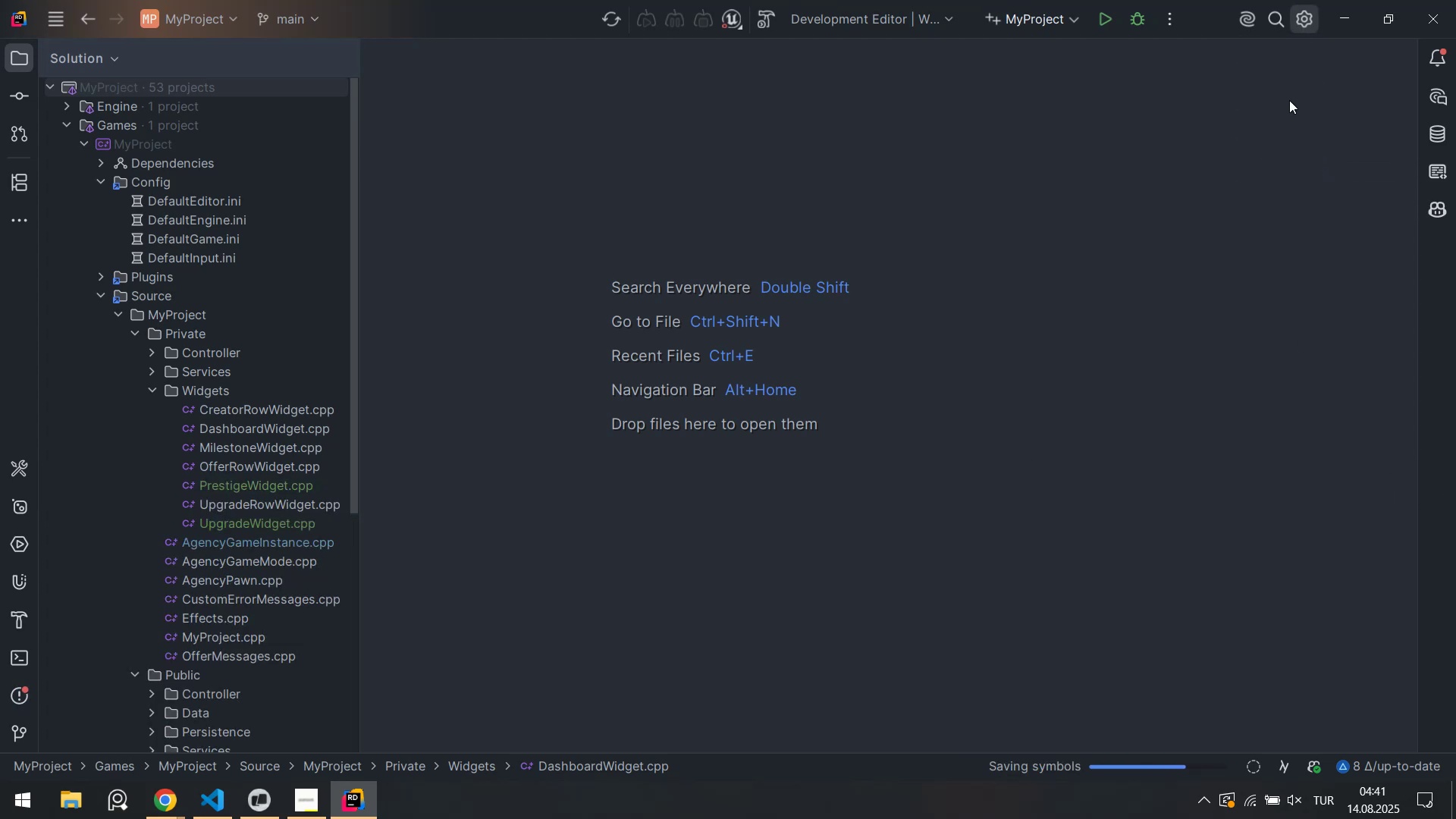 
mouse_move([642, 262])
 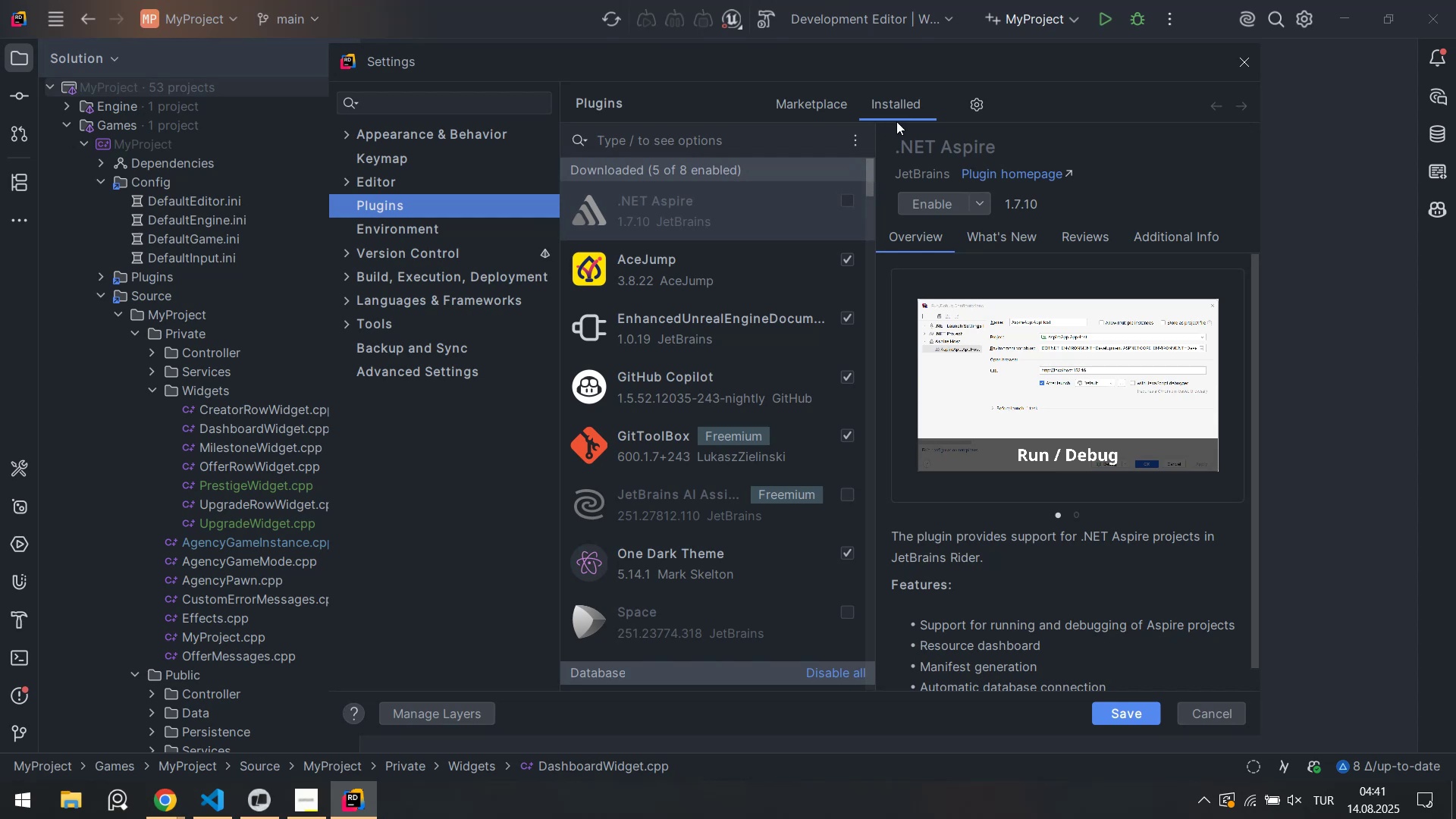 
double_click([858, 135])
 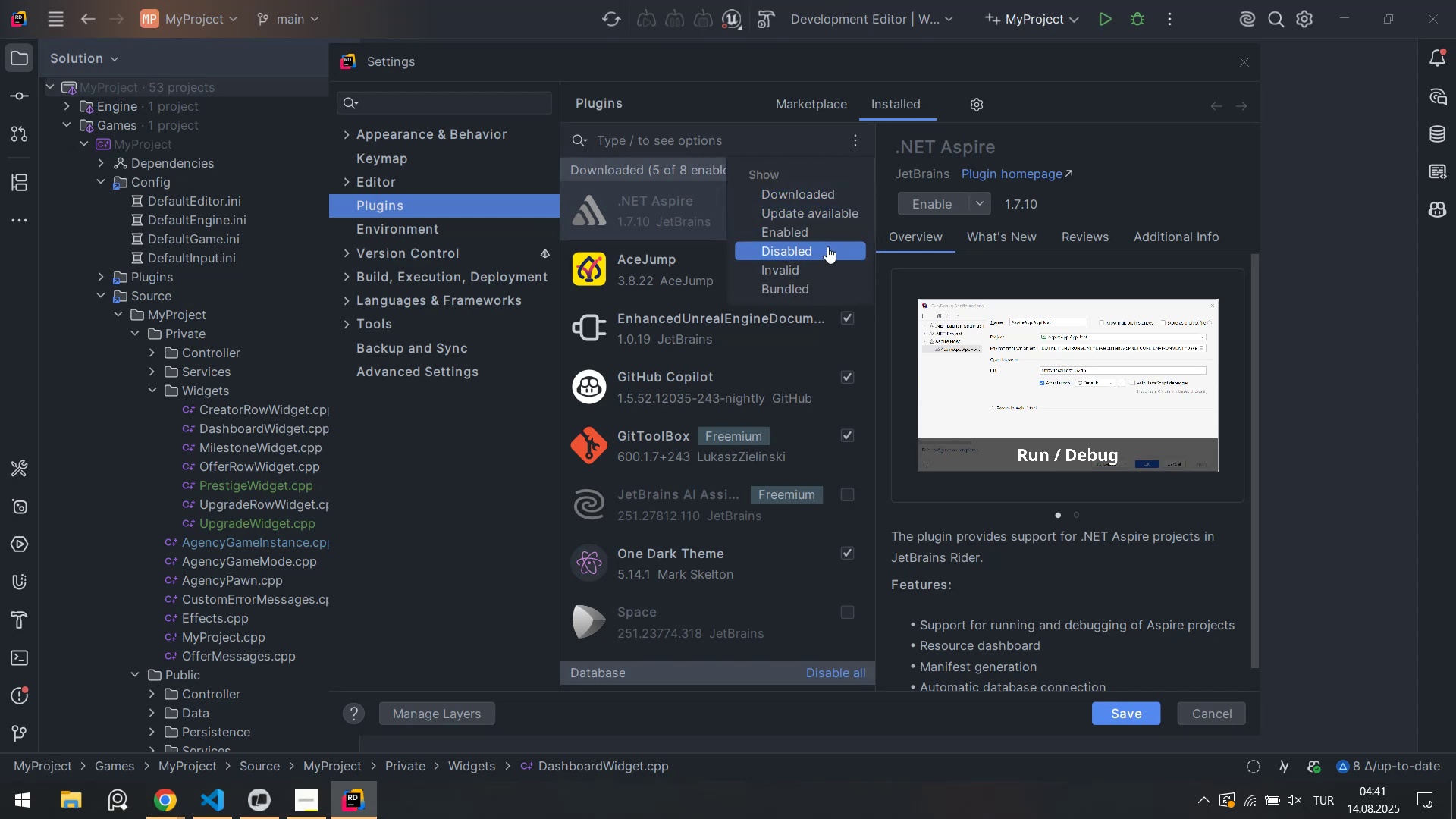 
left_click([824, 232])
 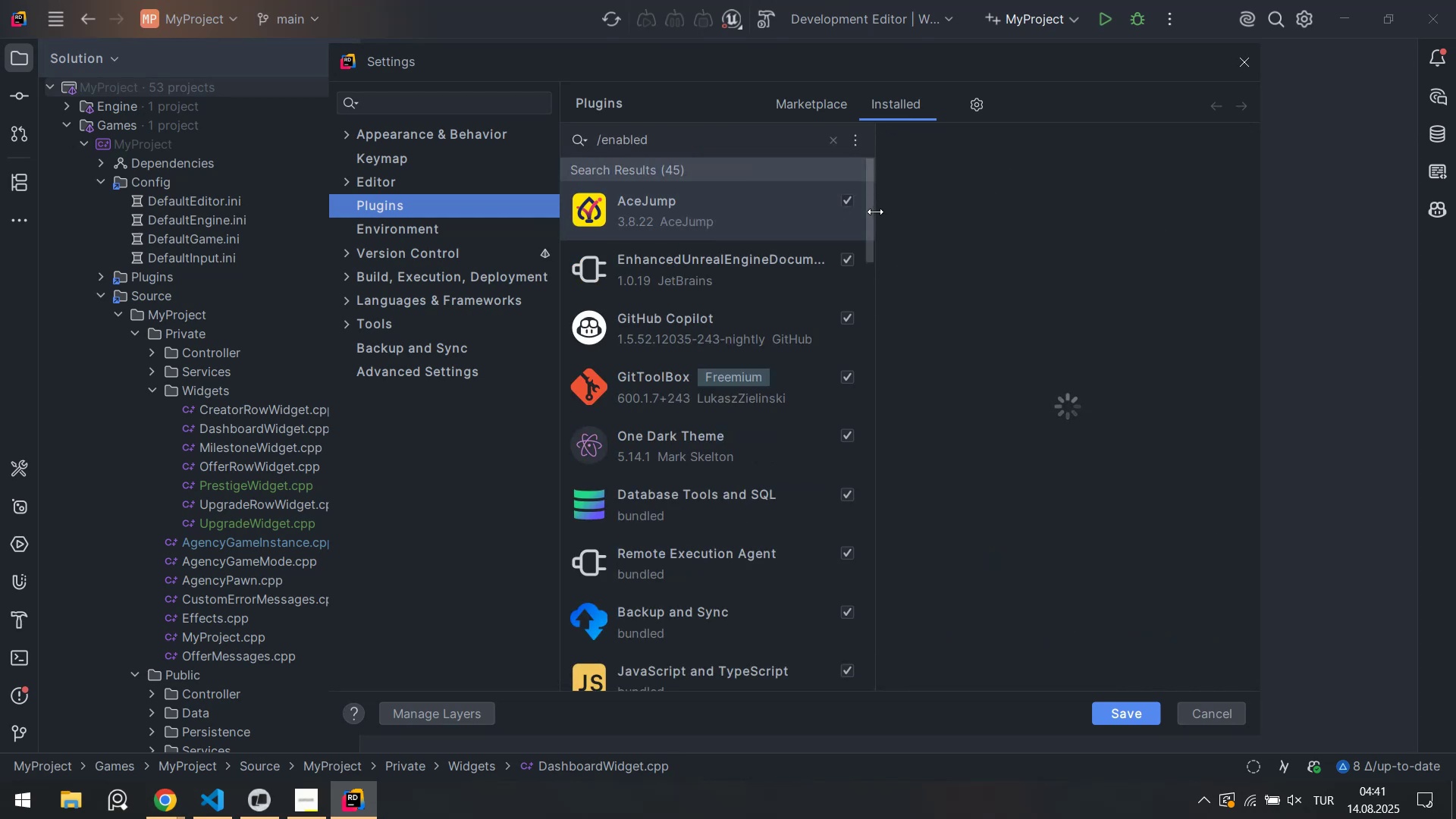 
left_click_drag(start_coordinate=[871, 212], to_coordinate=[890, 588])
 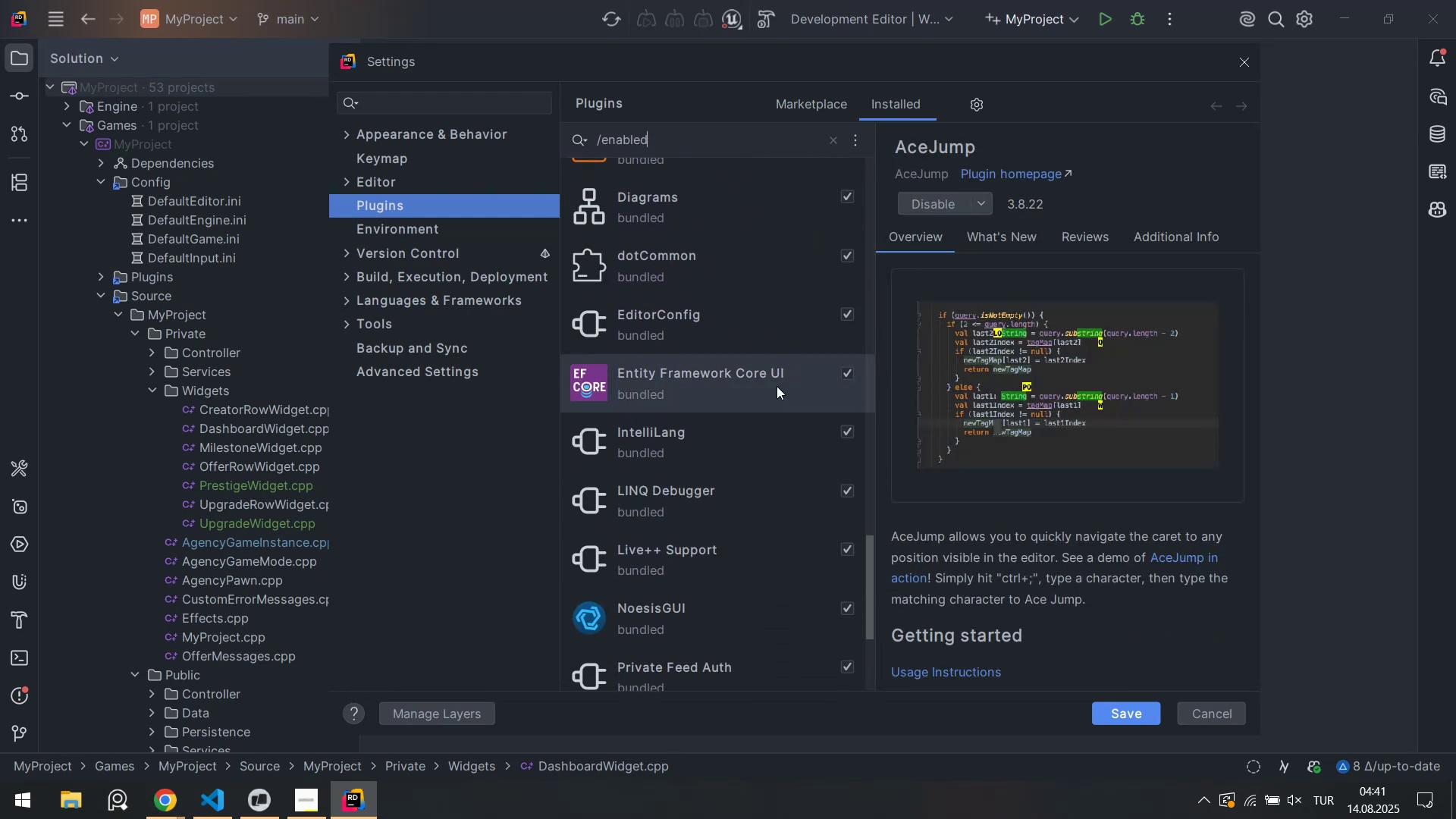 
scroll: coordinate [788, 521], scroll_direction: down, amount: 5.0
 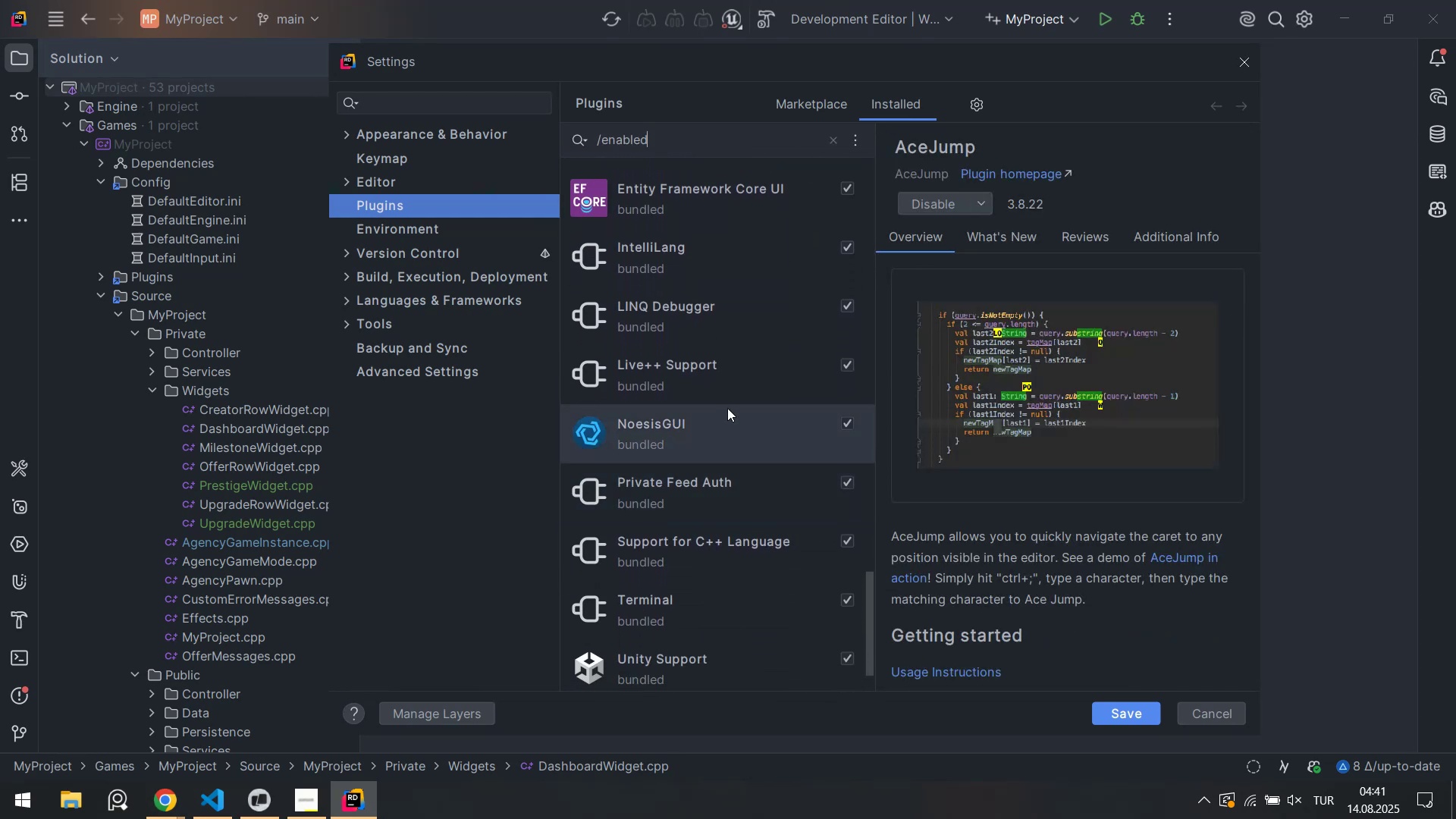 
left_click([727, 408])
 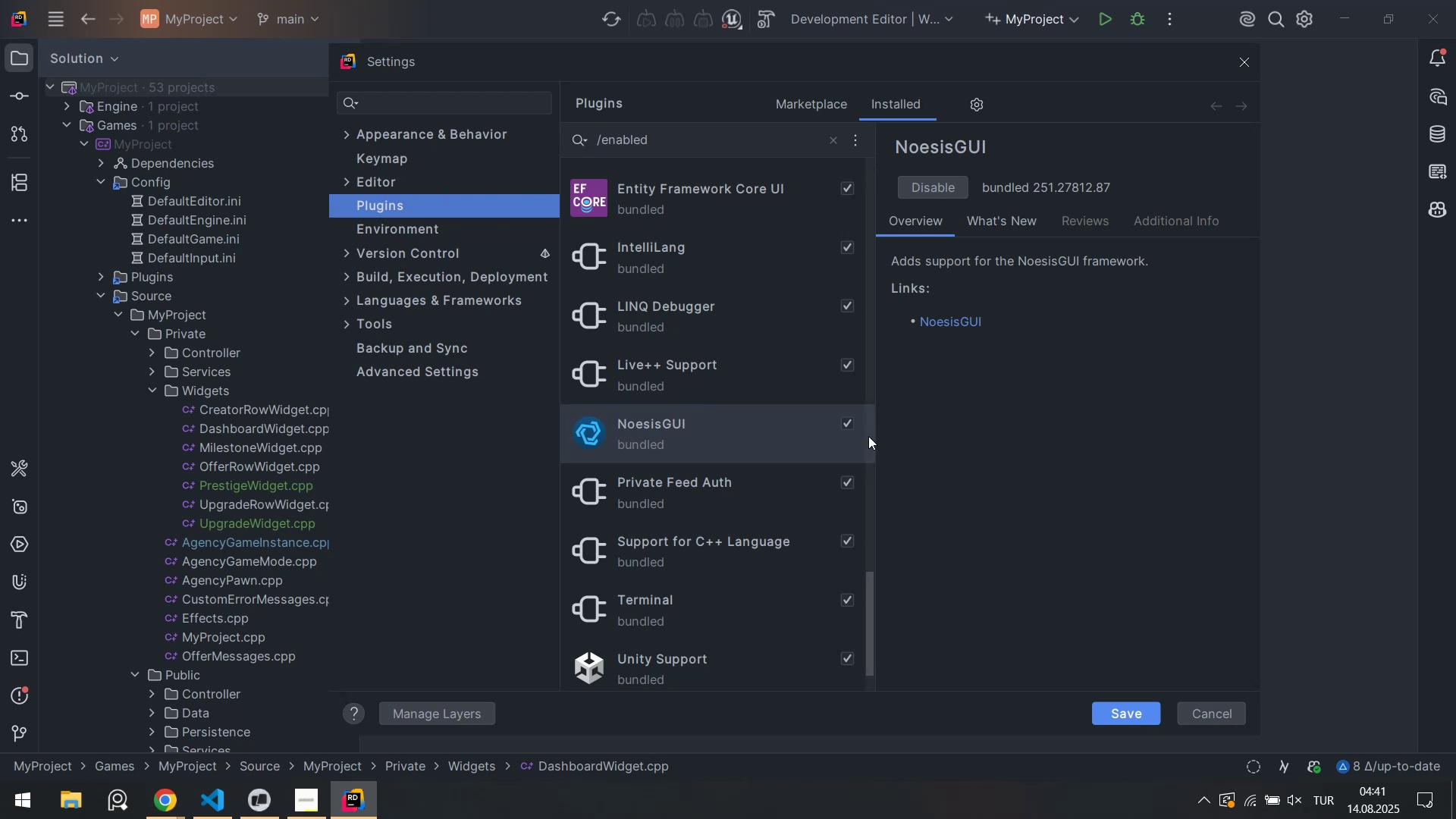 
left_click([845, 426])
 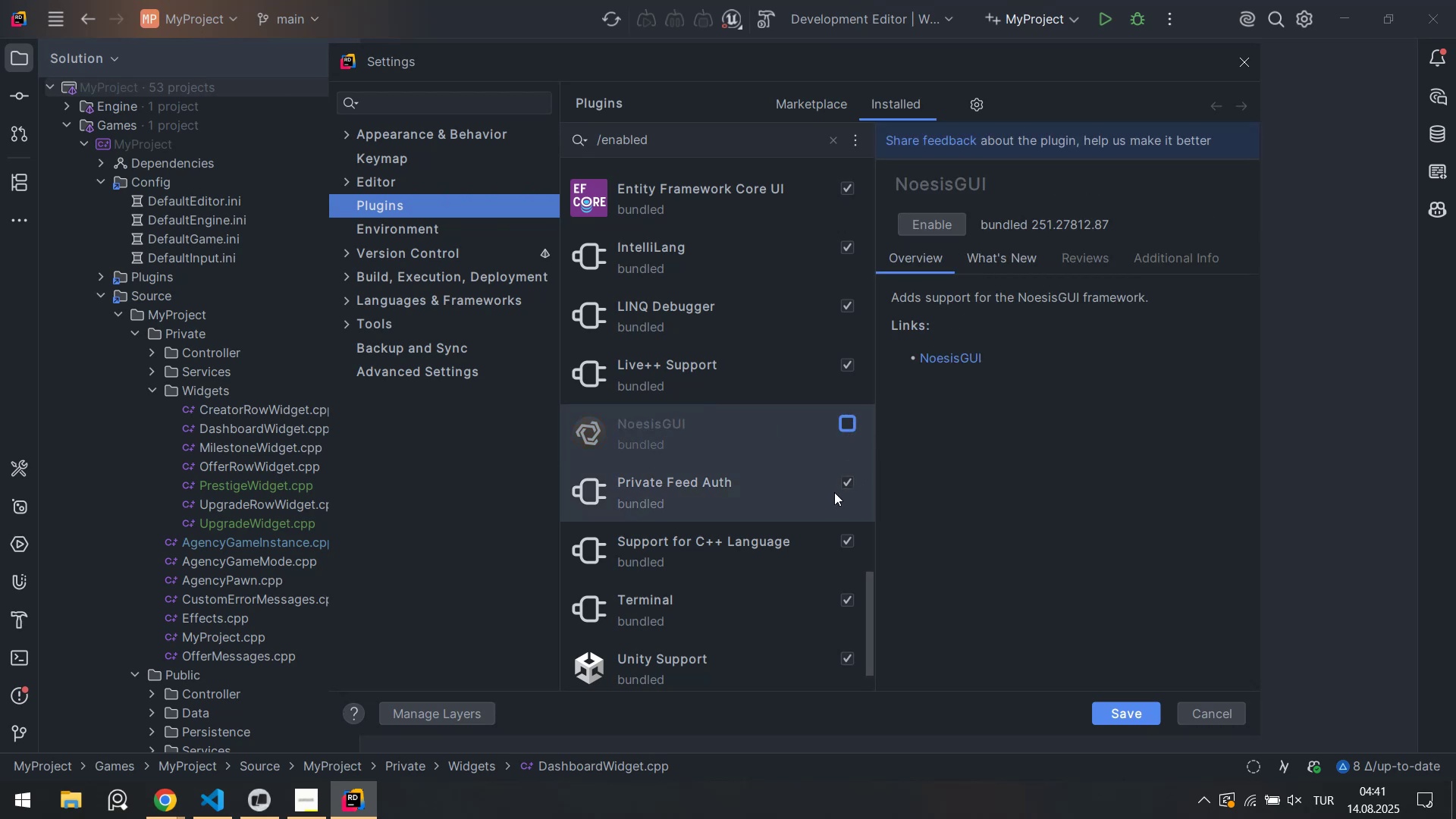 
scroll: coordinate [824, 532], scroll_direction: down, amount: 5.0
 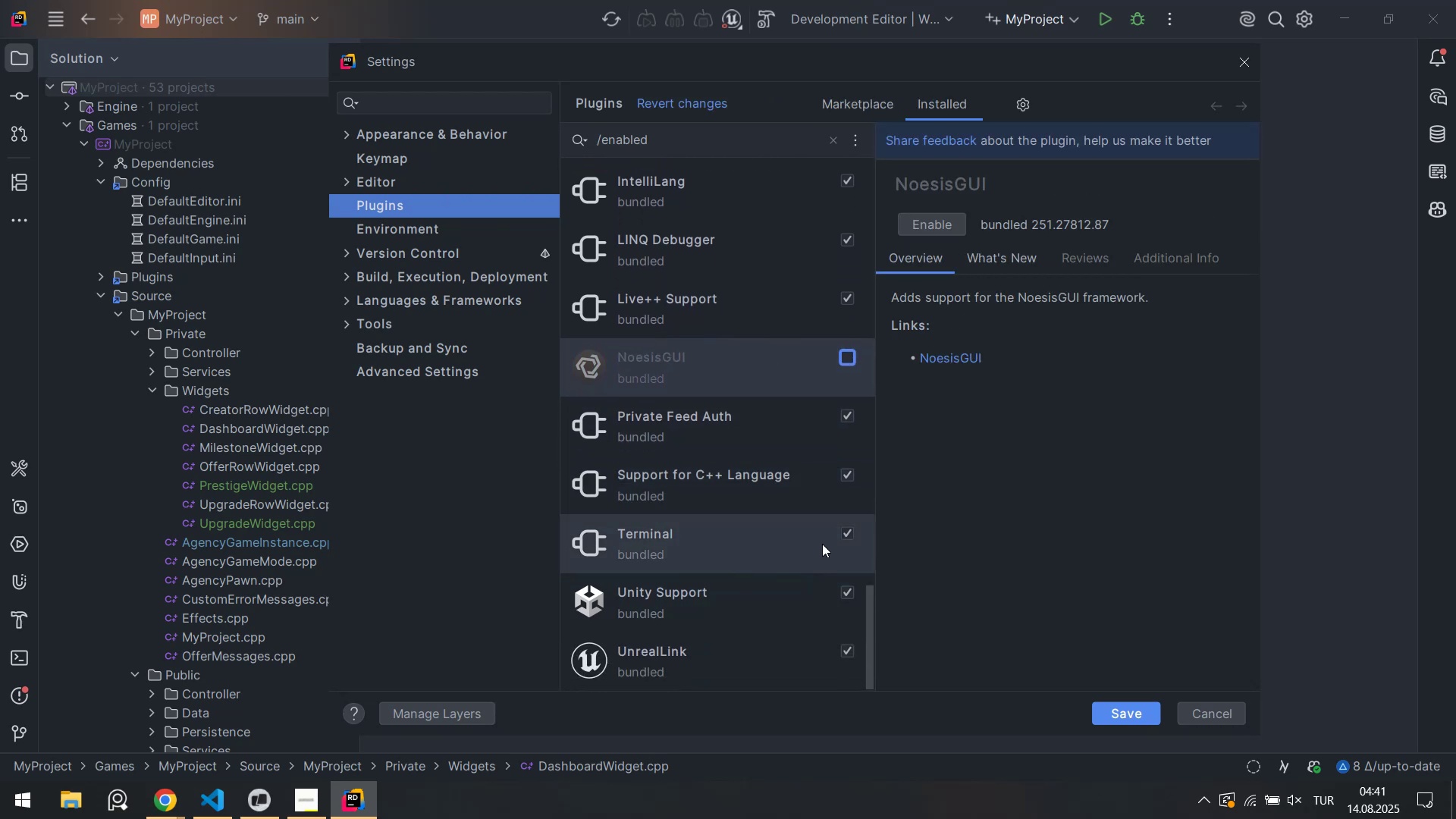 
left_click([801, 550])
 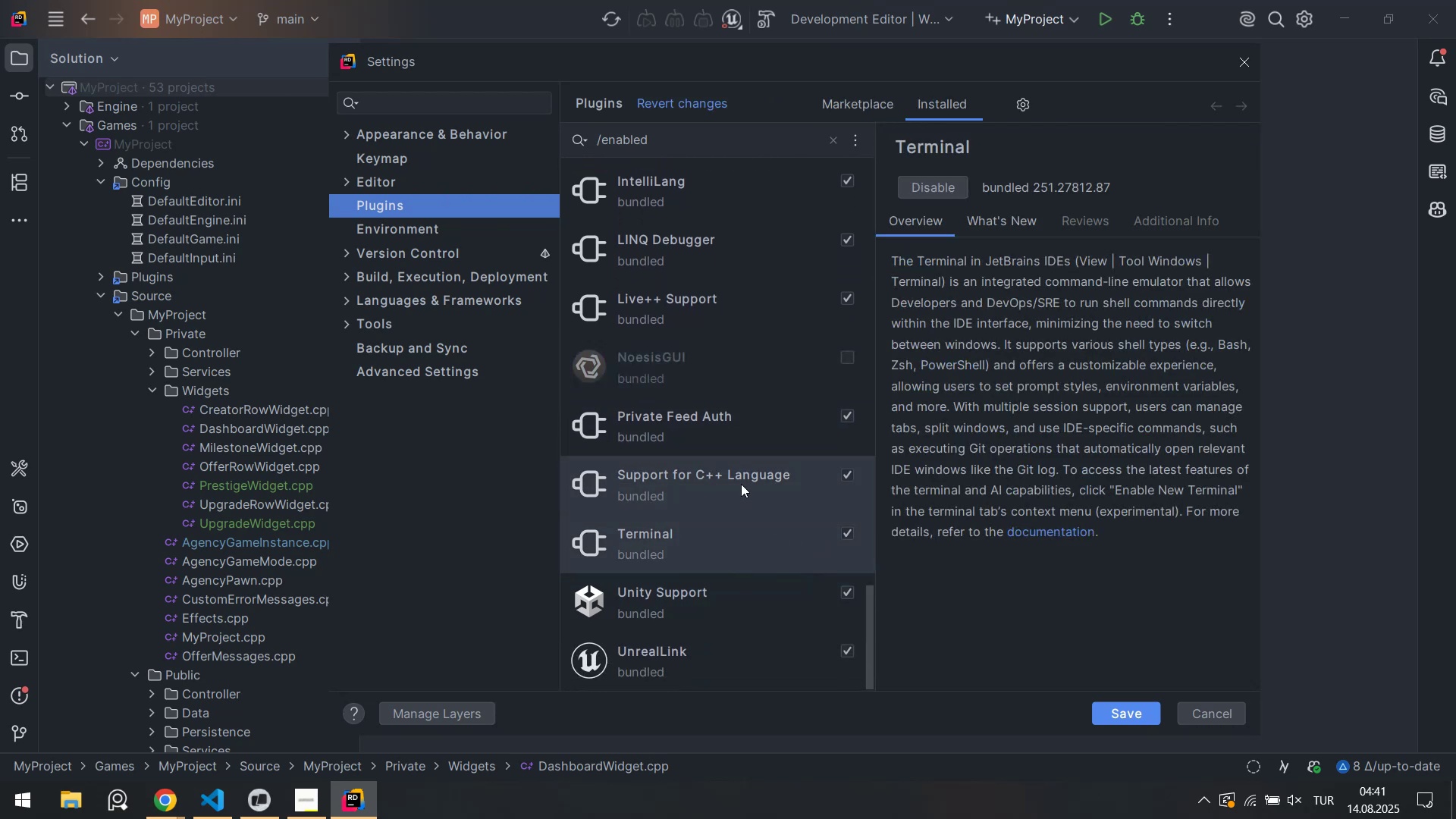 
double_click([741, 483])
 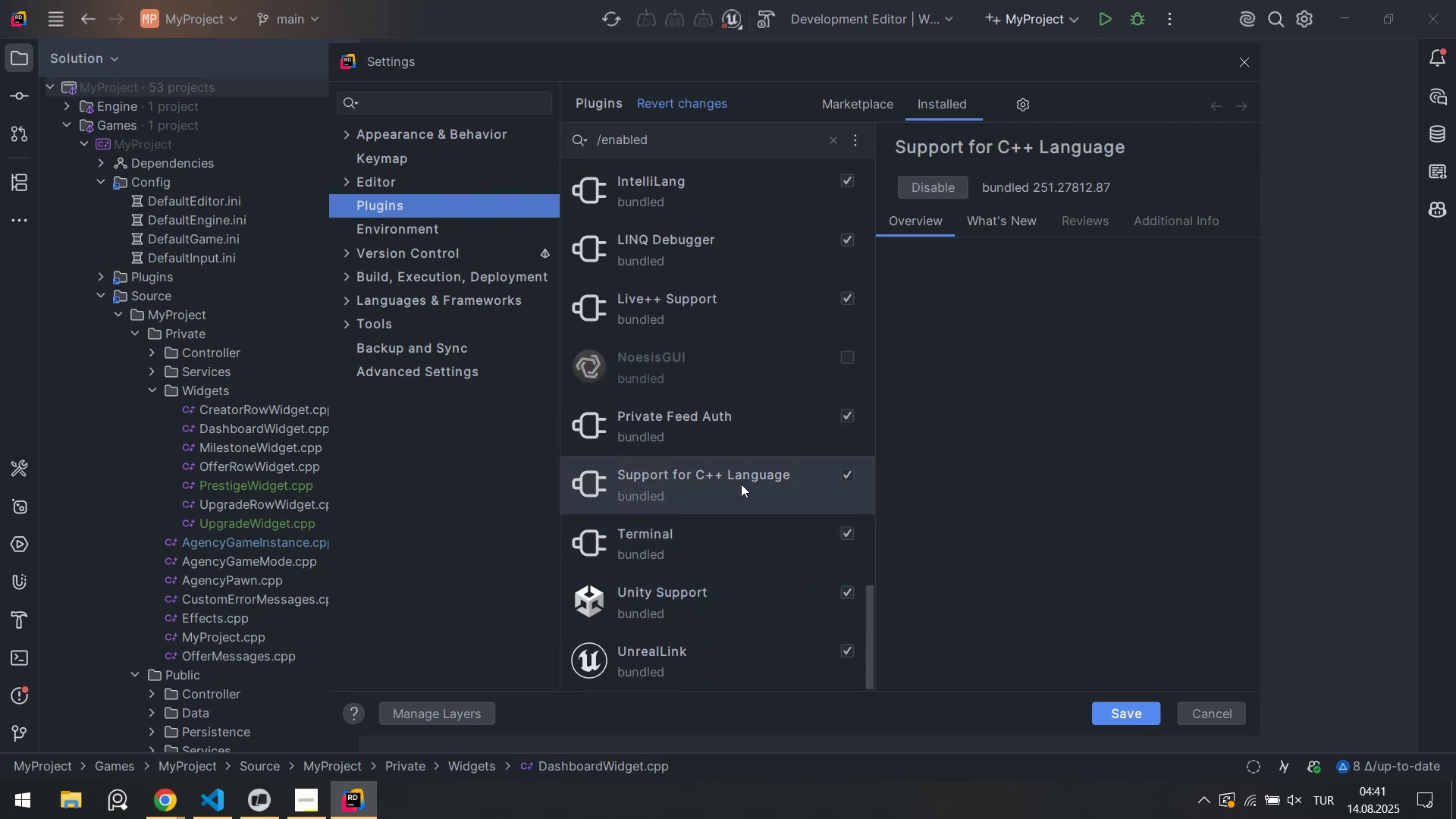 
scroll: coordinate [736, 509], scroll_direction: up, amount: 6.0
 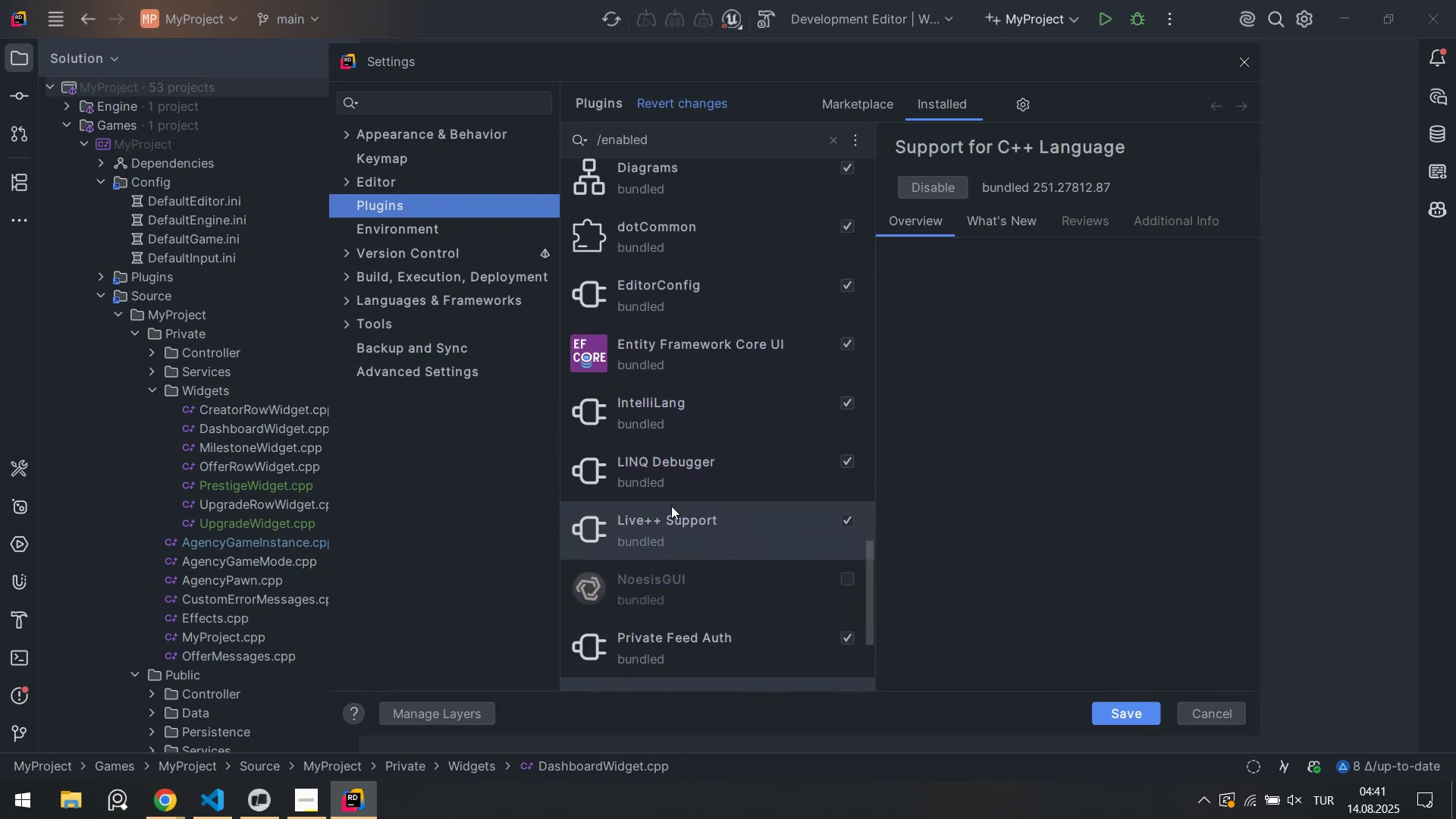 
left_click([673, 472])
 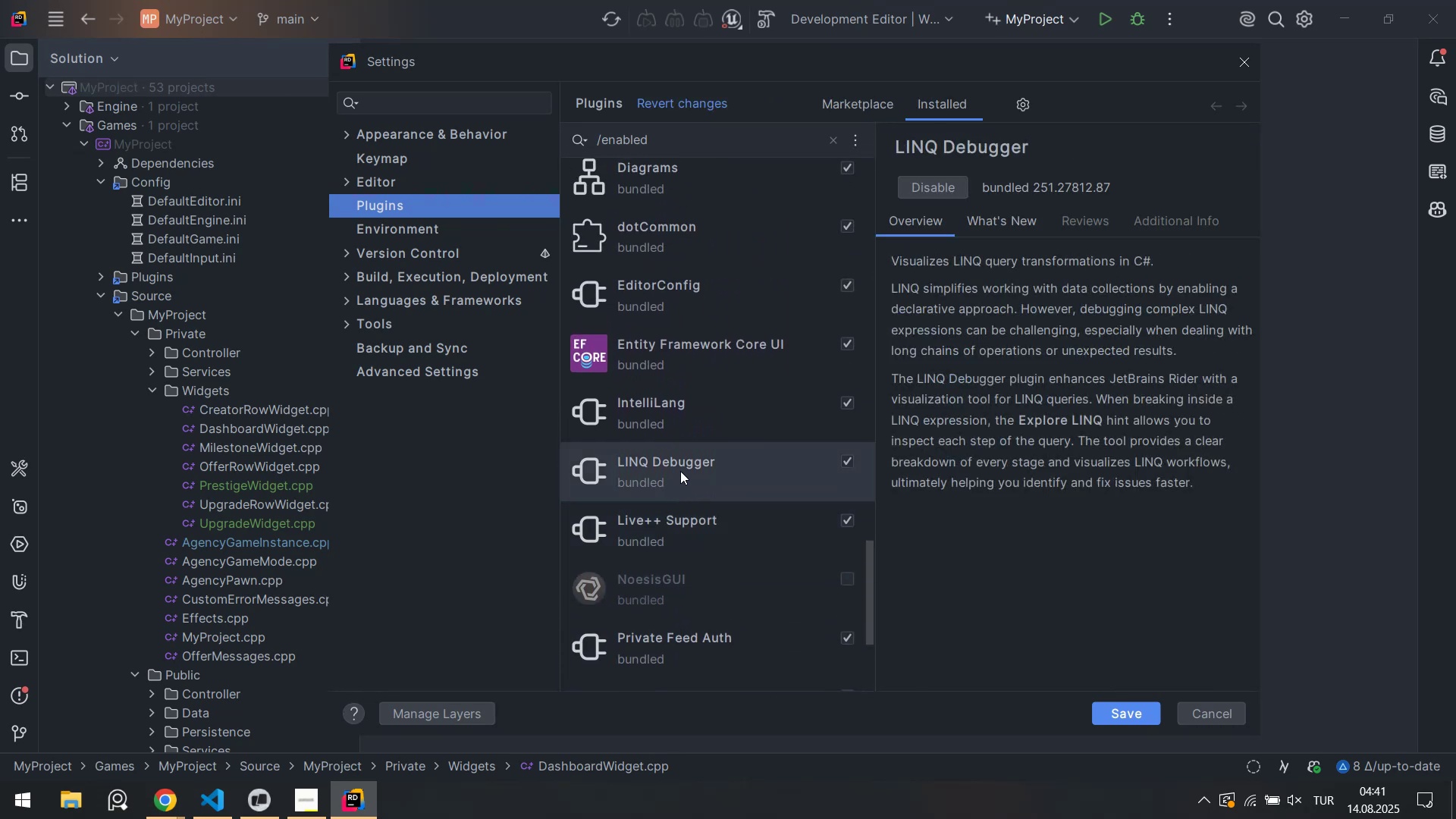 
scroll: coordinate [735, 519], scroll_direction: up, amount: 9.0
 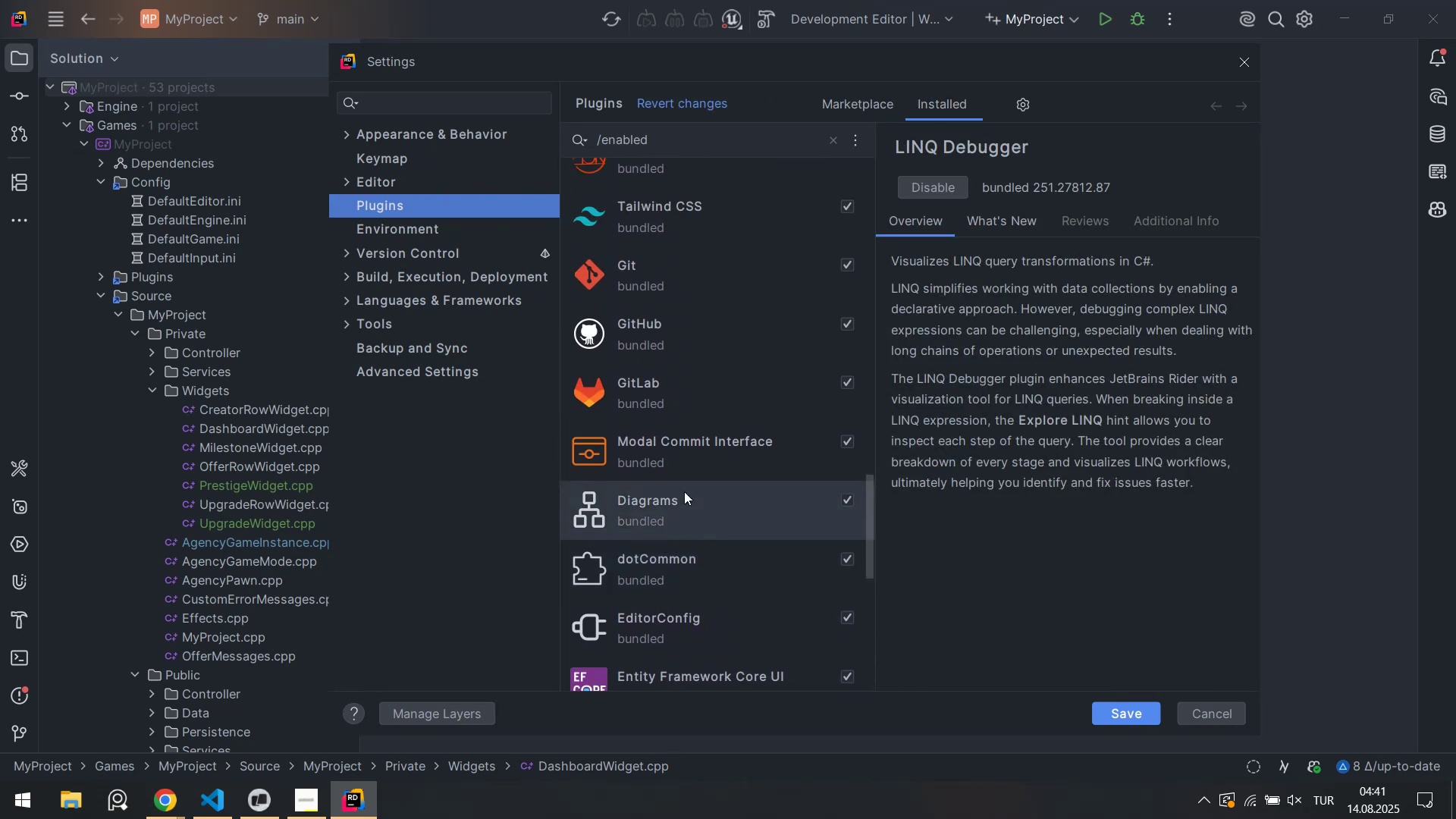 
left_click([698, 464])
 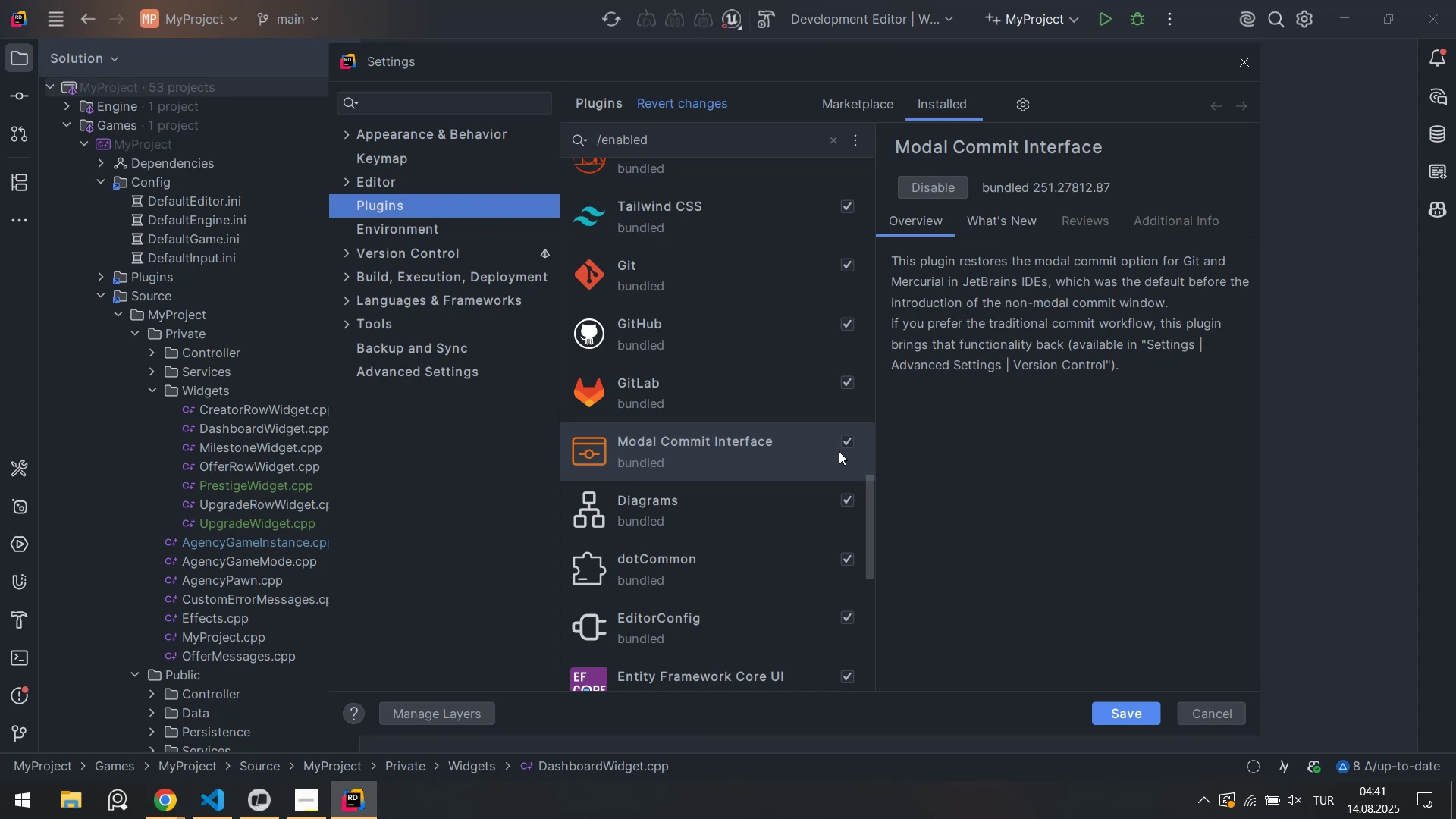 
scroll: coordinate [824, 466], scroll_direction: up, amount: 3.0
 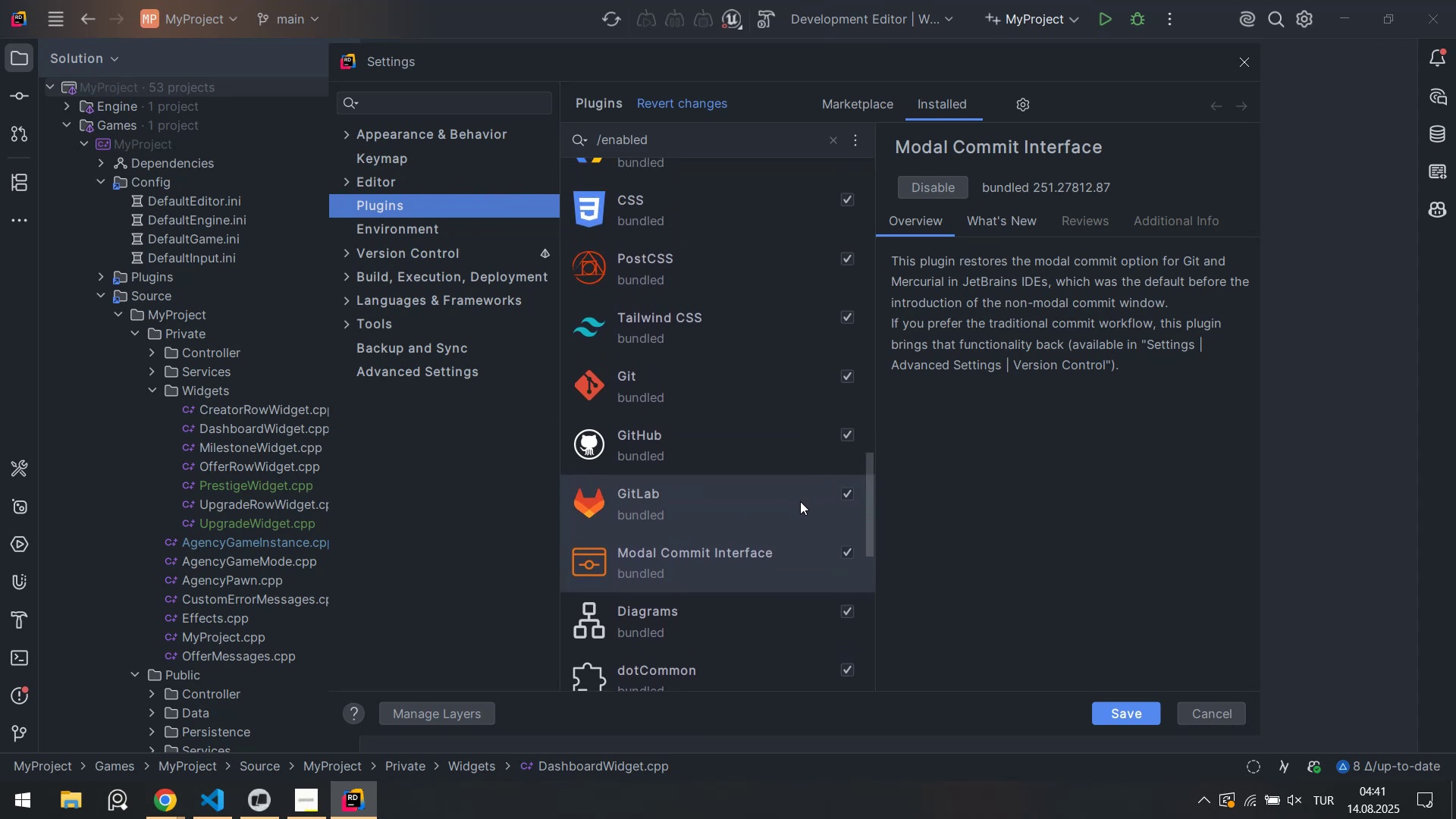 
scroll: coordinate [789, 553], scroll_direction: down, amount: 1.0
 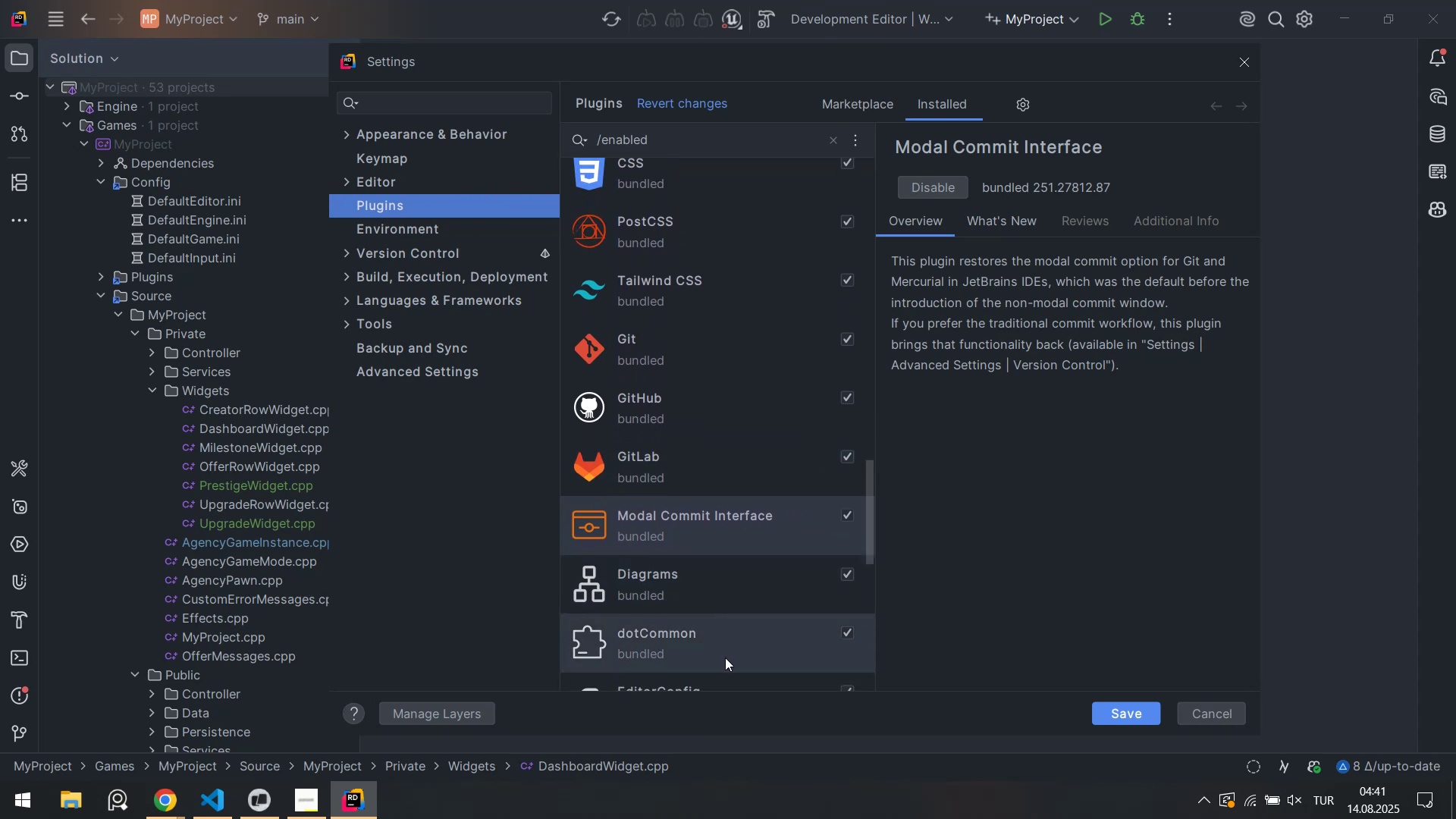 
left_click([723, 657])
 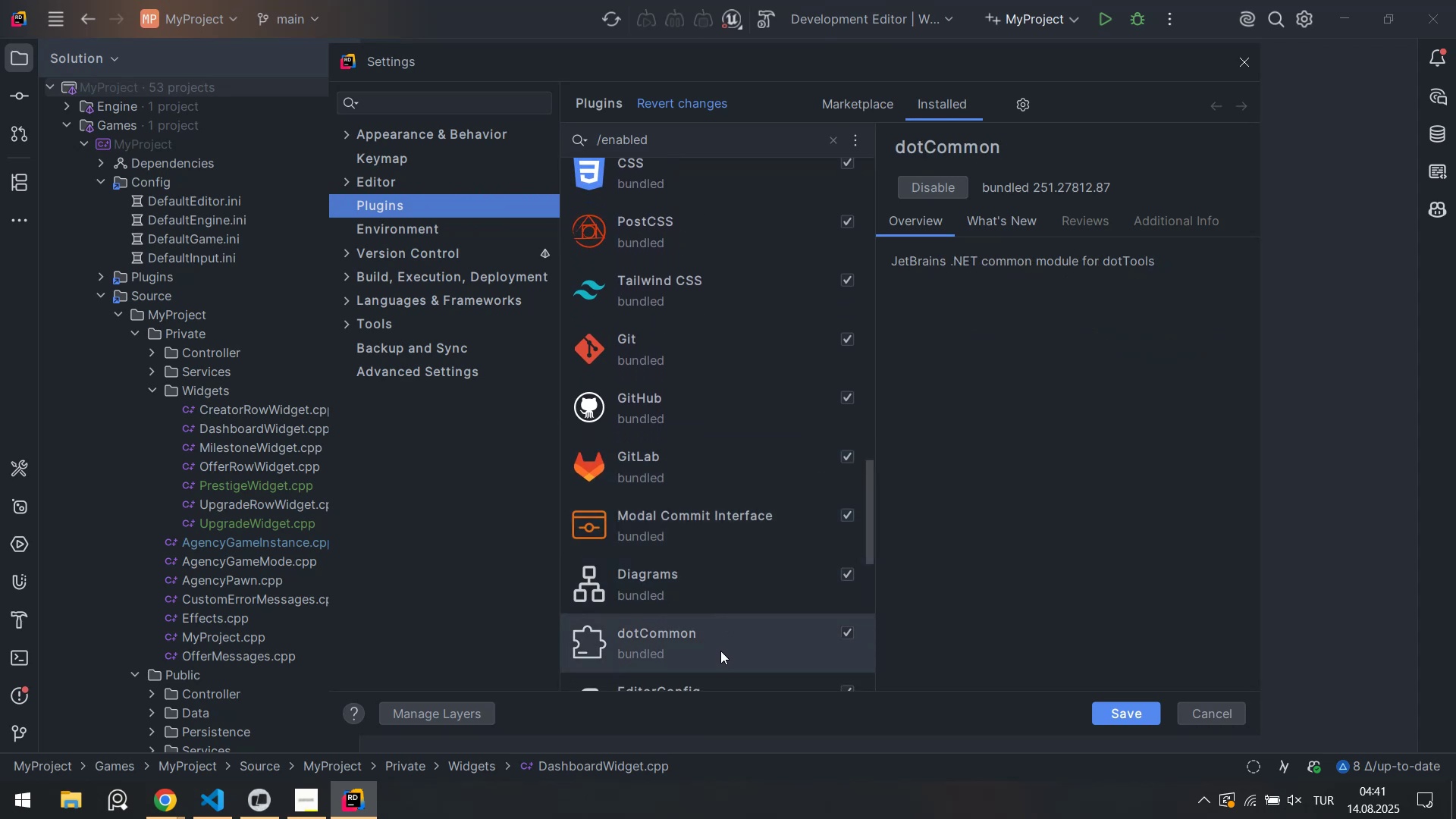 
scroll: coordinate [721, 645], scroll_direction: up, amount: 5.0
 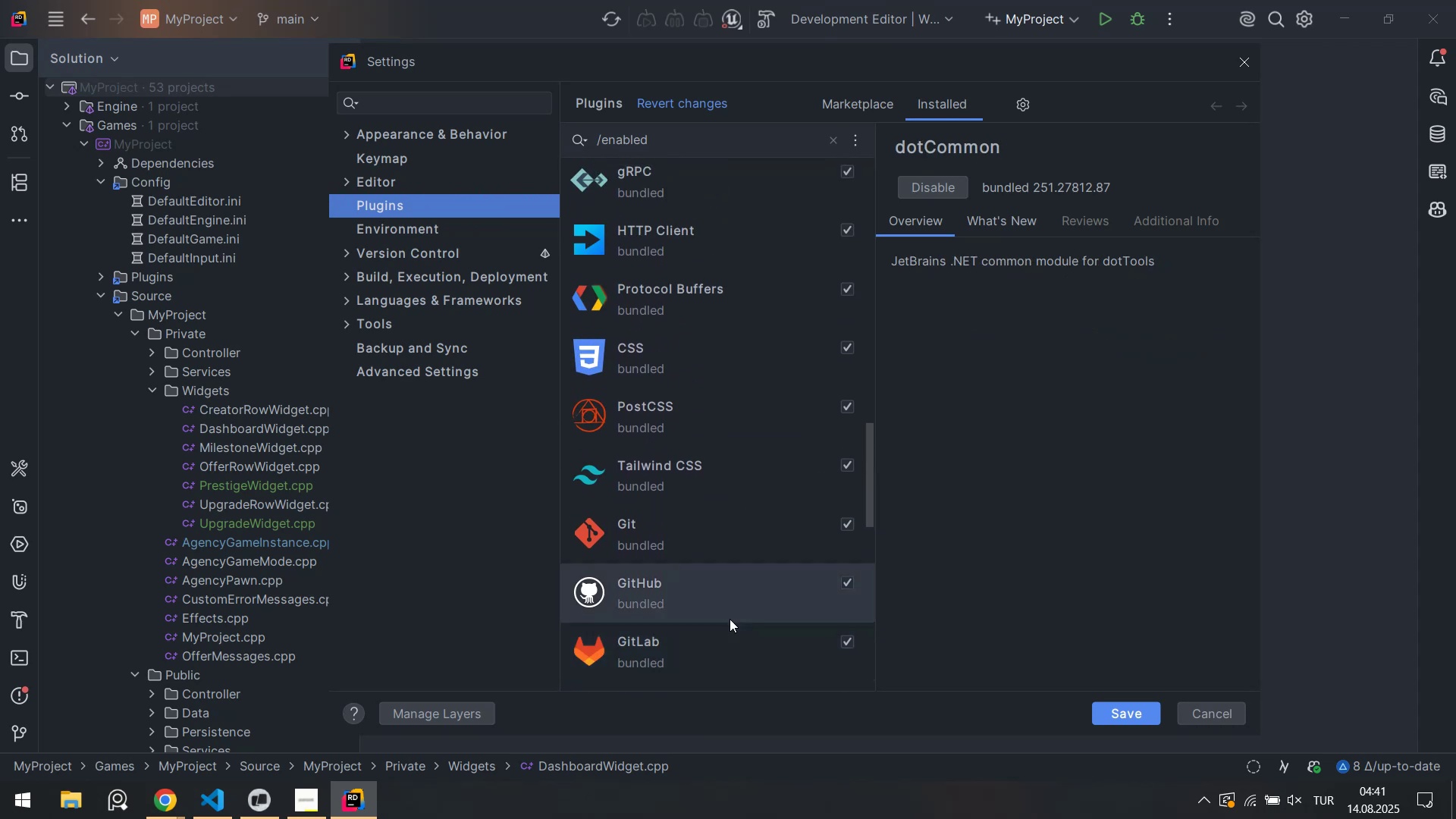 
scroll: coordinate [722, 596], scroll_direction: down, amount: 6.0
 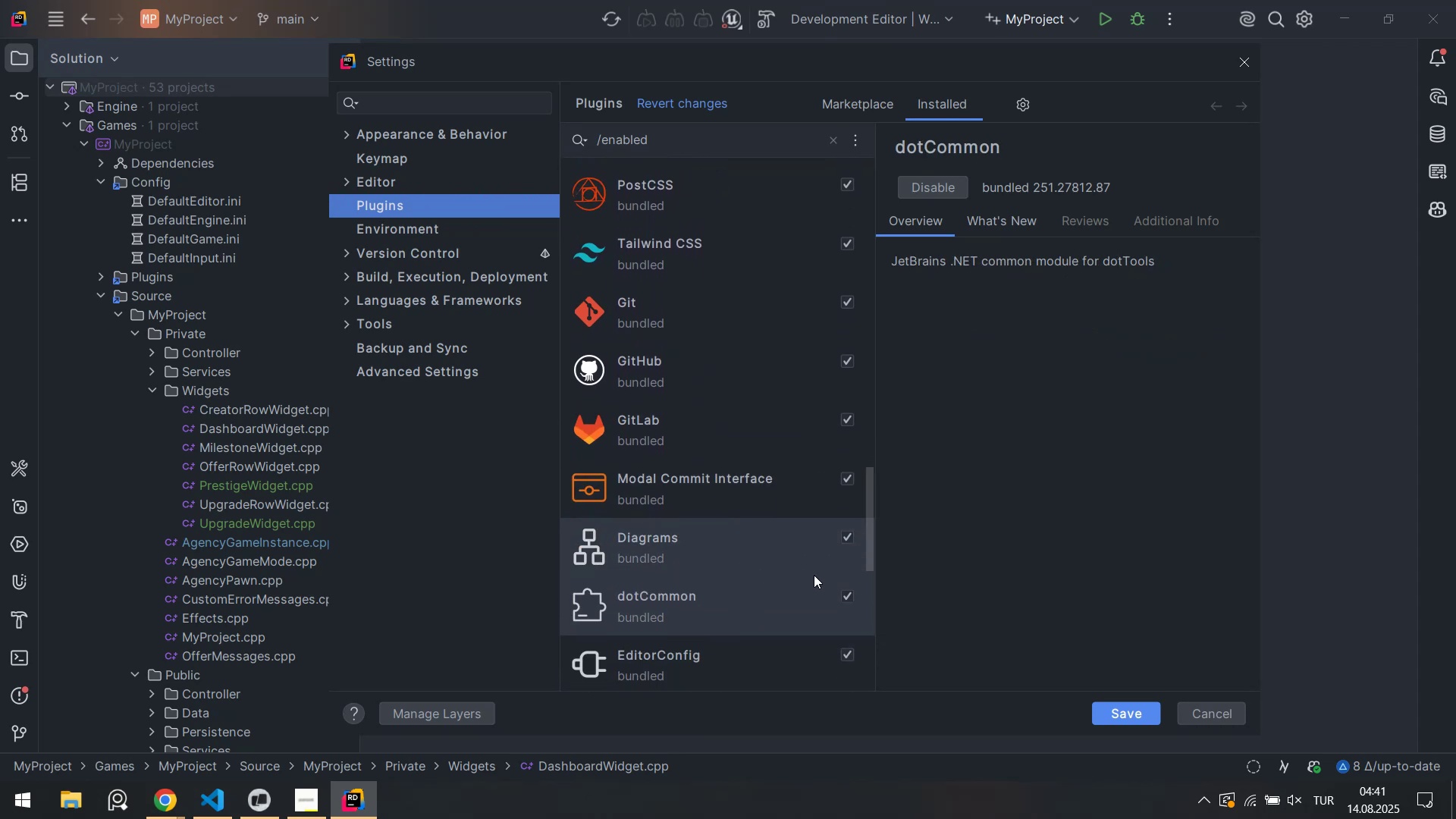 
scroll: coordinate [742, 535], scroll_direction: up, amount: 15.0
 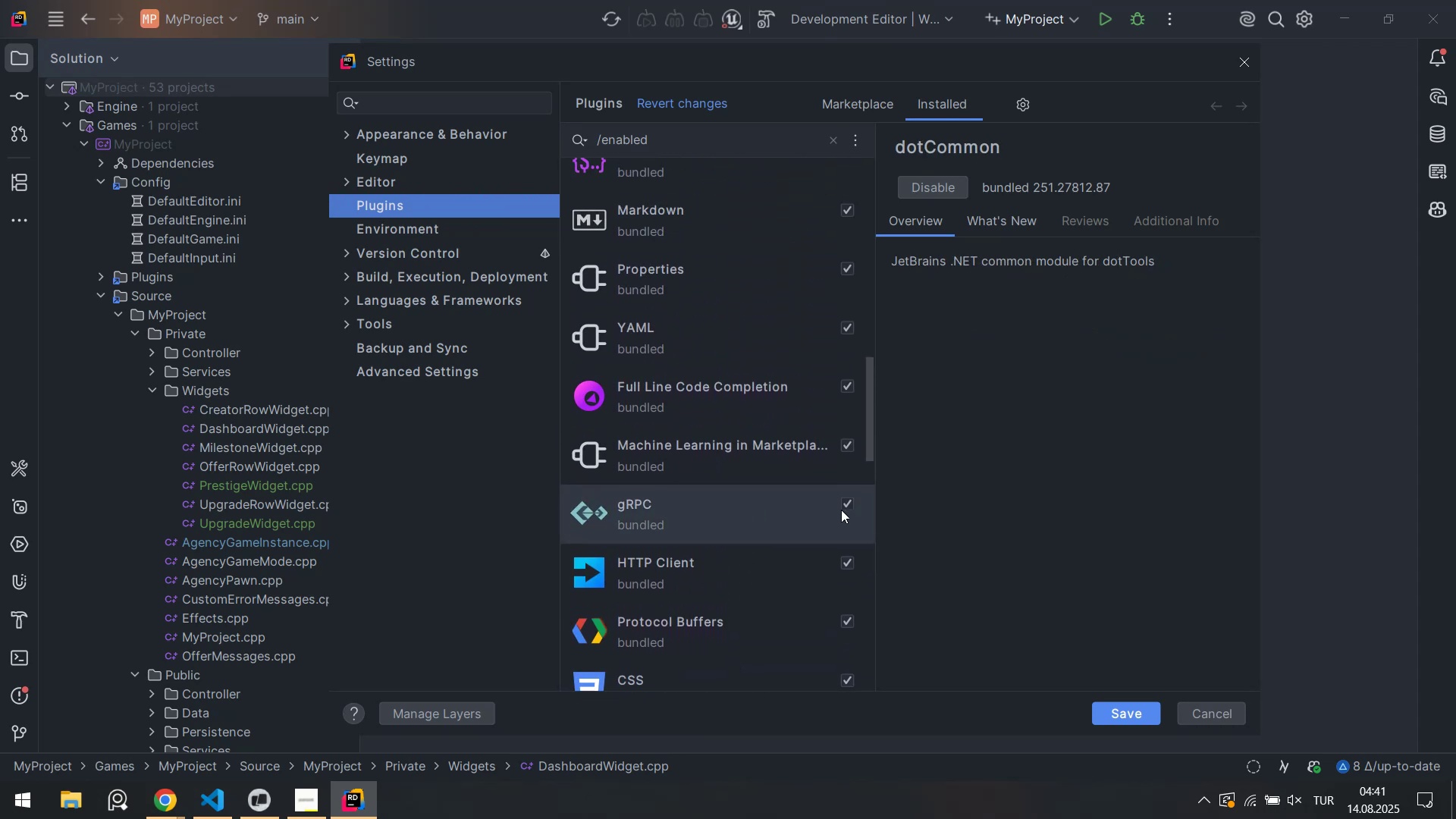 
left_click([858, 513])
 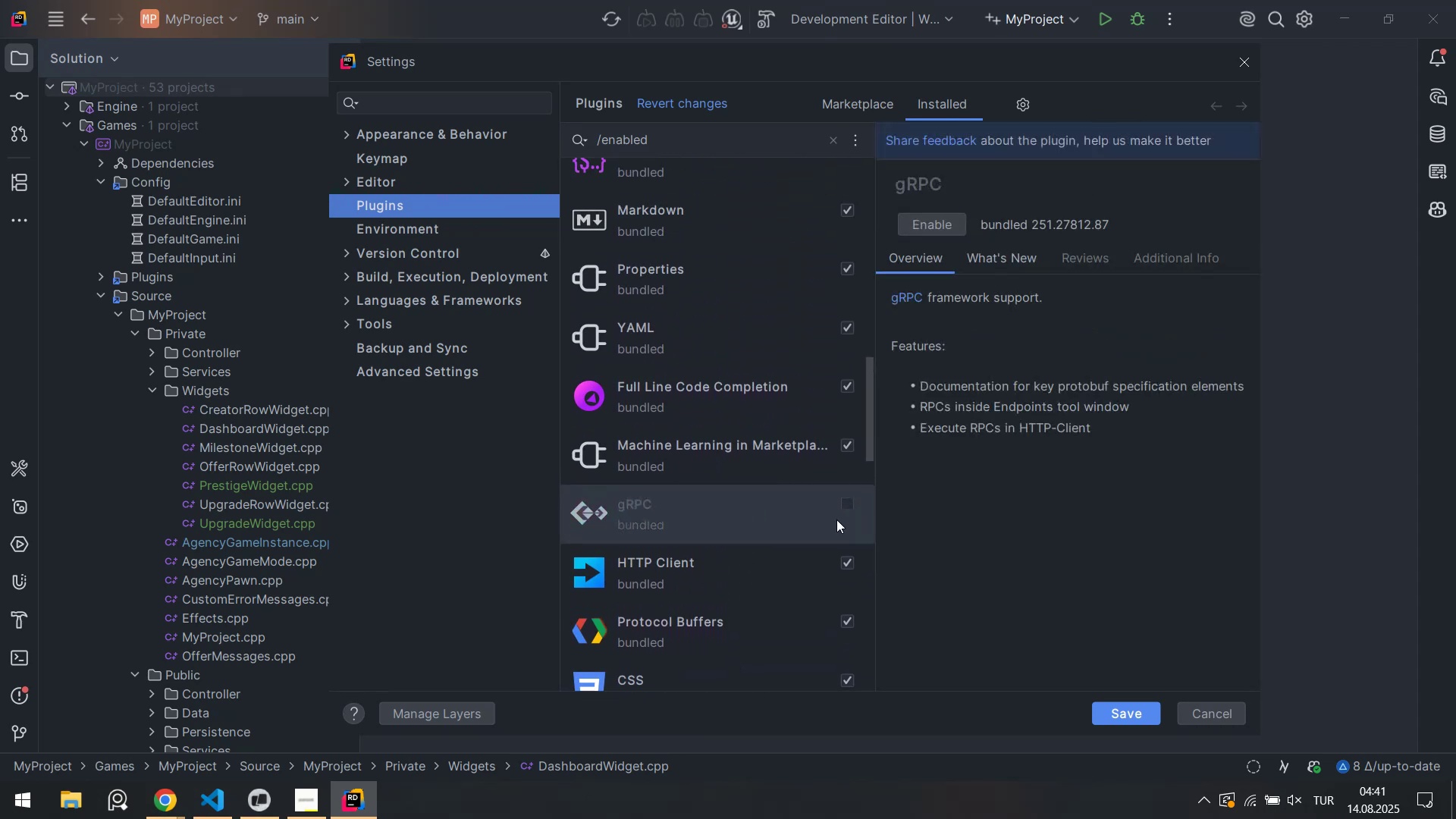 
scroll: coordinate [723, 563], scroll_direction: up, amount: 5.0
 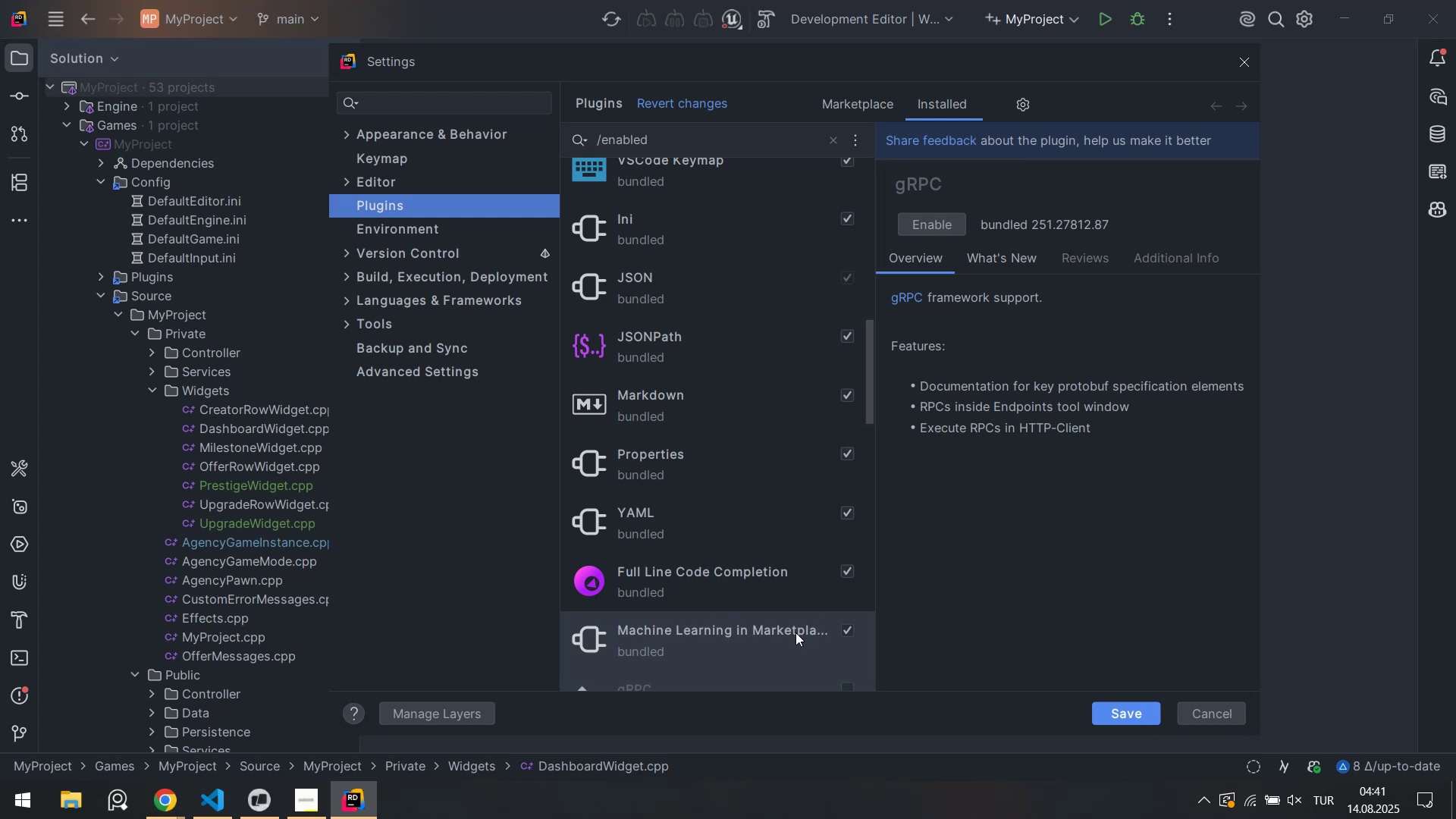 
left_click([768, 640])
 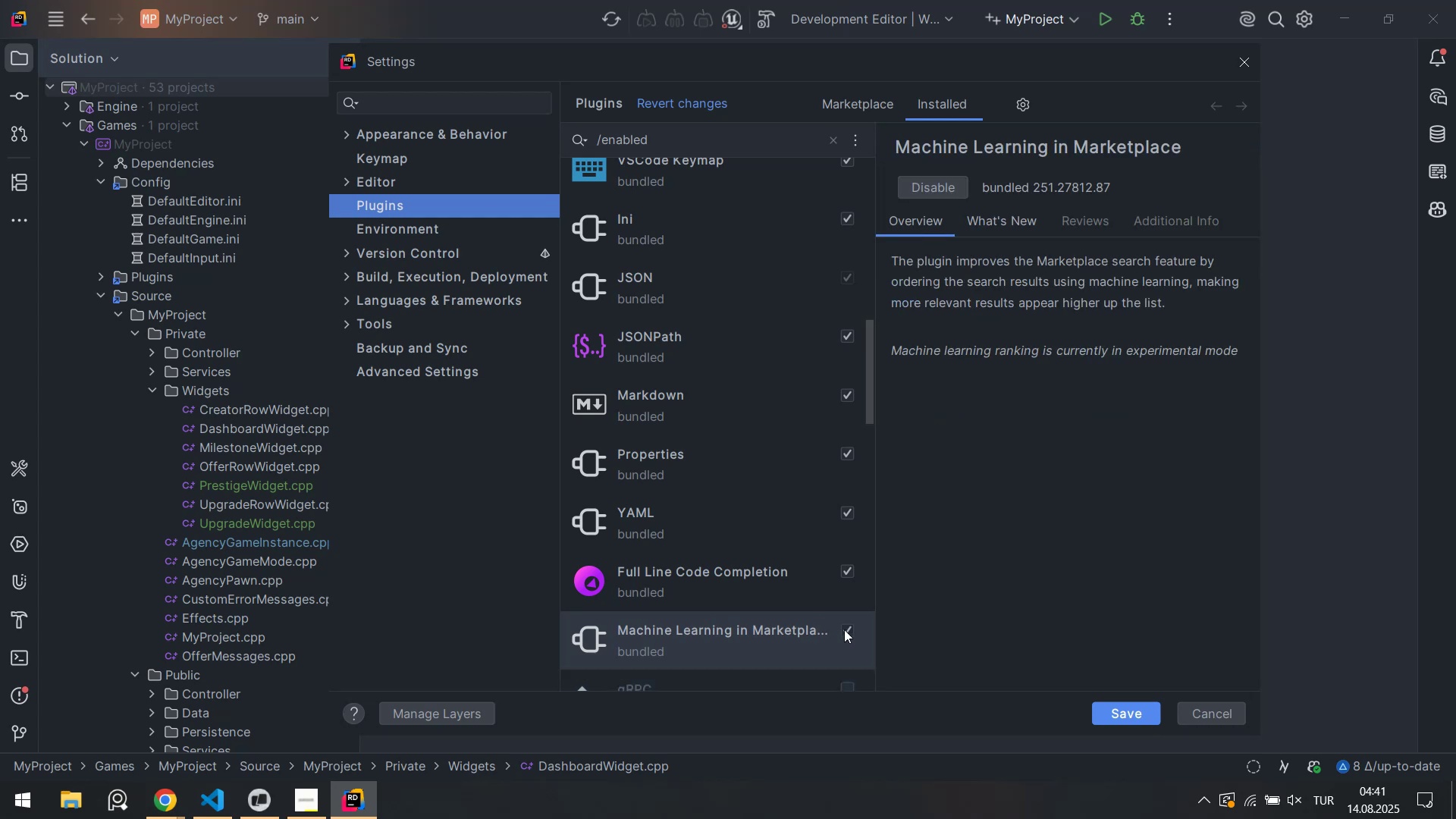 
left_click([846, 629])
 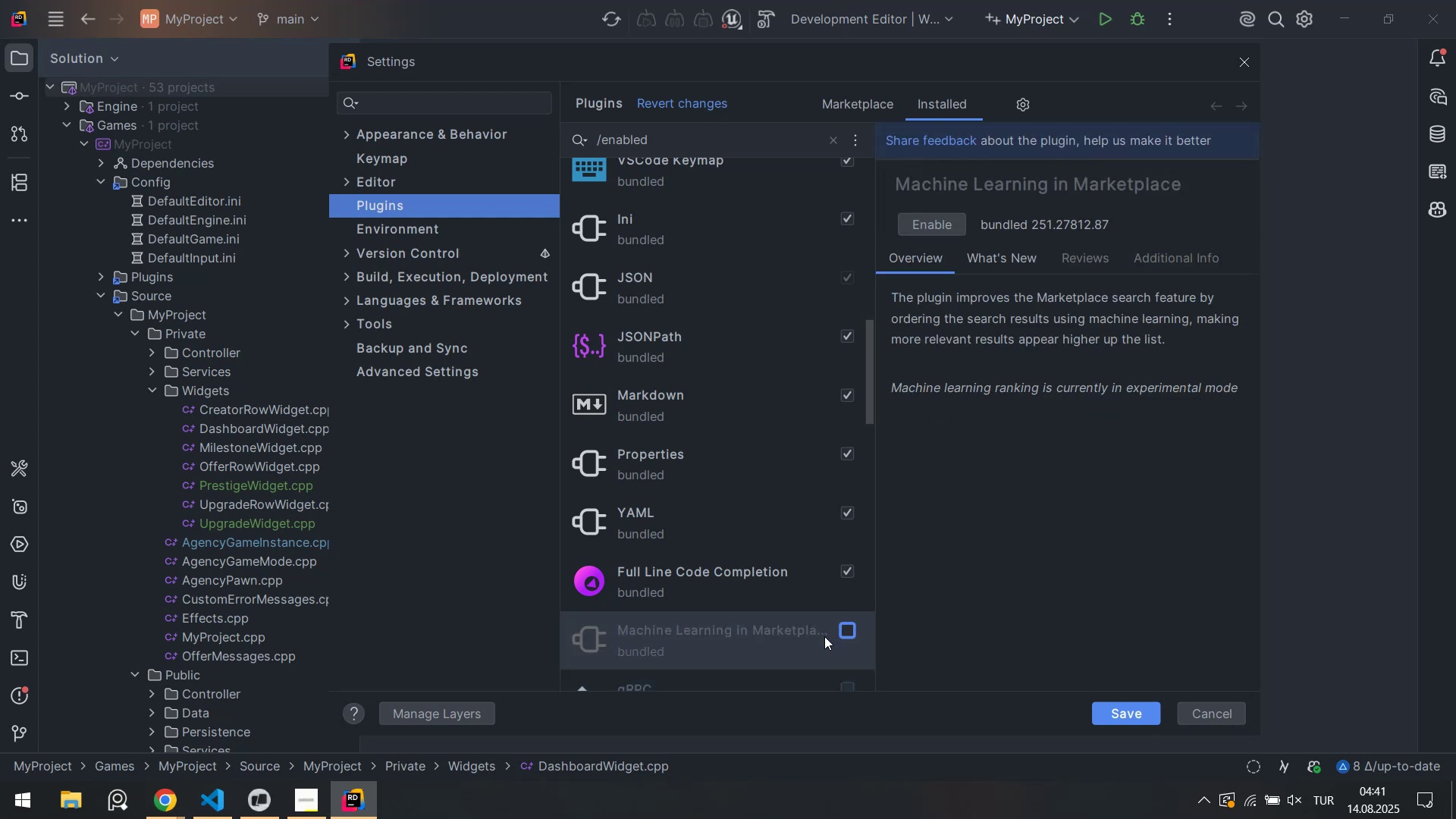 
scroll: coordinate [755, 494], scroll_direction: up, amount: 26.0
 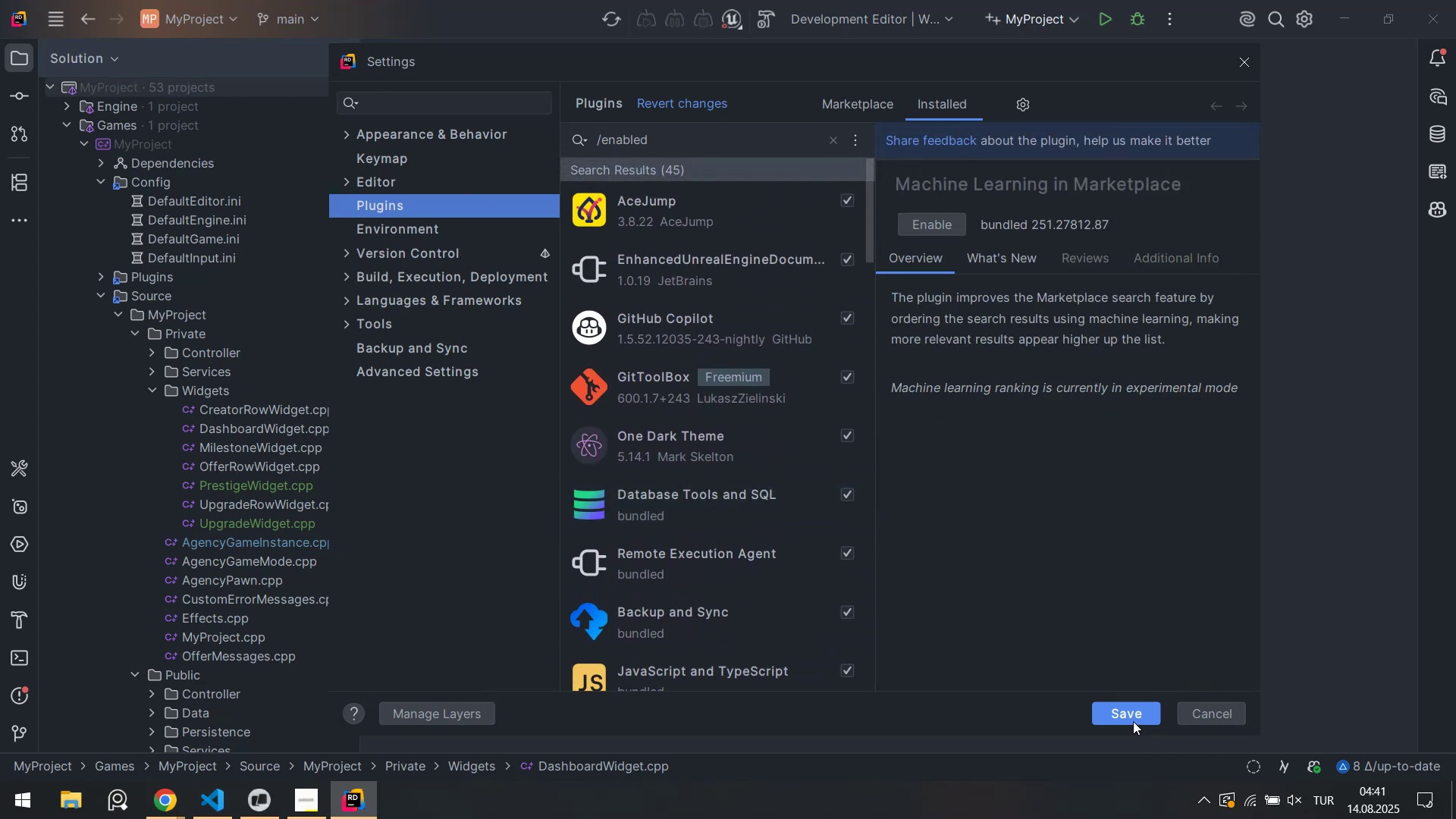 
left_click([1133, 717])
 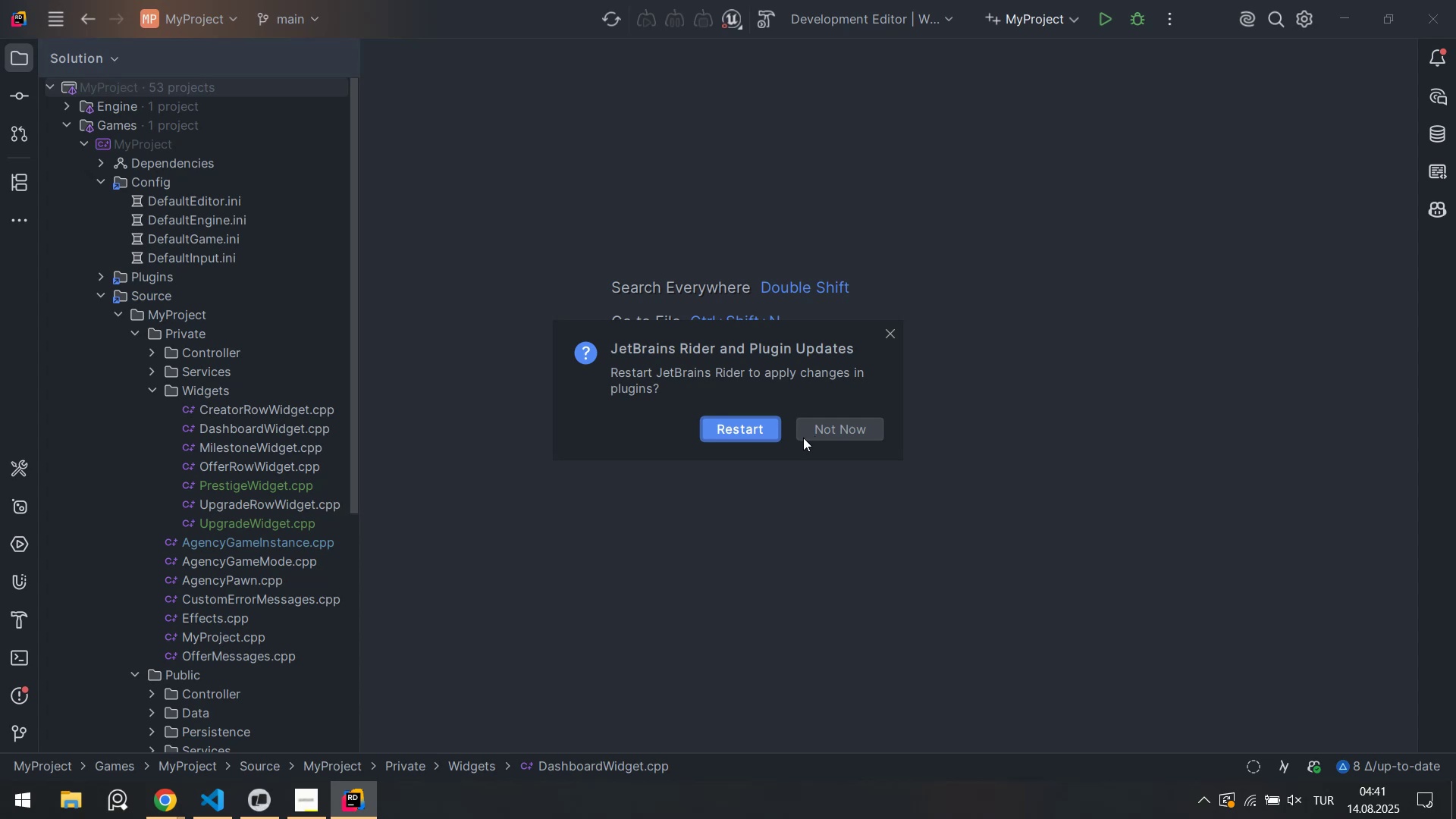 
left_click([740, 435])
 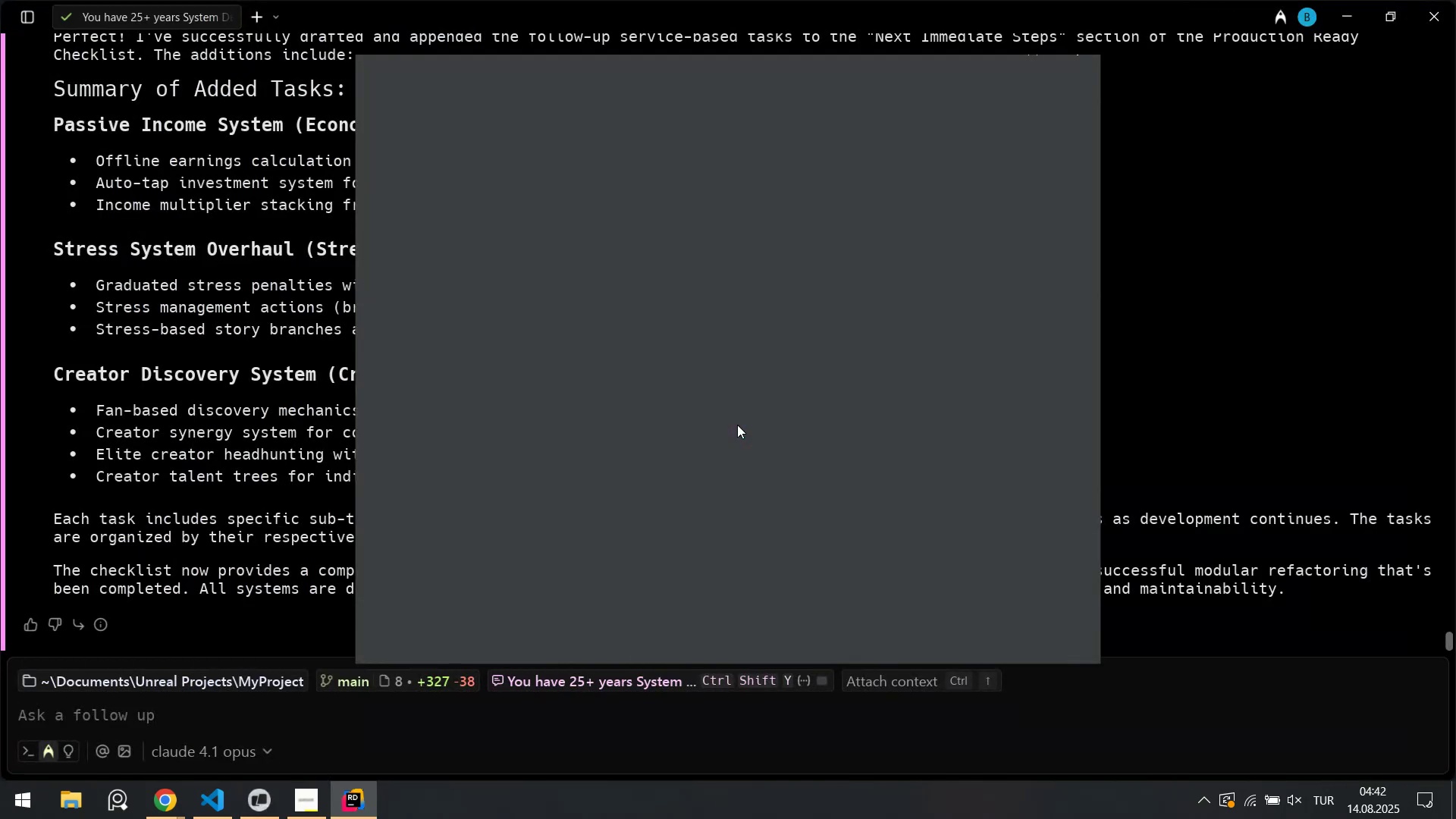 
wait(12.51)
 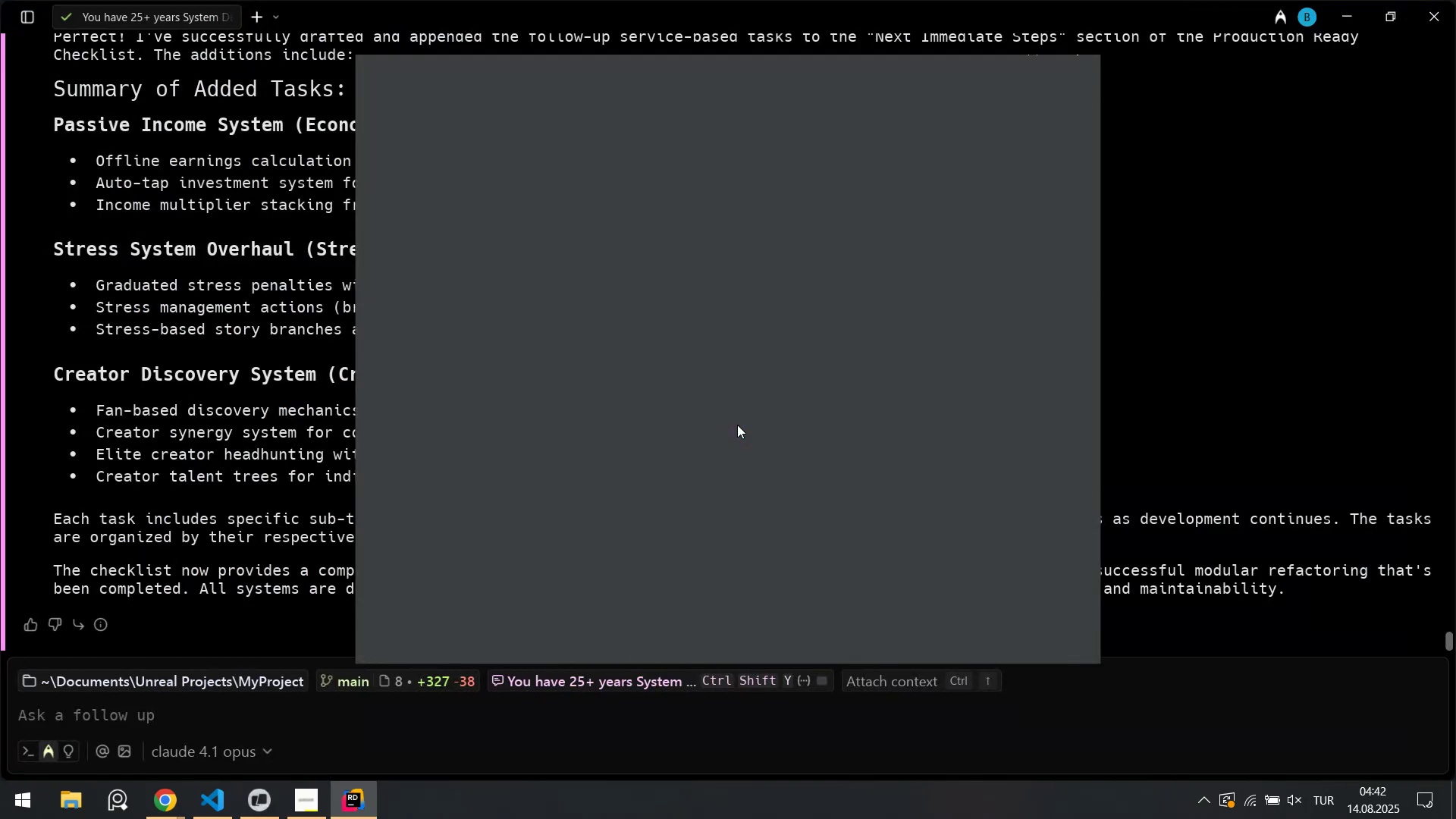 
left_click([698, 180])
 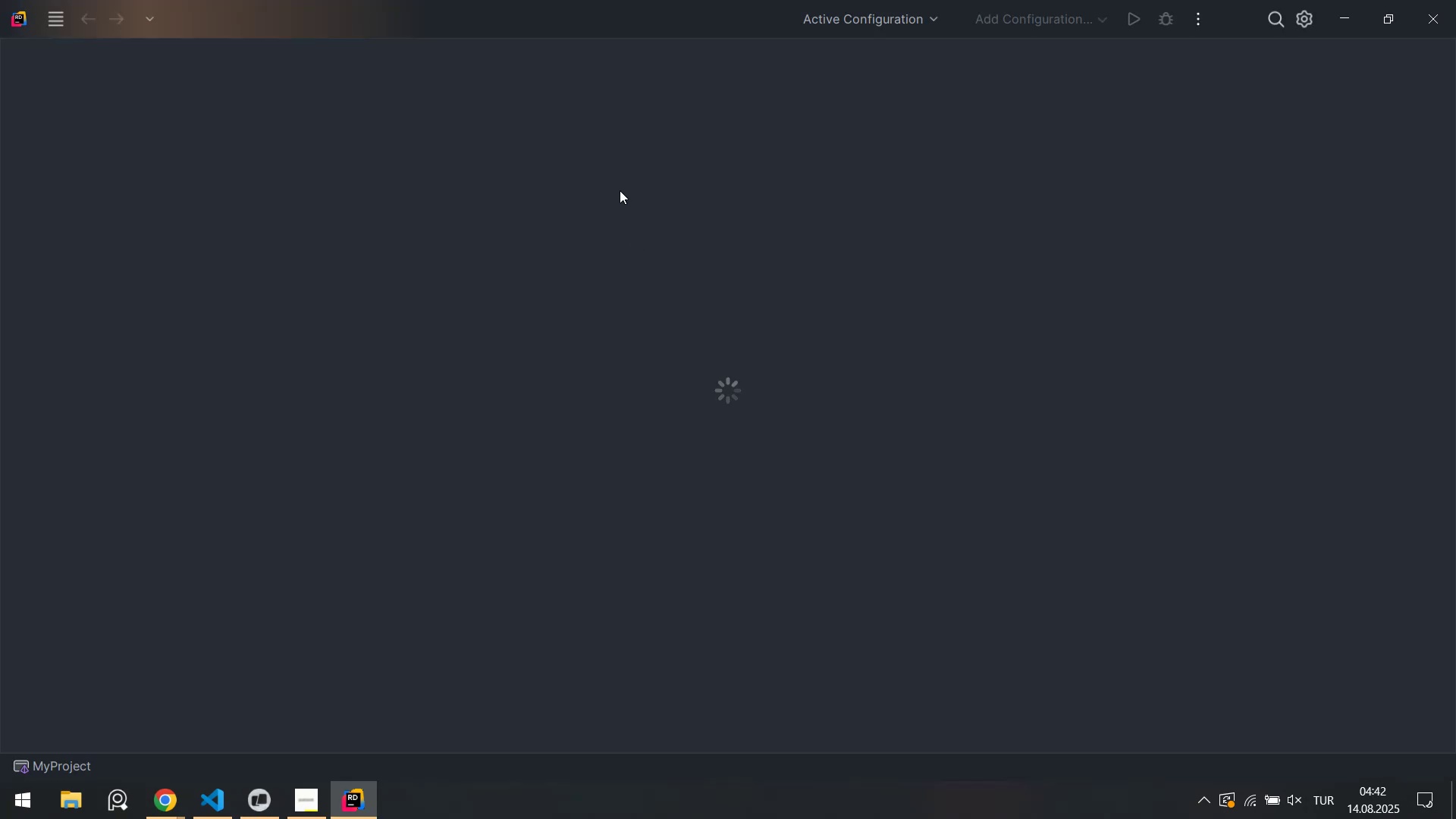 
mouse_move([601, 181])
 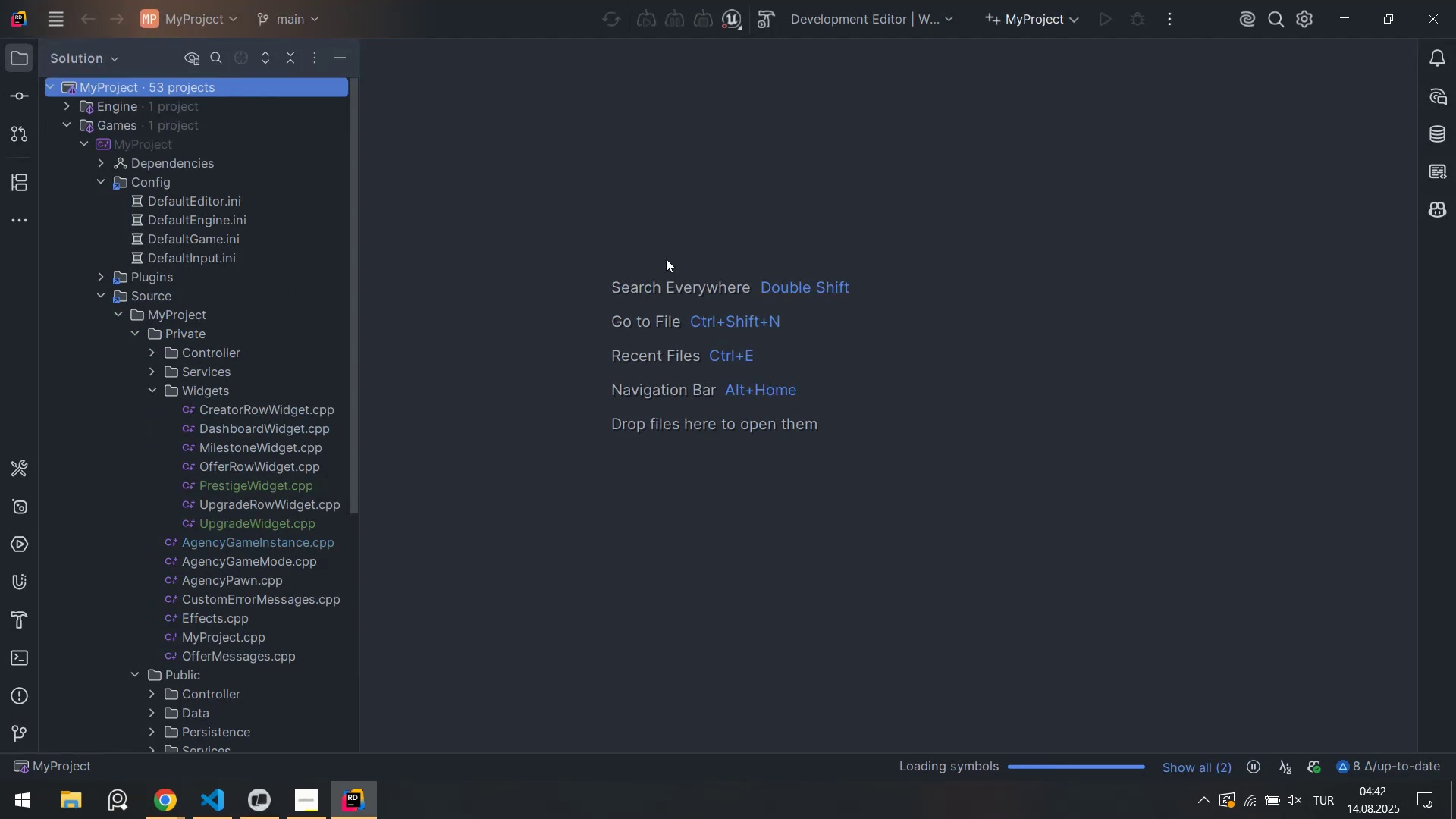 
wait(7.42)
 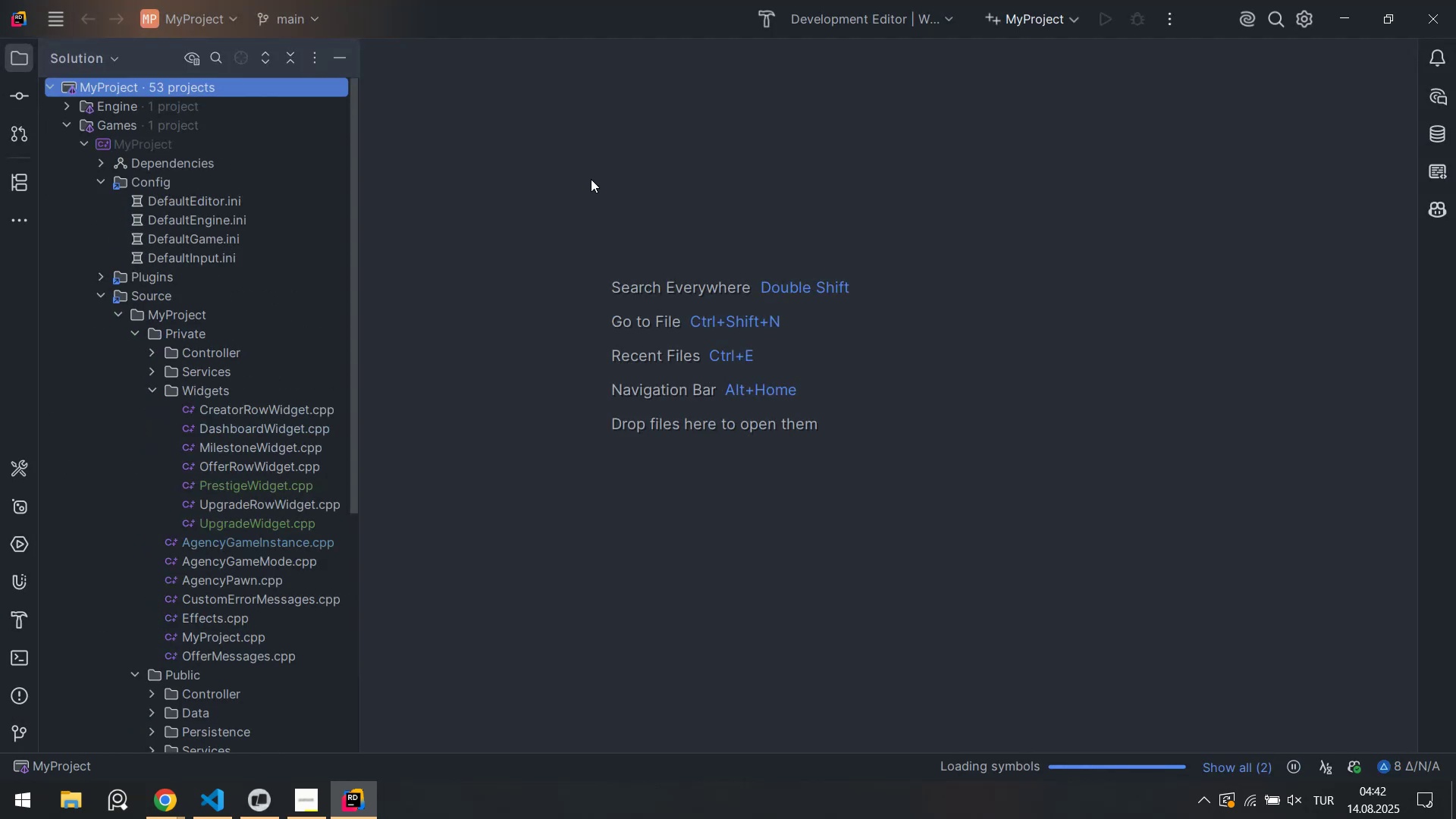 
double_click([960, 774])
 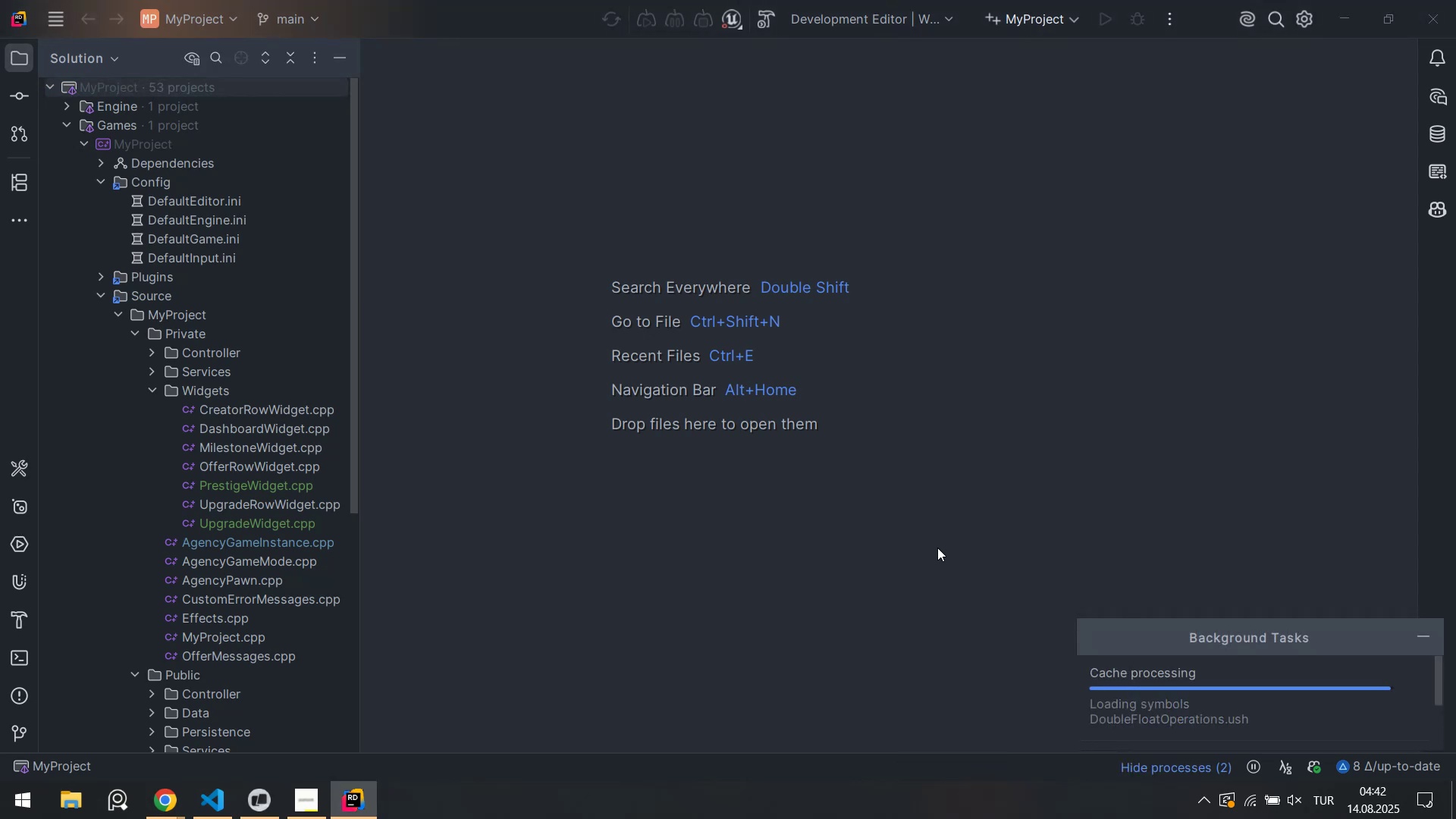 
right_click([937, 548])
 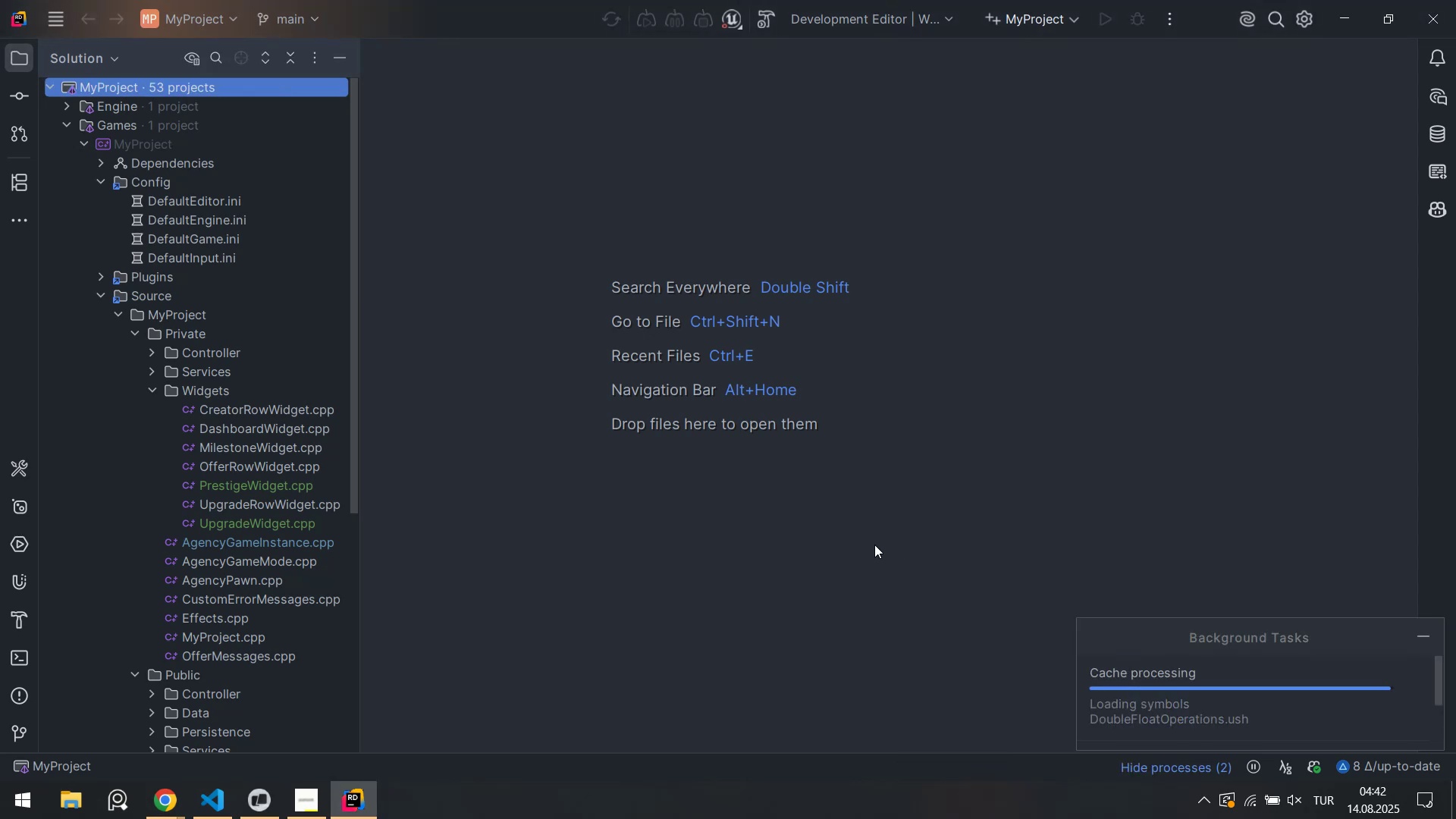 
left_click([874, 544])
 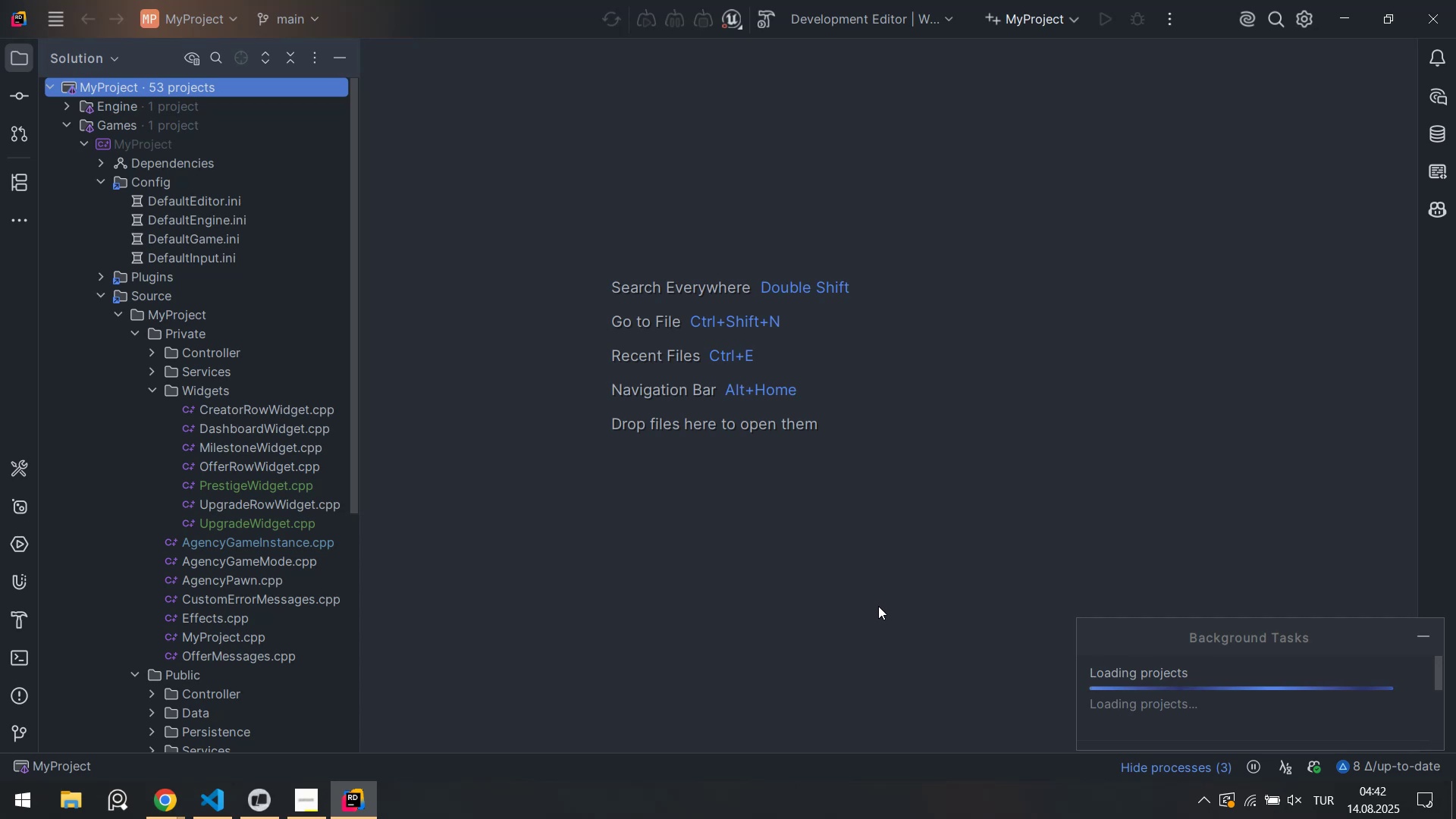 
wait(30.4)
 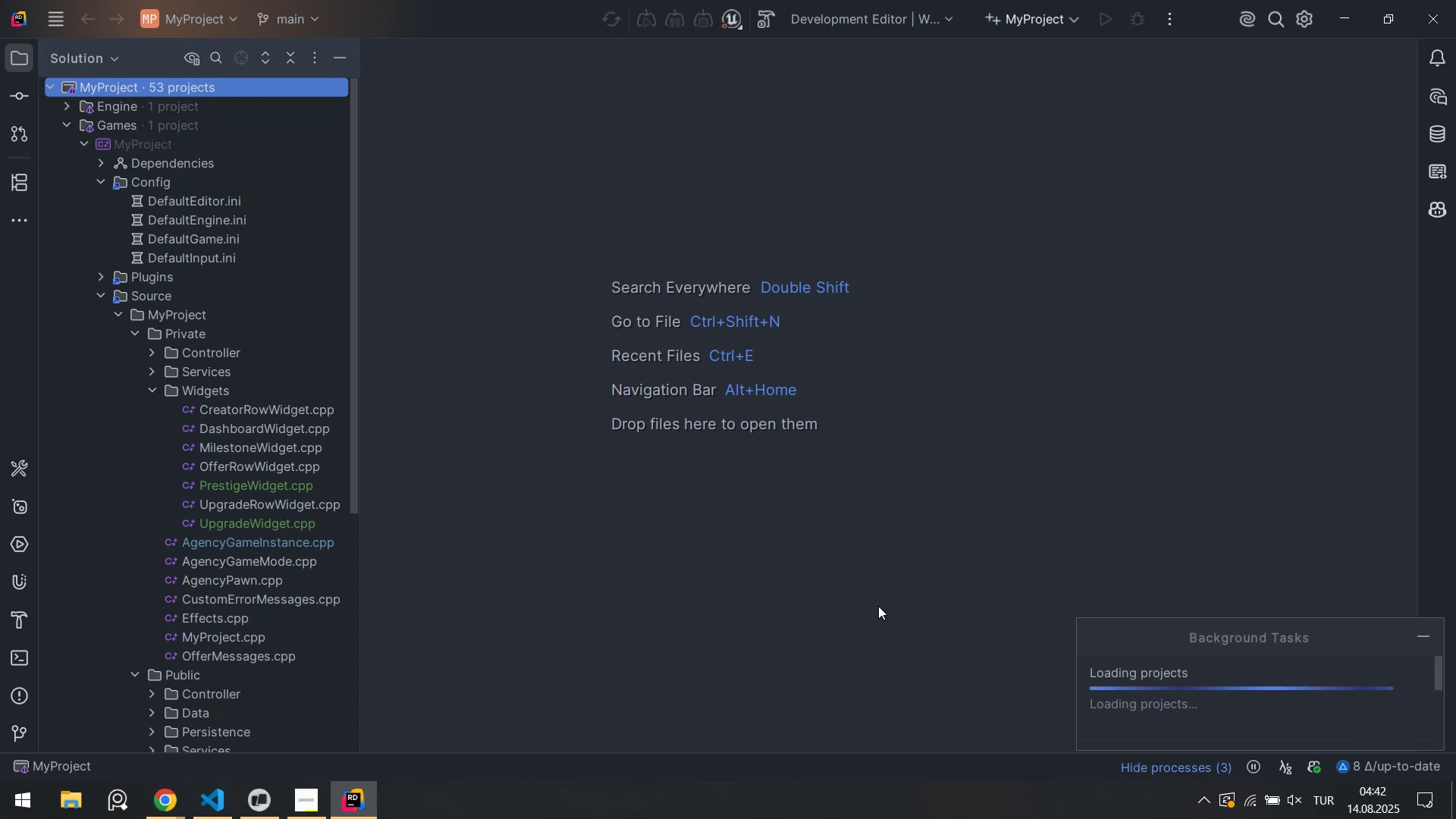 
left_click([1100, 639])
 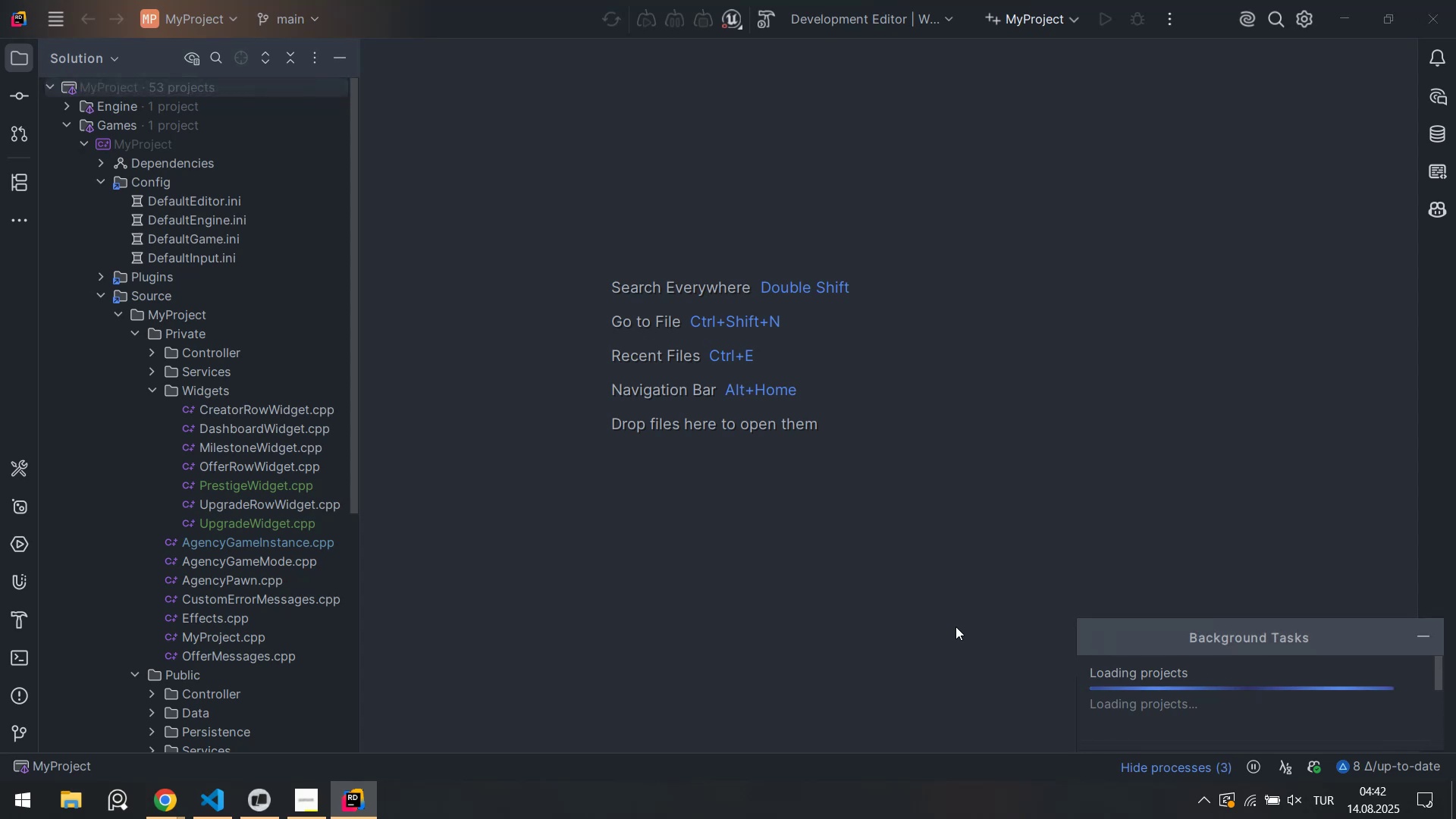 
right_click([956, 626])
 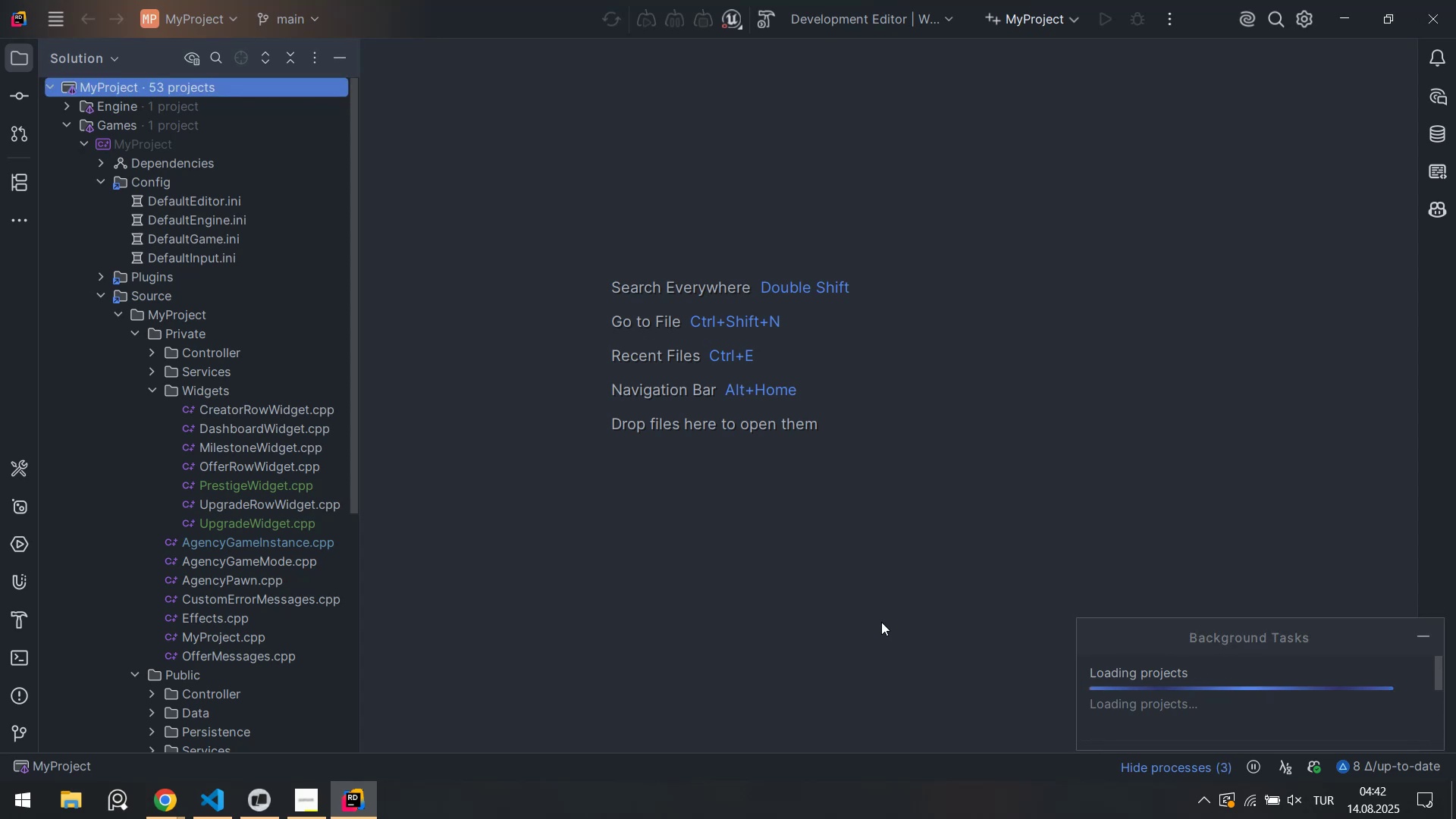 
left_click([881, 622])
 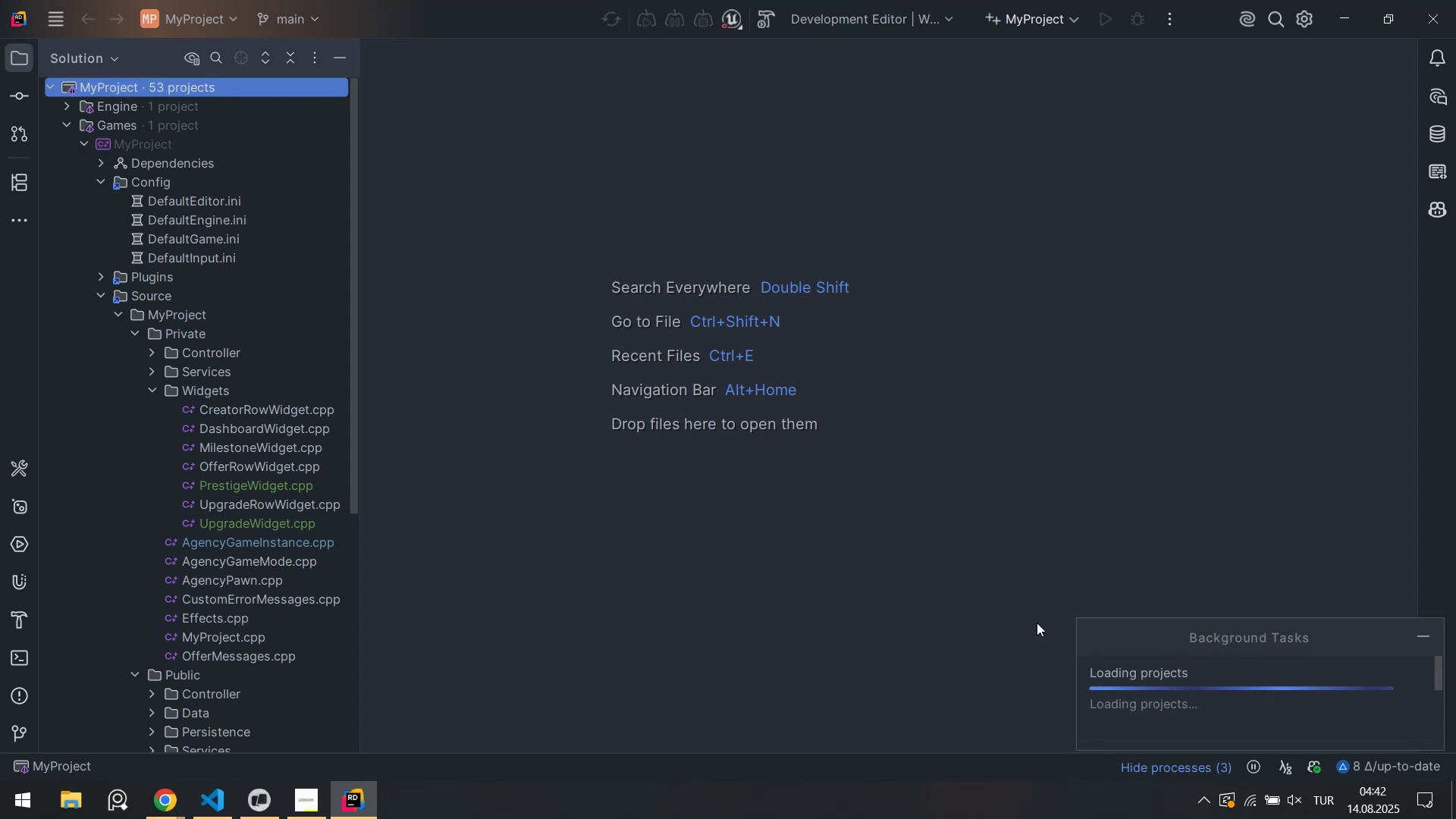 
double_click([1143, 642])
 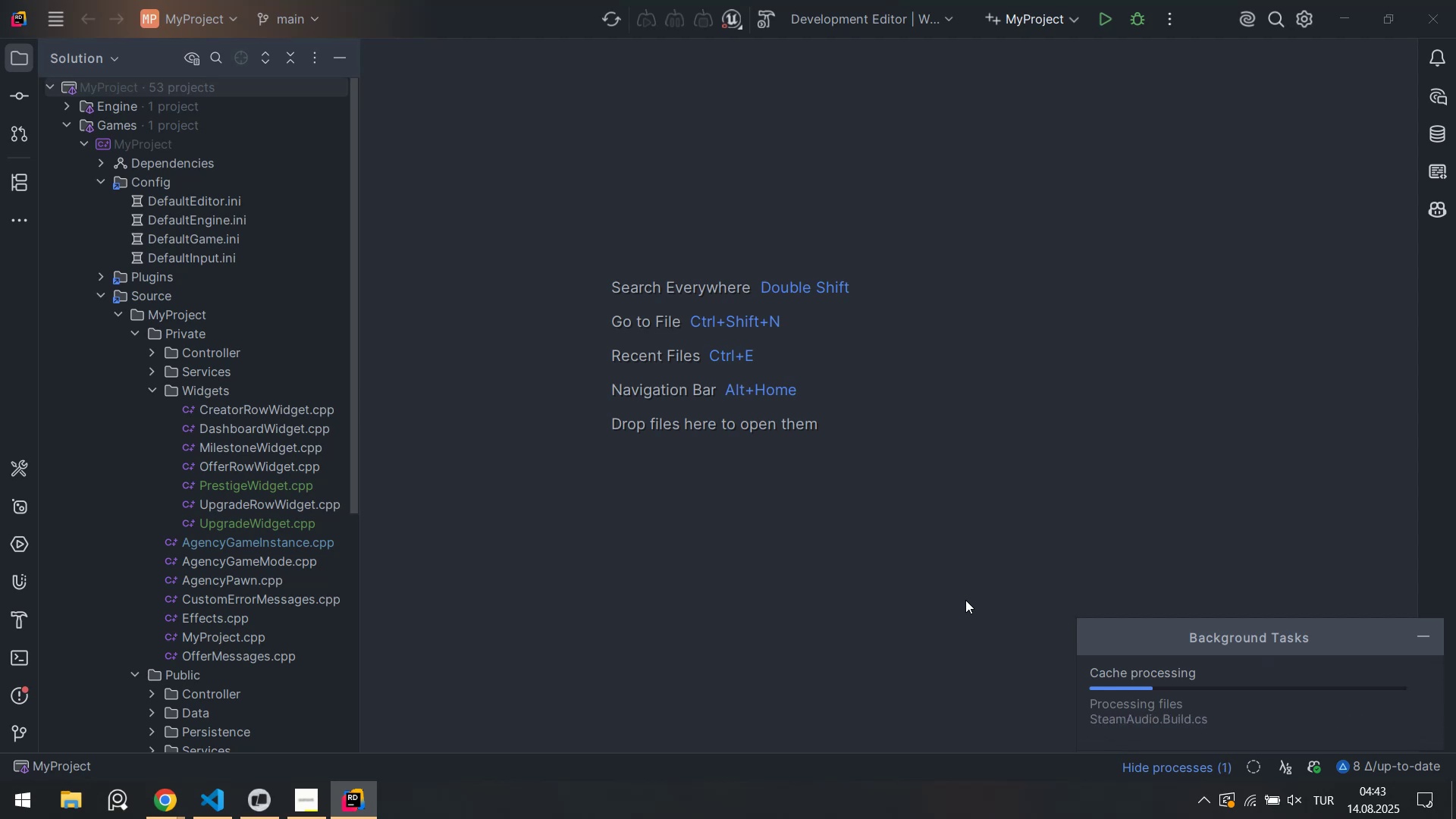 
wait(17.77)
 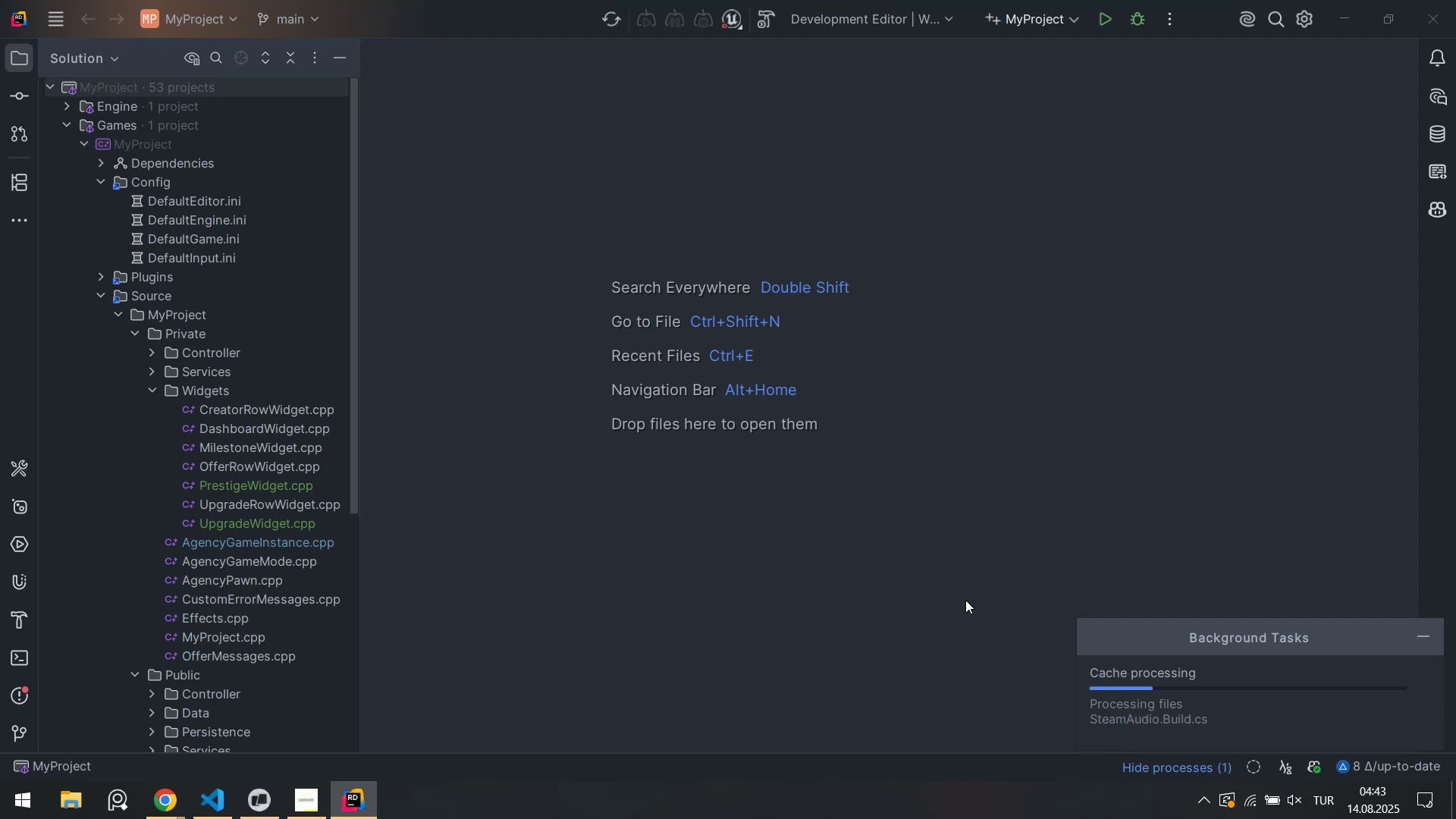 
left_click([1387, 658])
 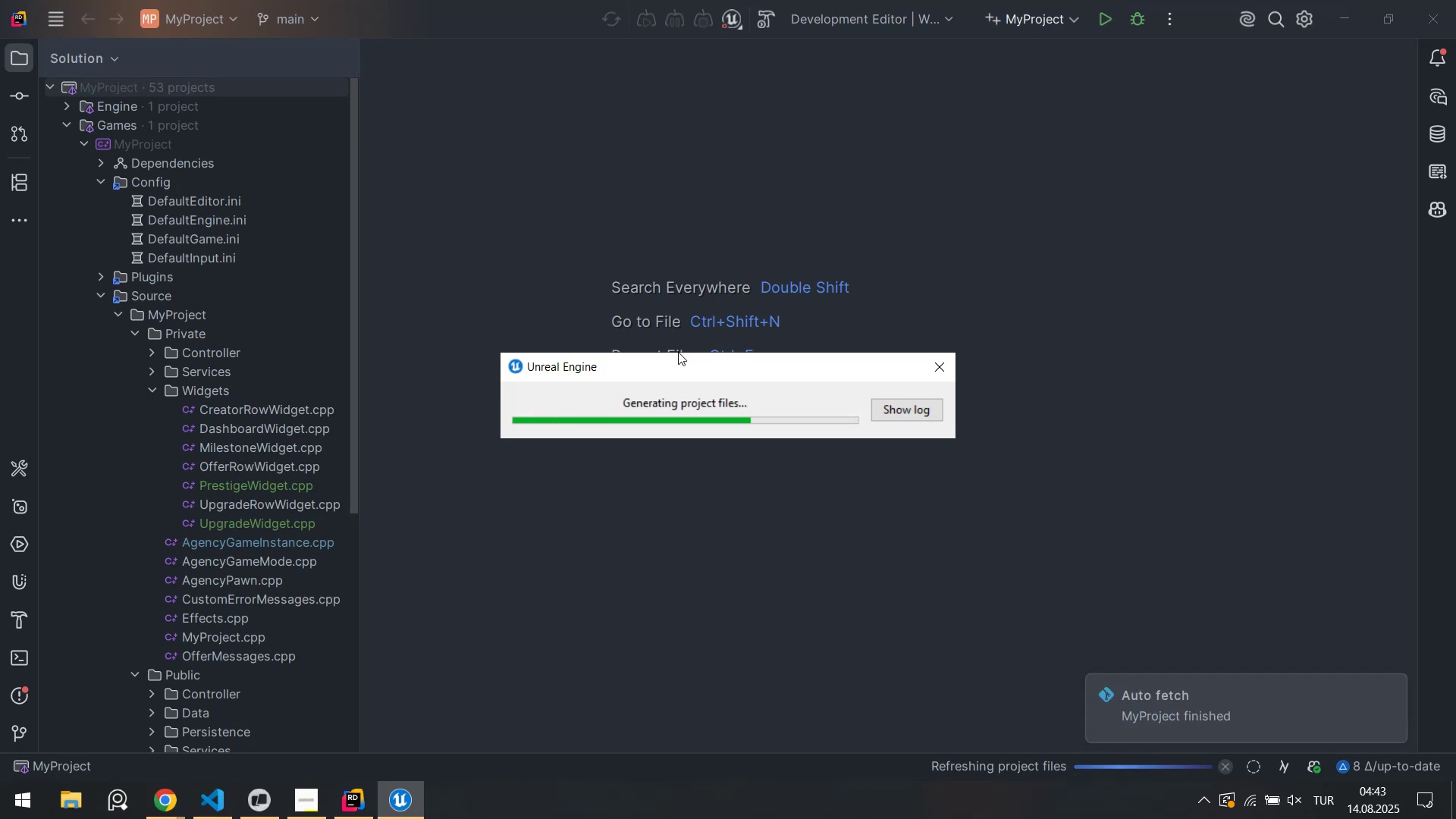 
wait(22.88)
 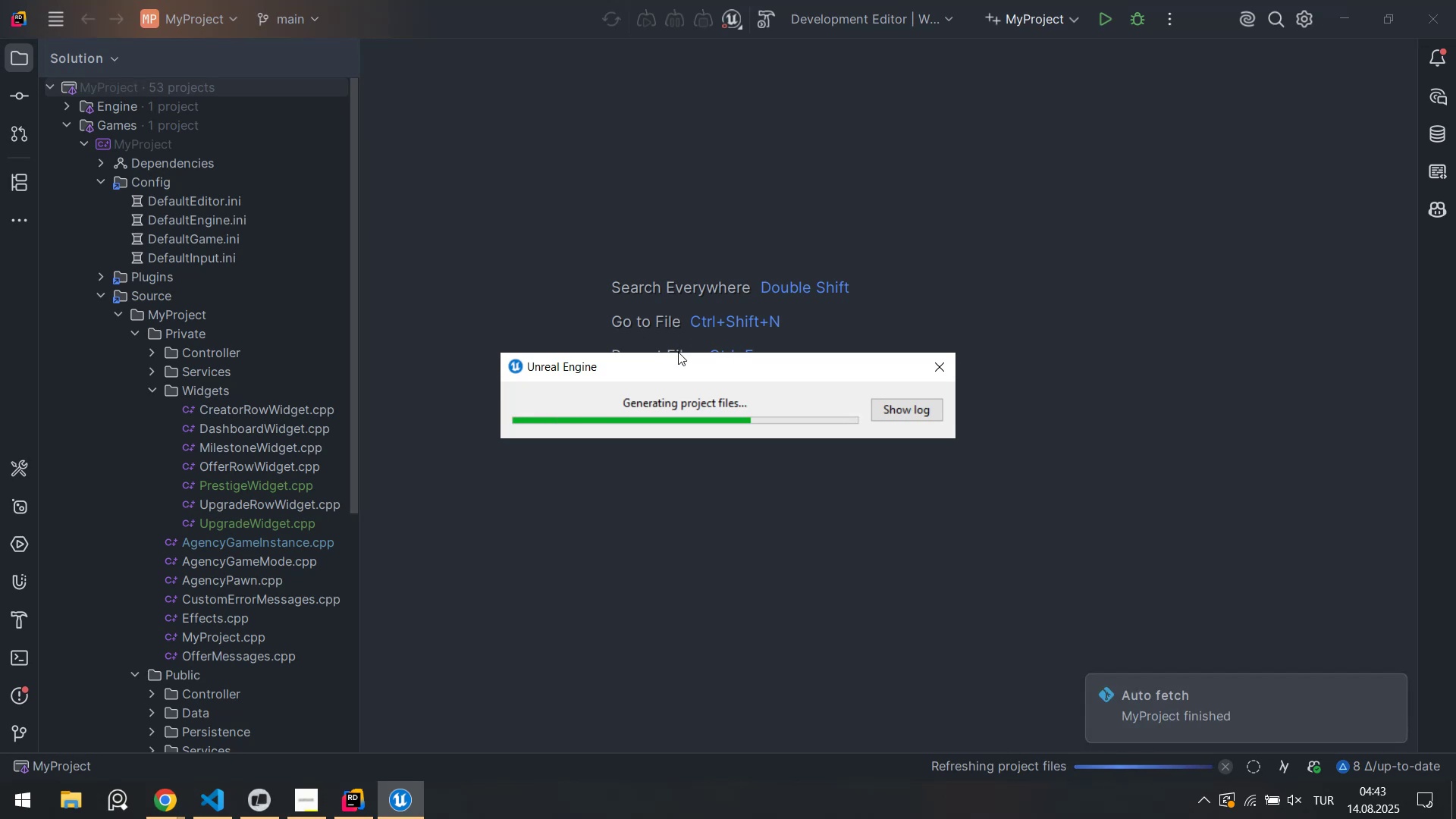 
left_click([770, 29])
 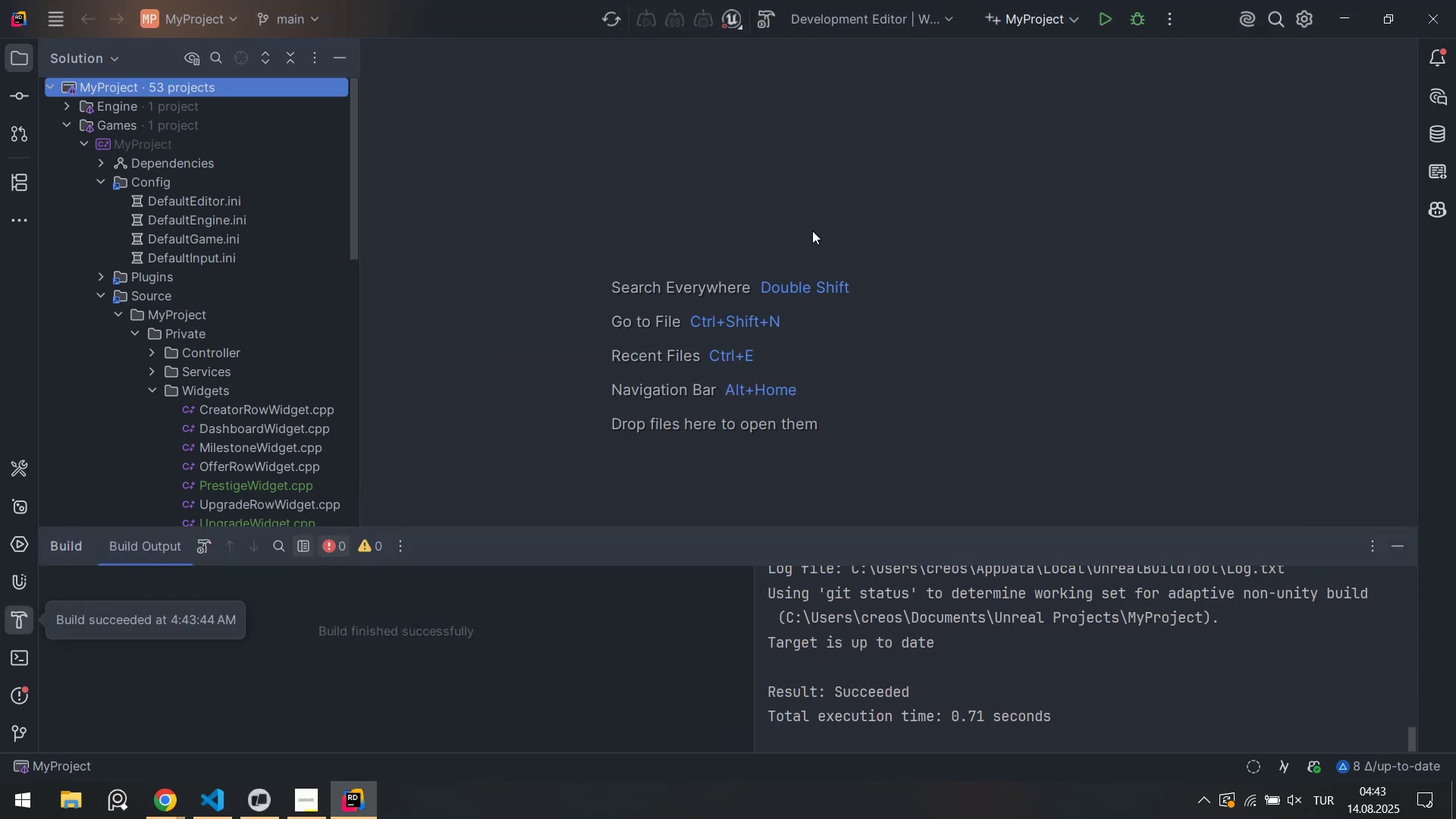 
wait(6.84)
 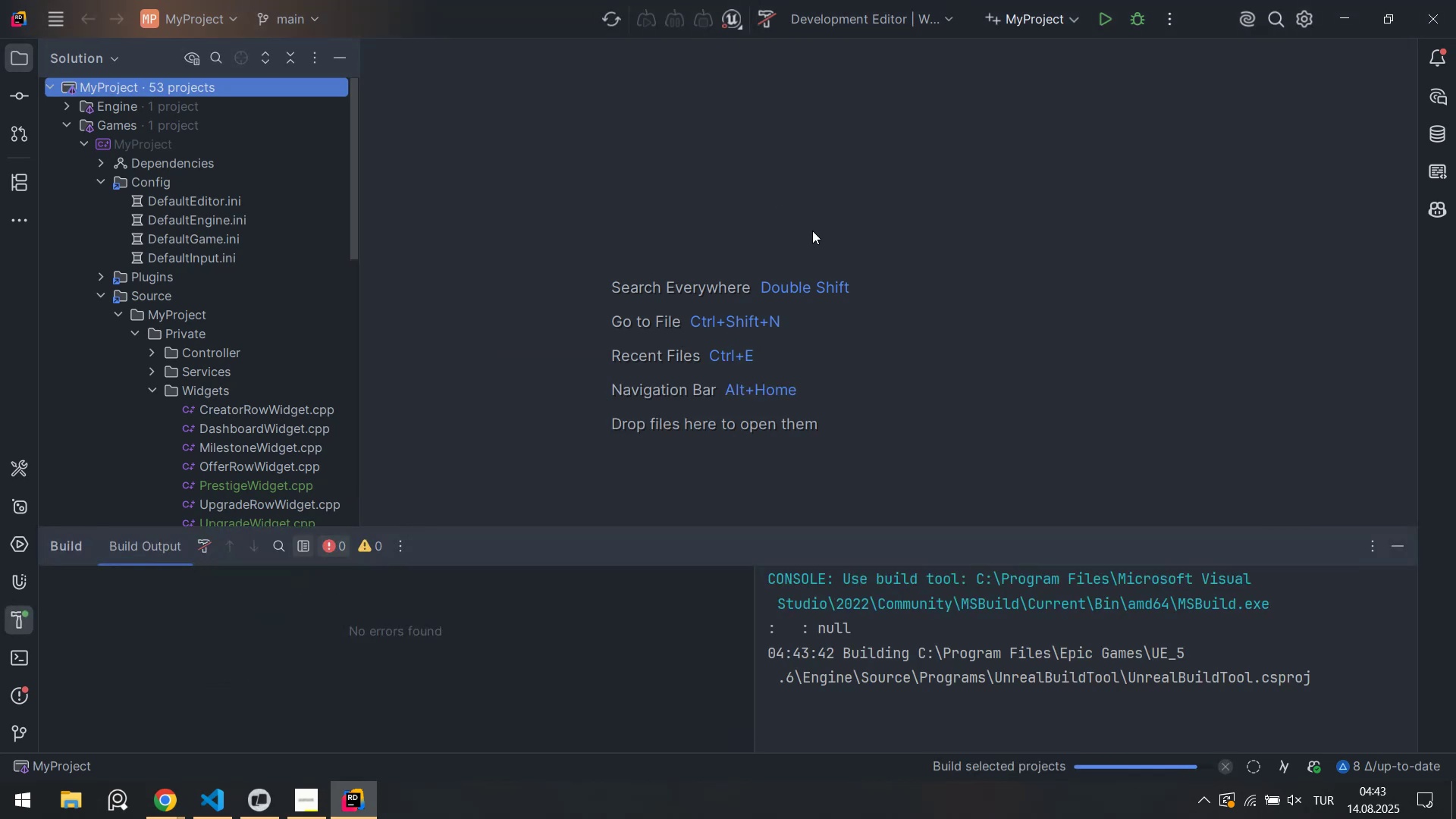 
left_click([1400, 549])
 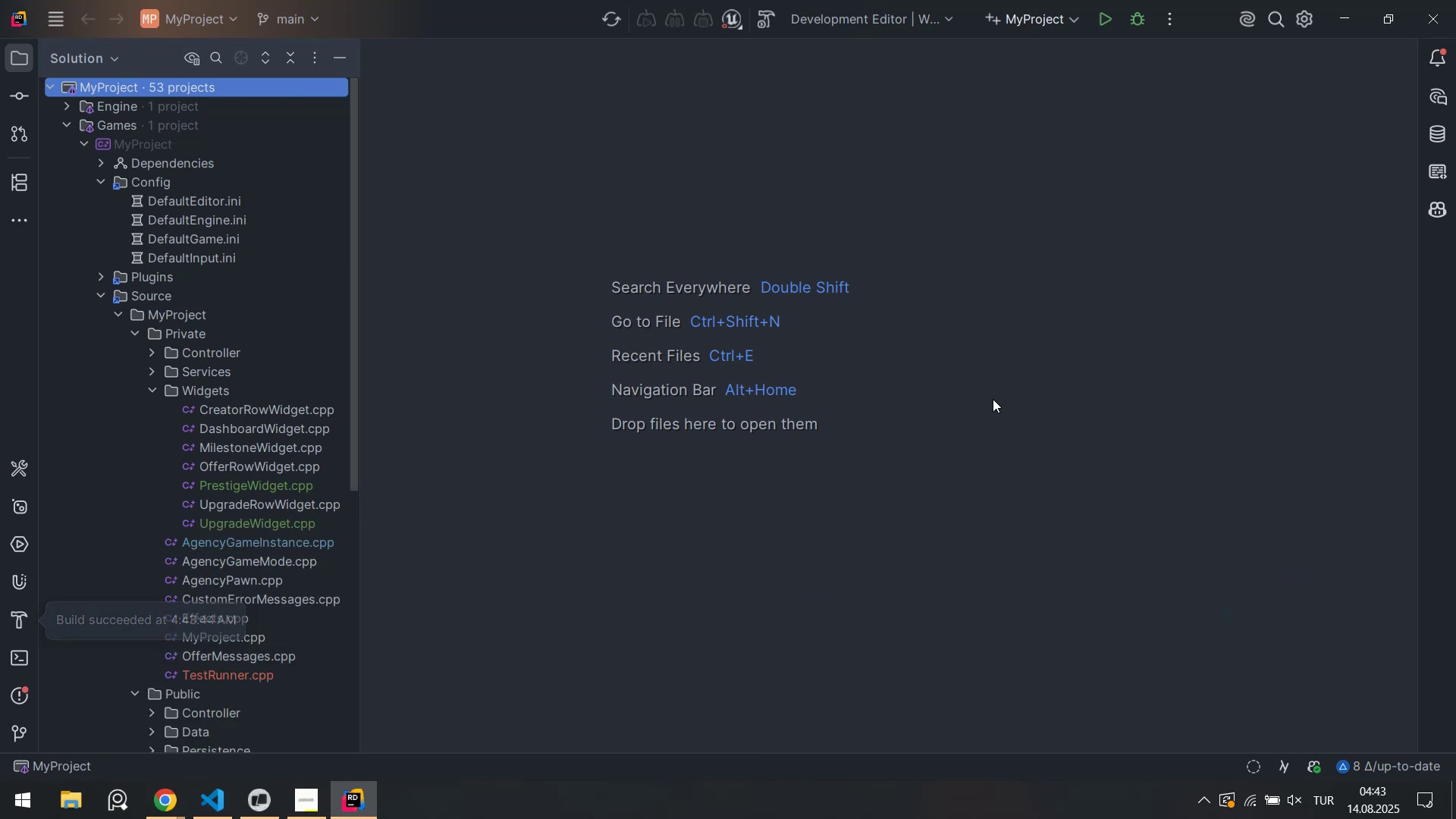 
right_click([993, 399])
 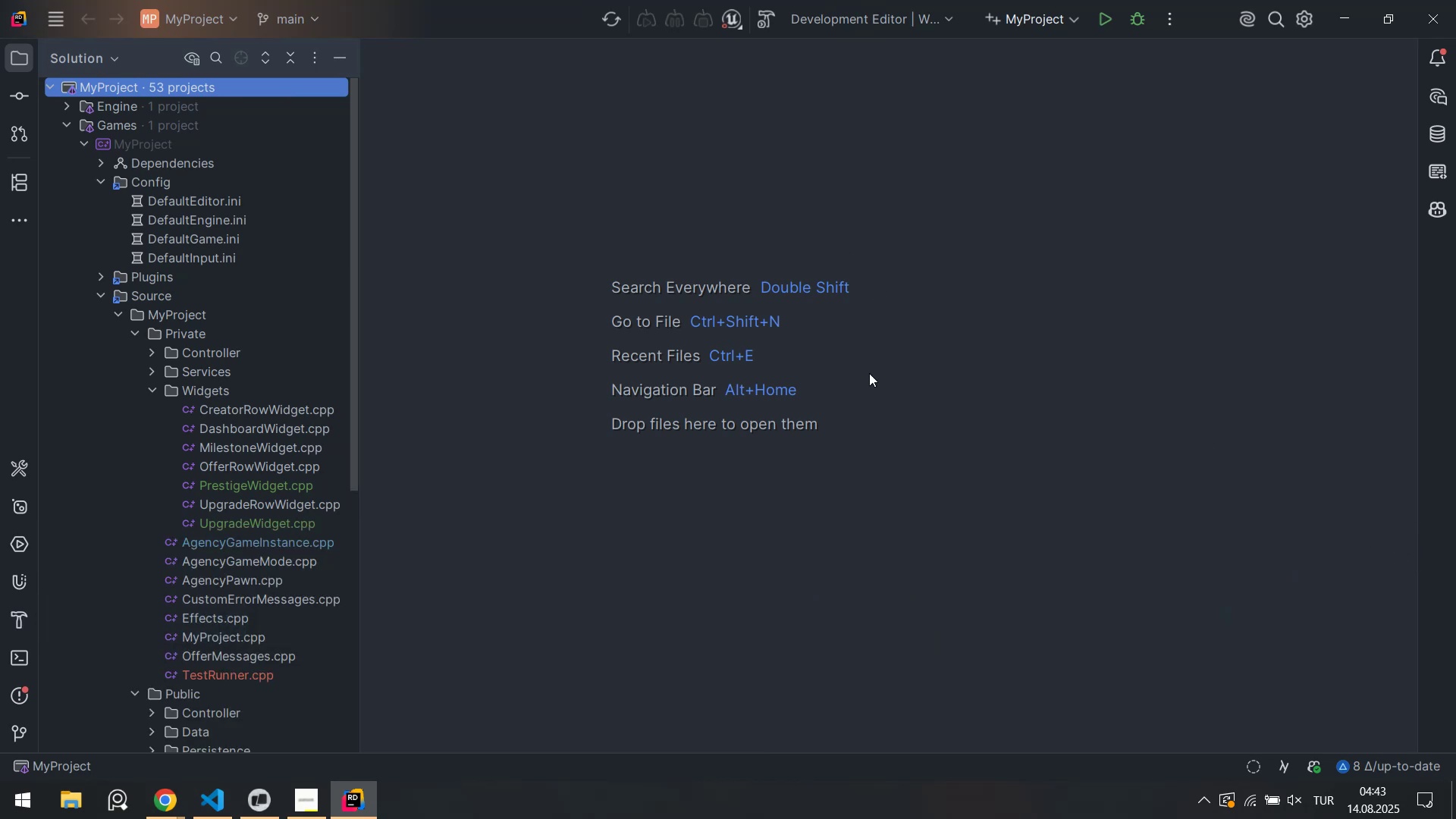 
left_click([869, 373])
 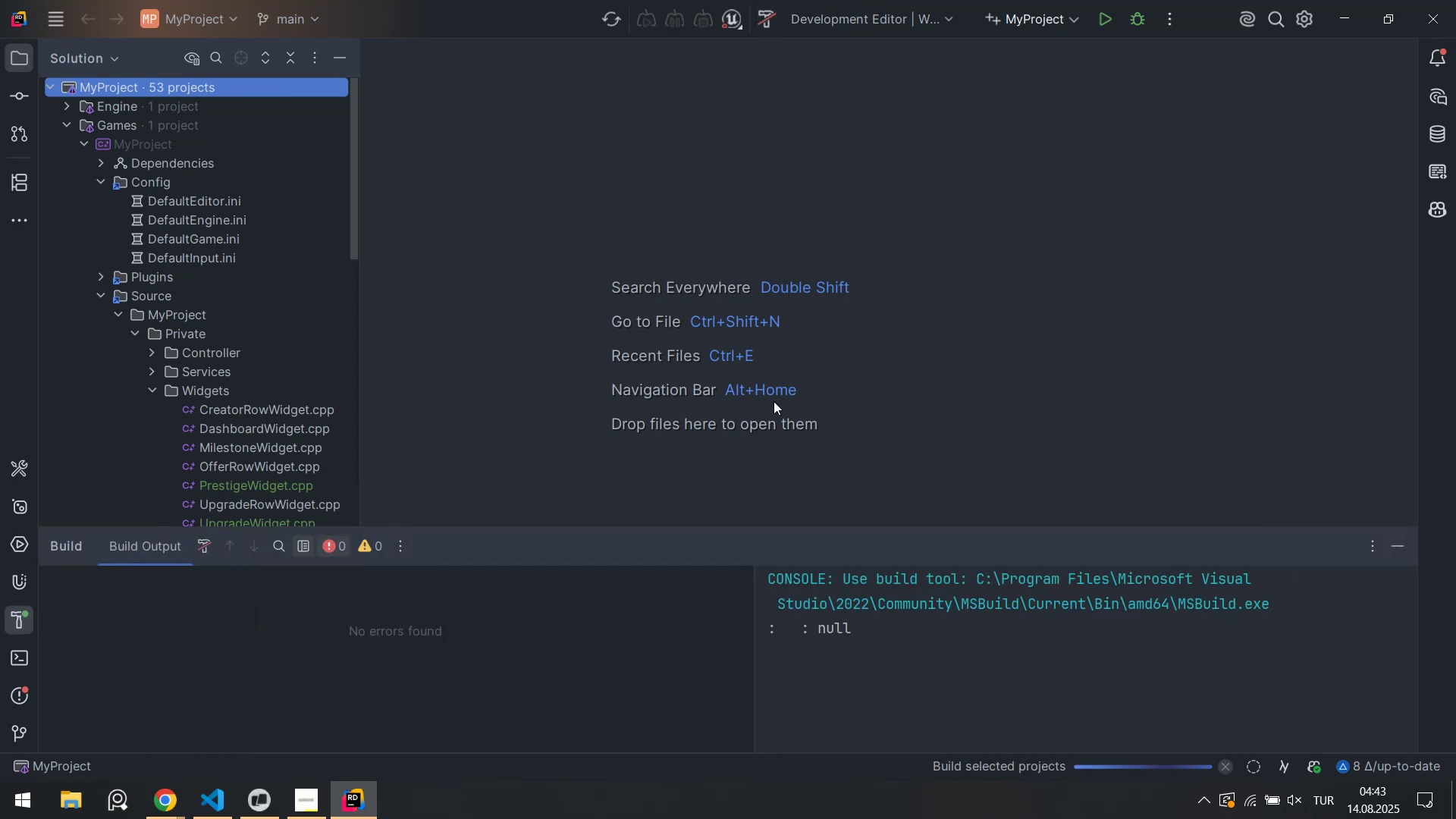 
scroll: coordinate [654, 596], scroll_direction: down, amount: 11.0
 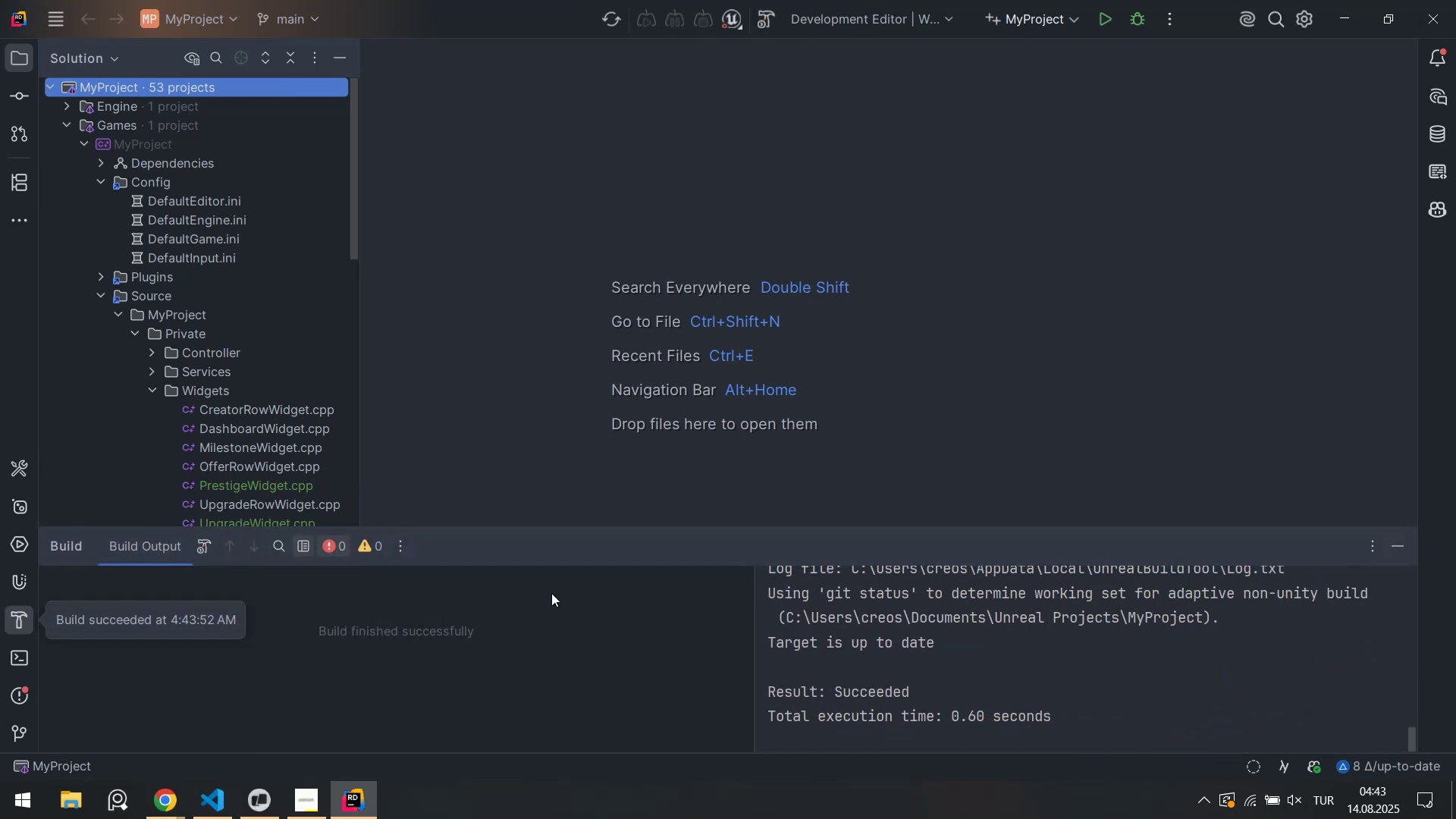 
left_click([842, 392])
 